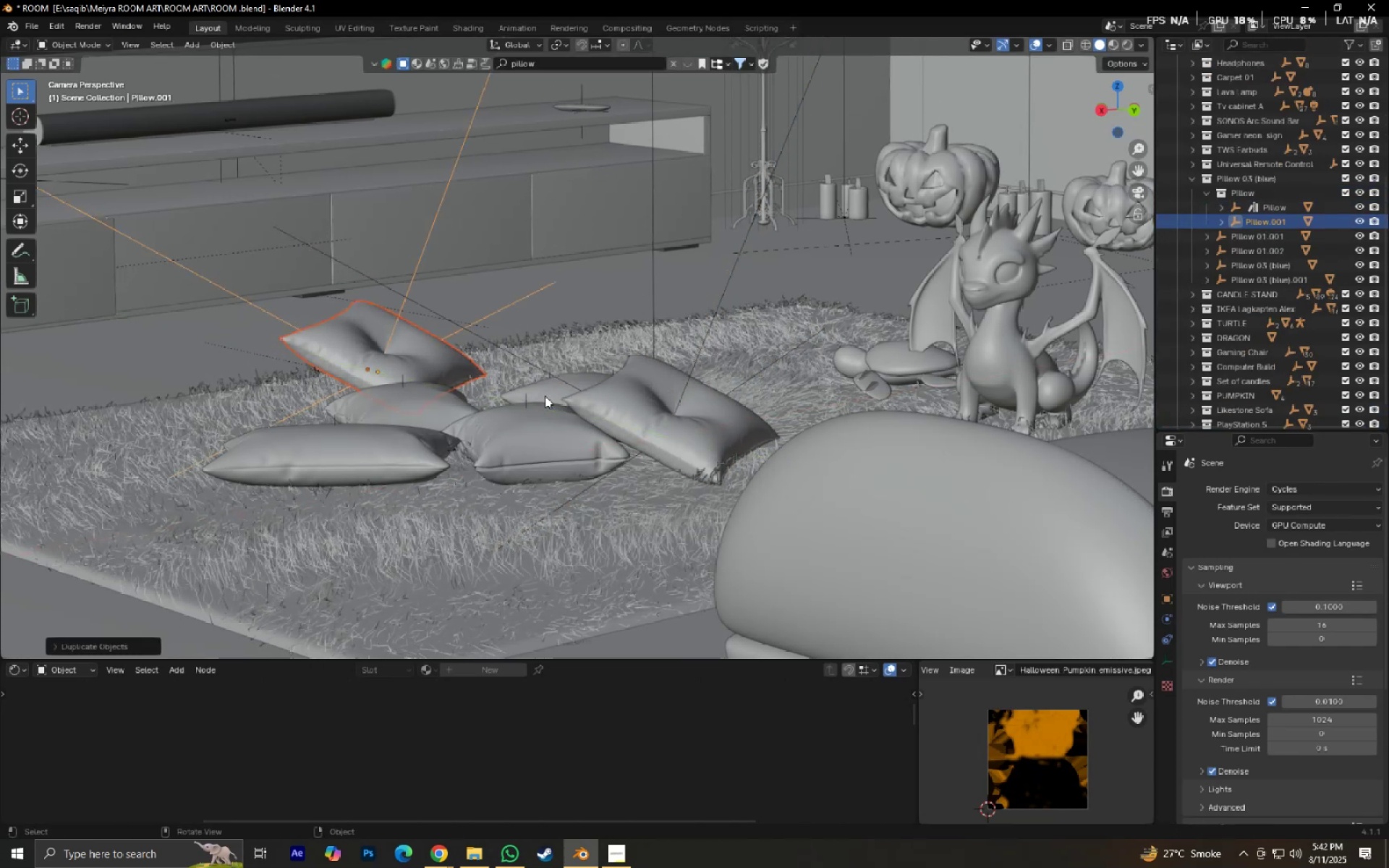 
type(rx)
 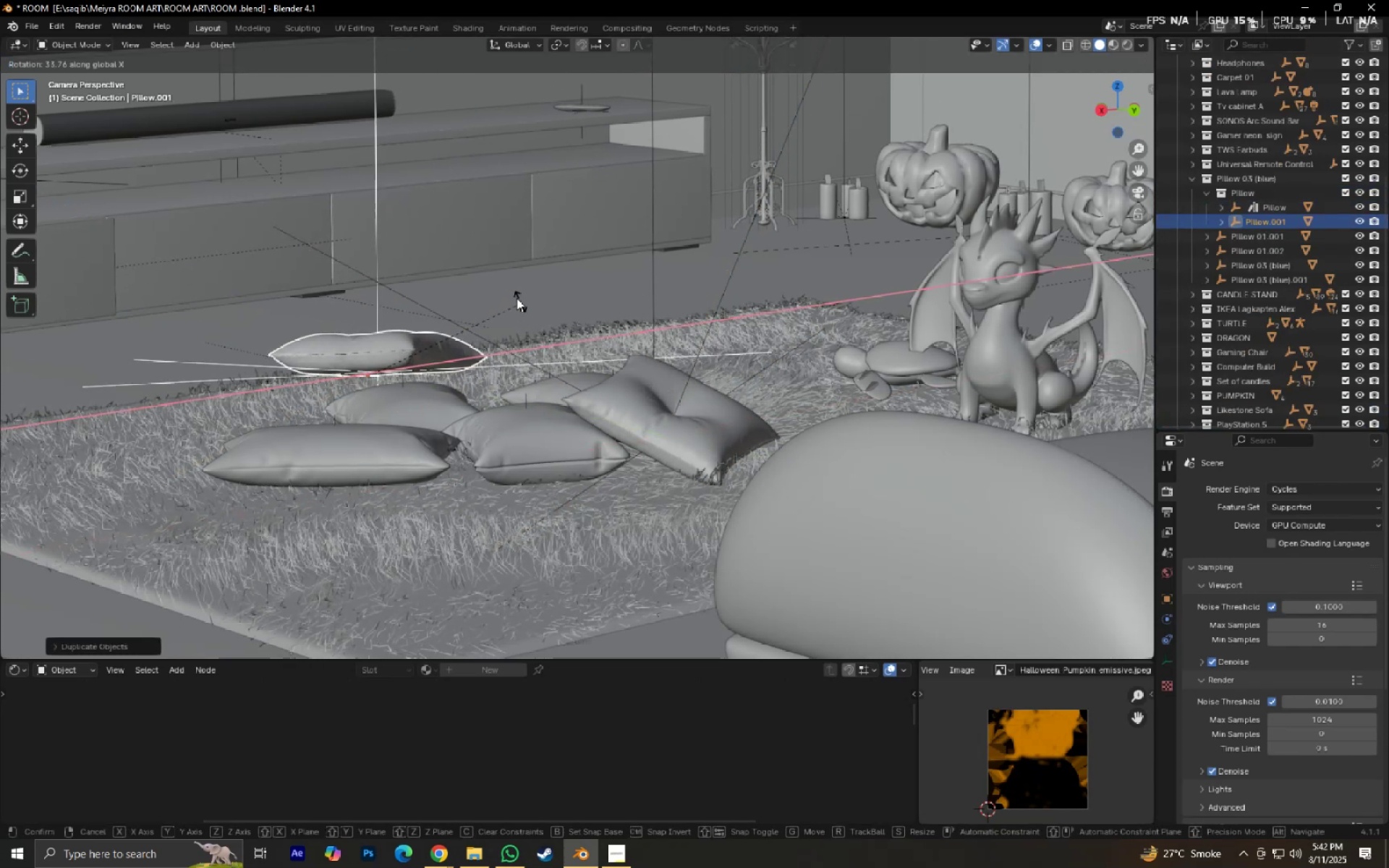 
left_click([513, 294])
 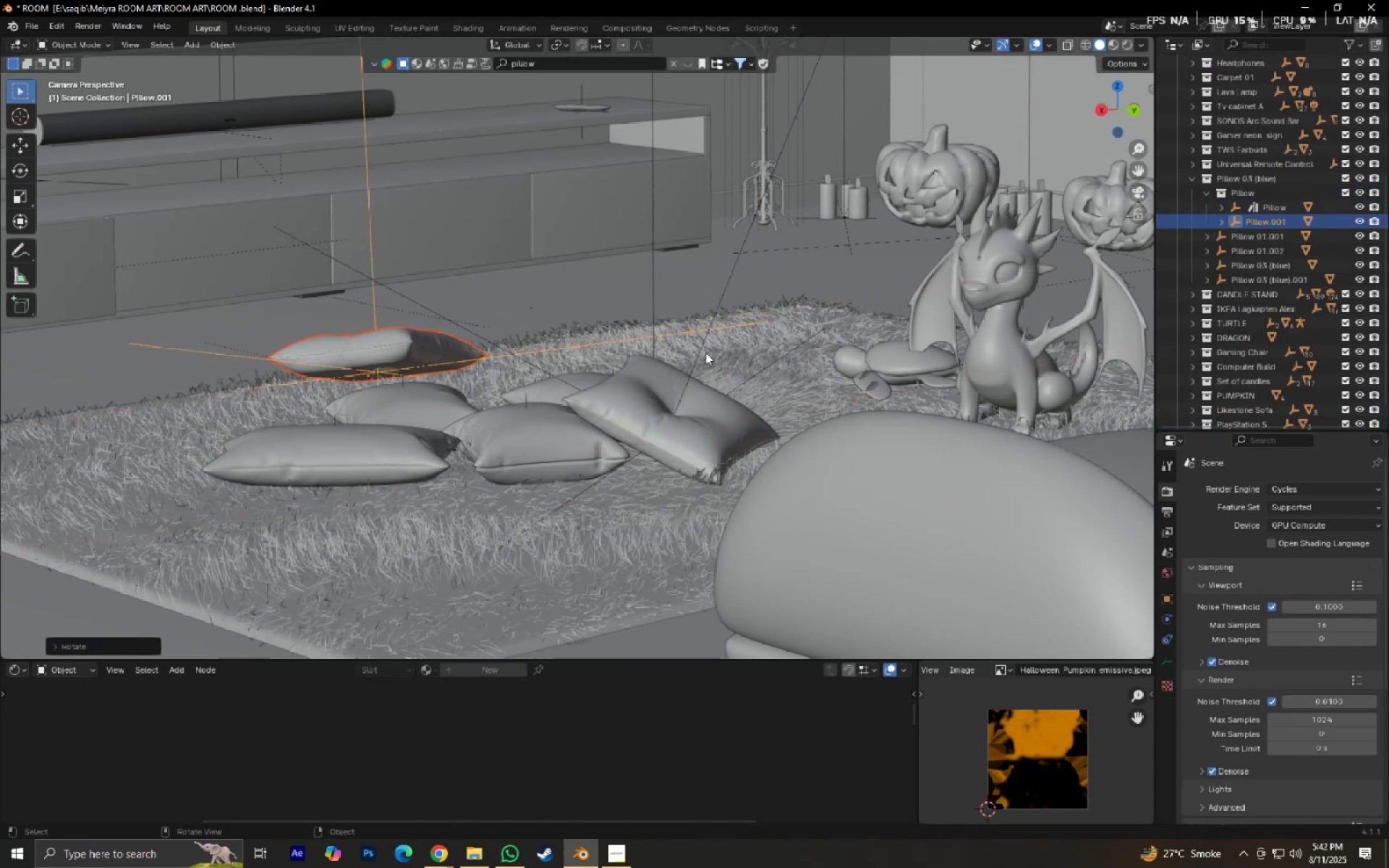 
type(ry)
 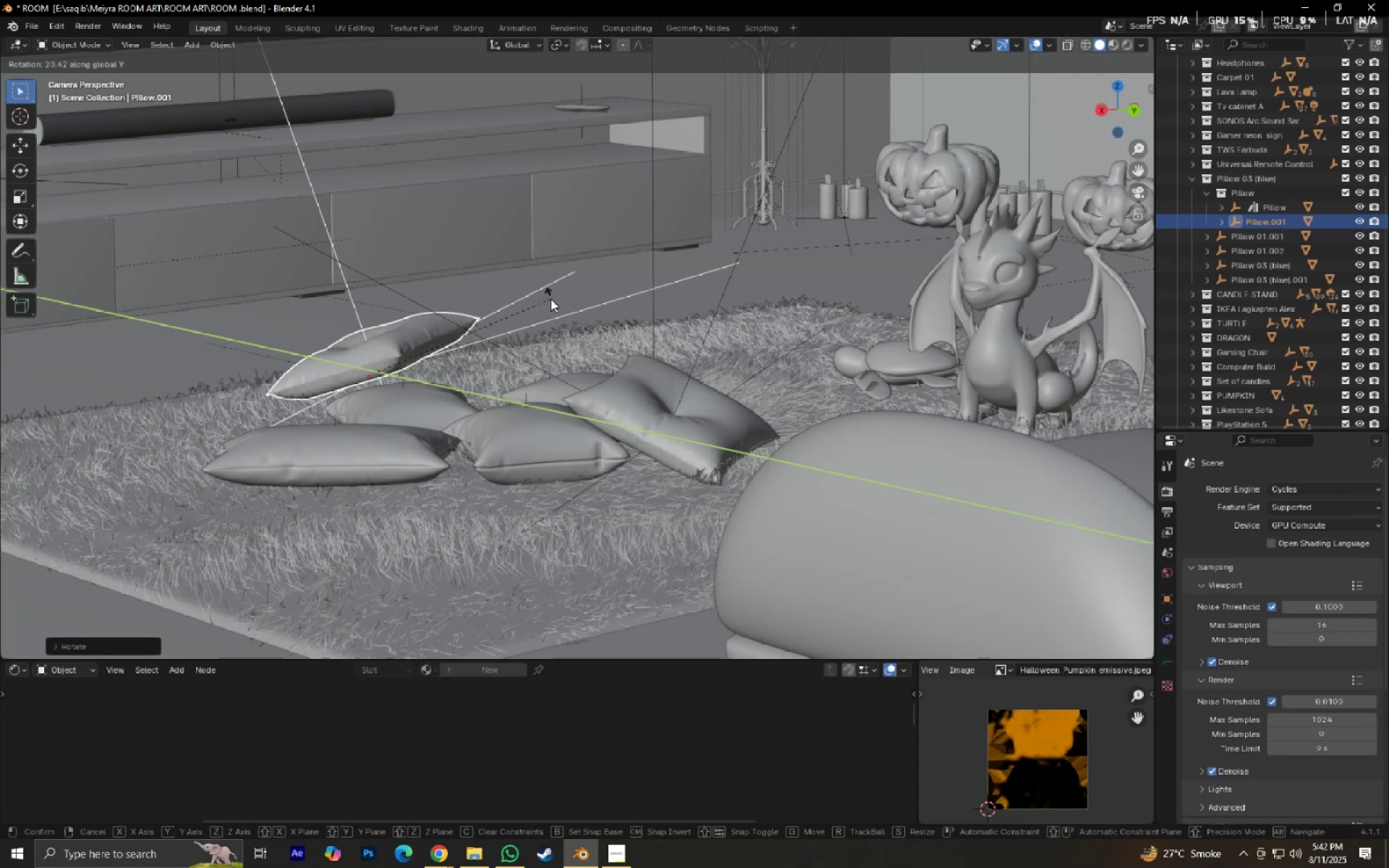 
left_click([536, 297])
 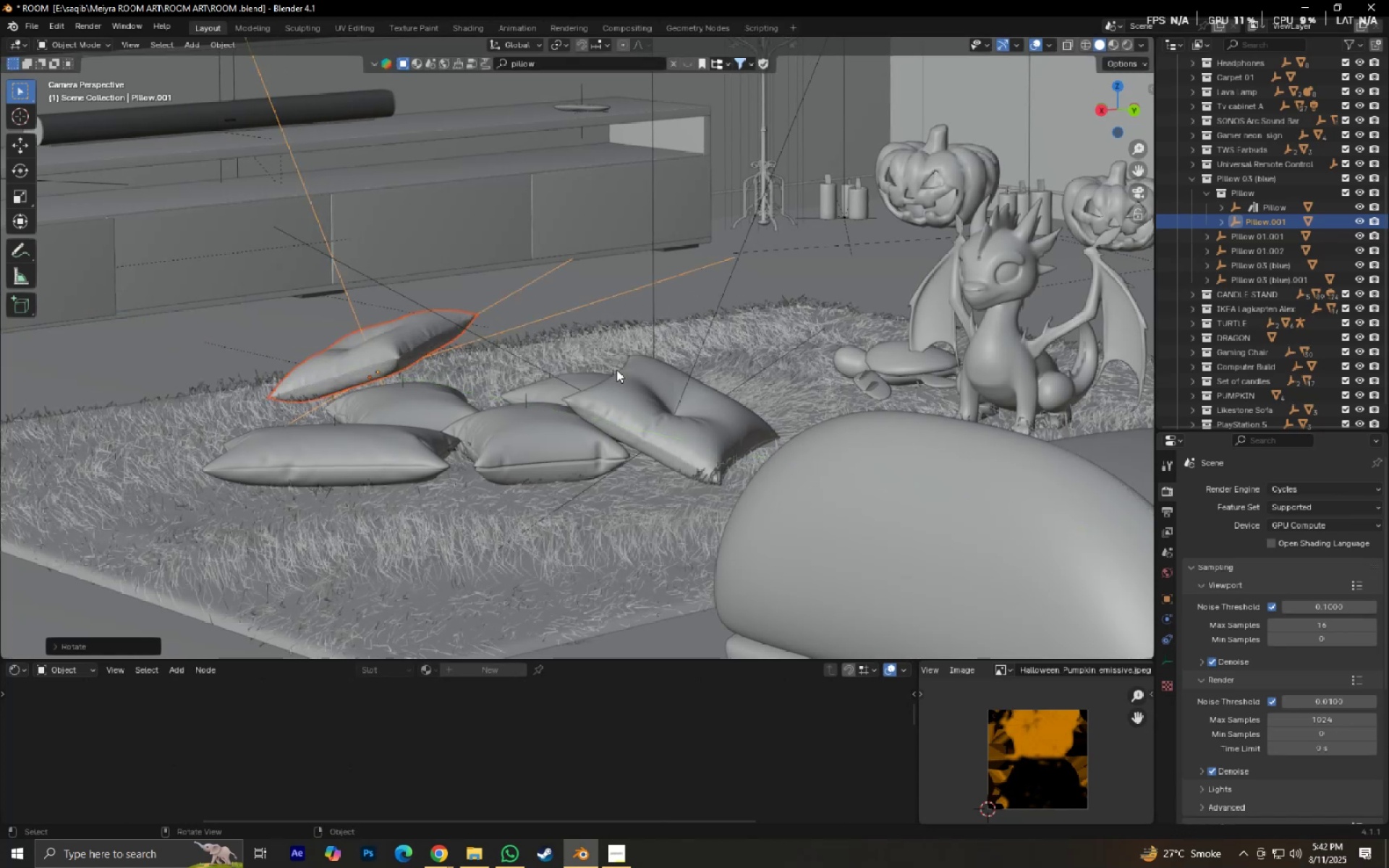 
type(rx)
 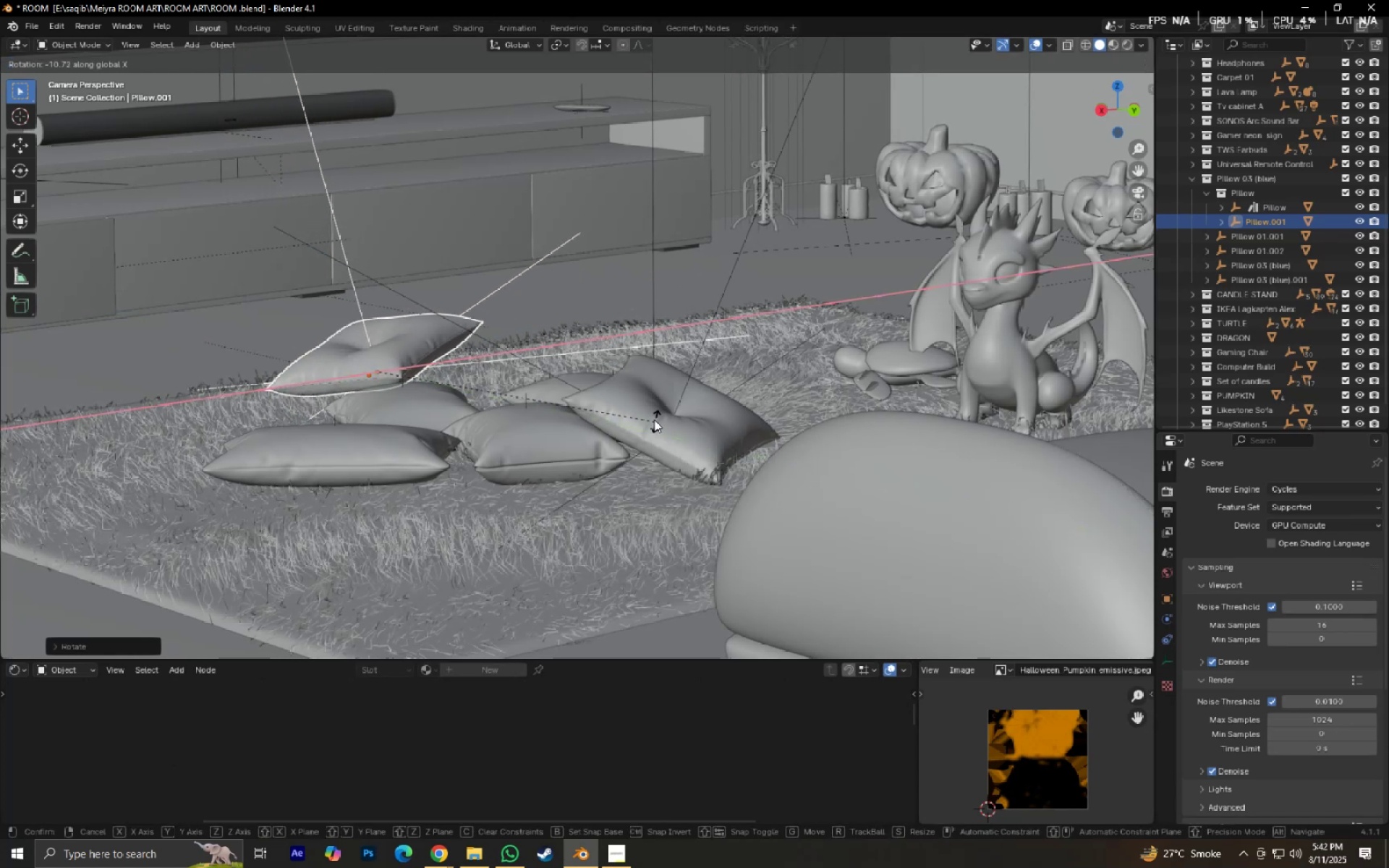 
left_click([654, 419])
 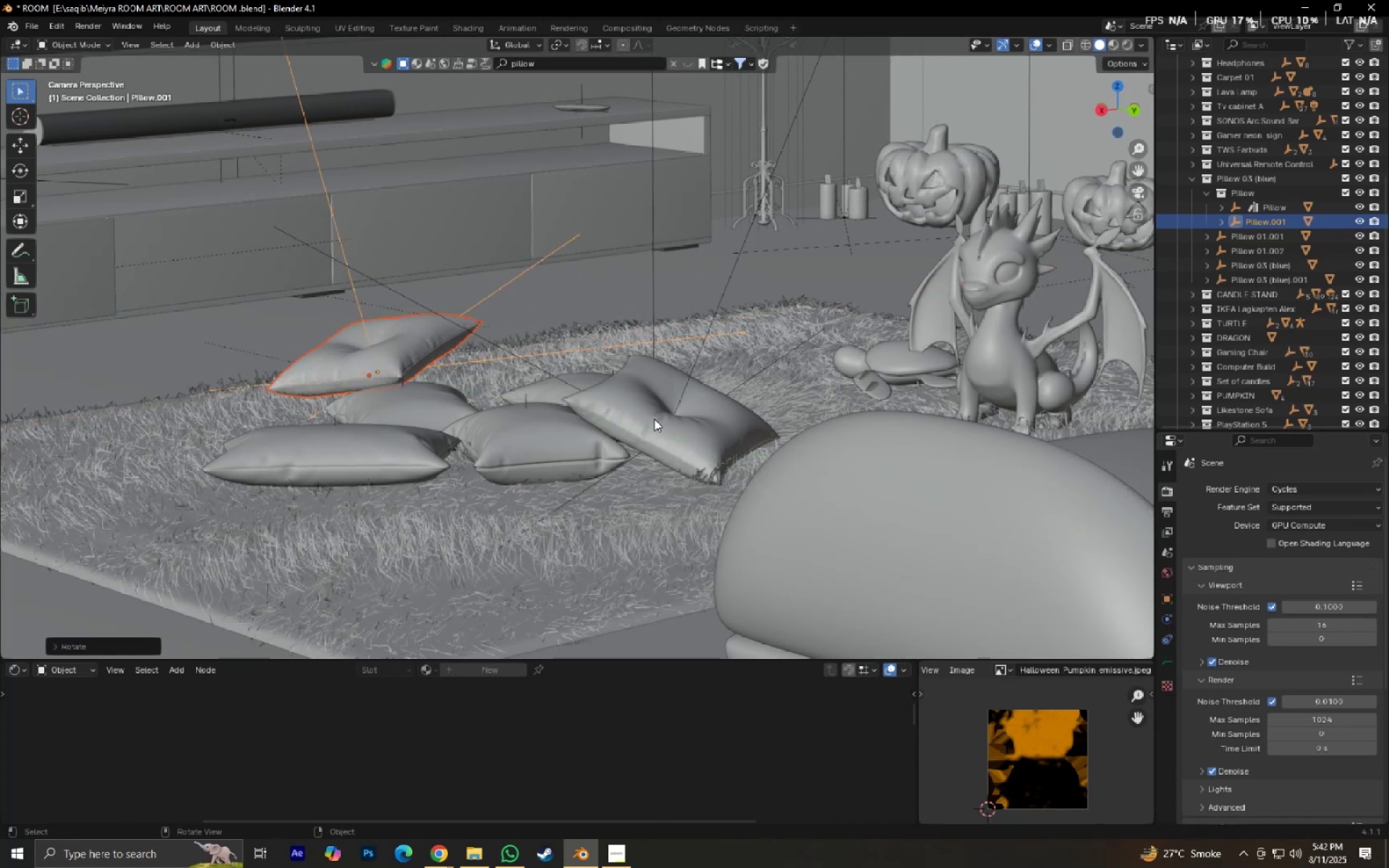 
type(gx)
 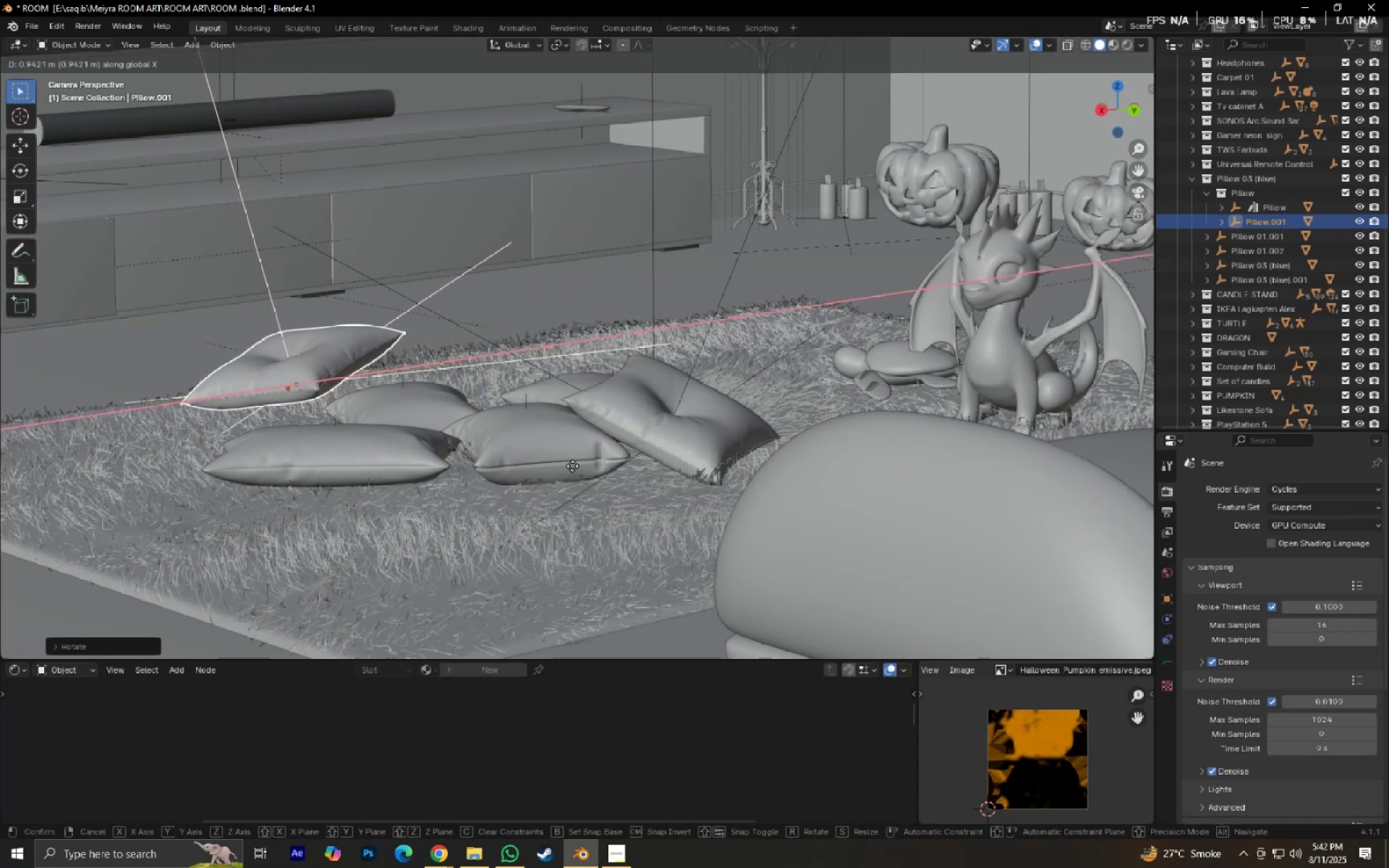 
left_click([569, 466])
 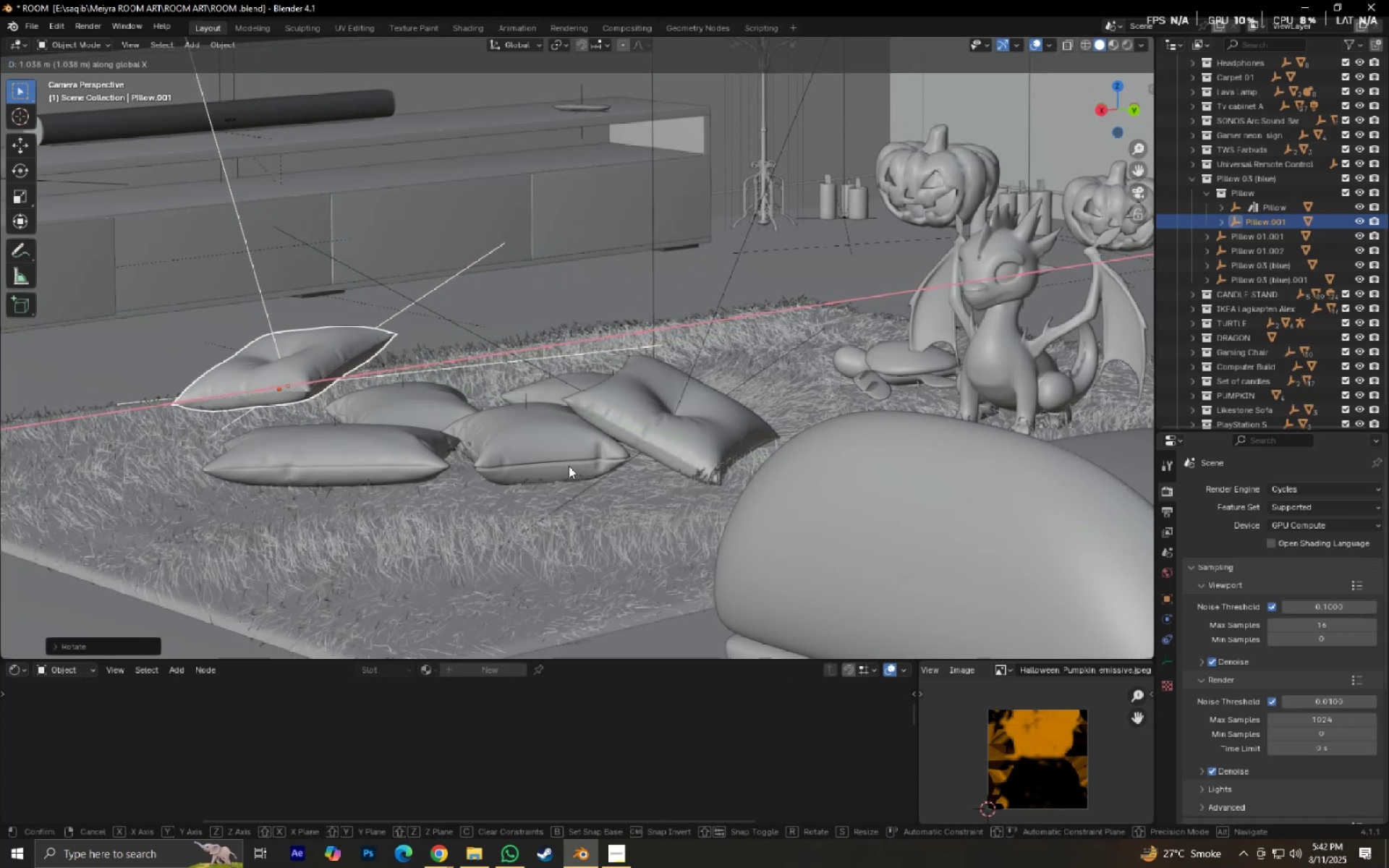 
type(gz)
 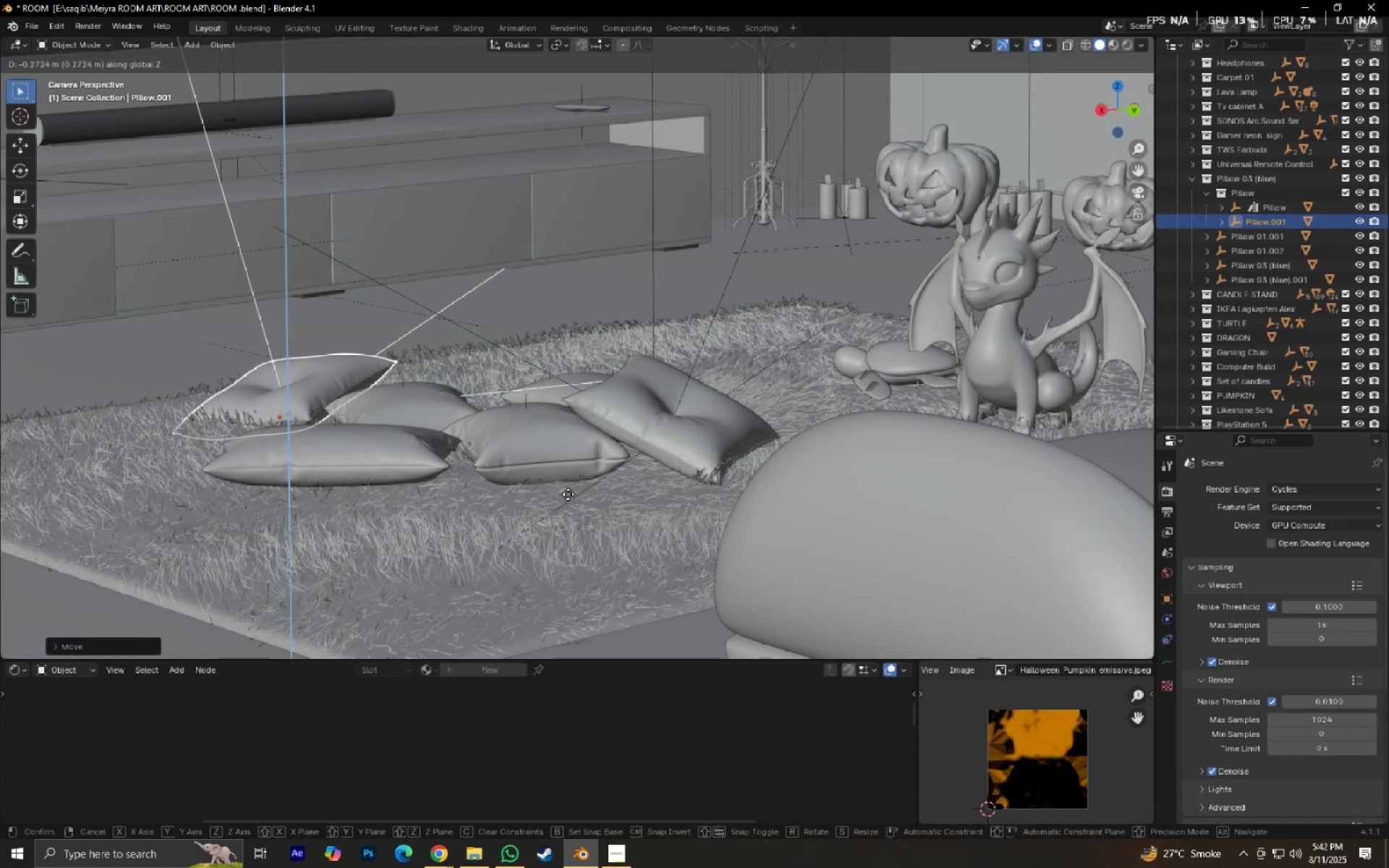 
left_click([568, 494])
 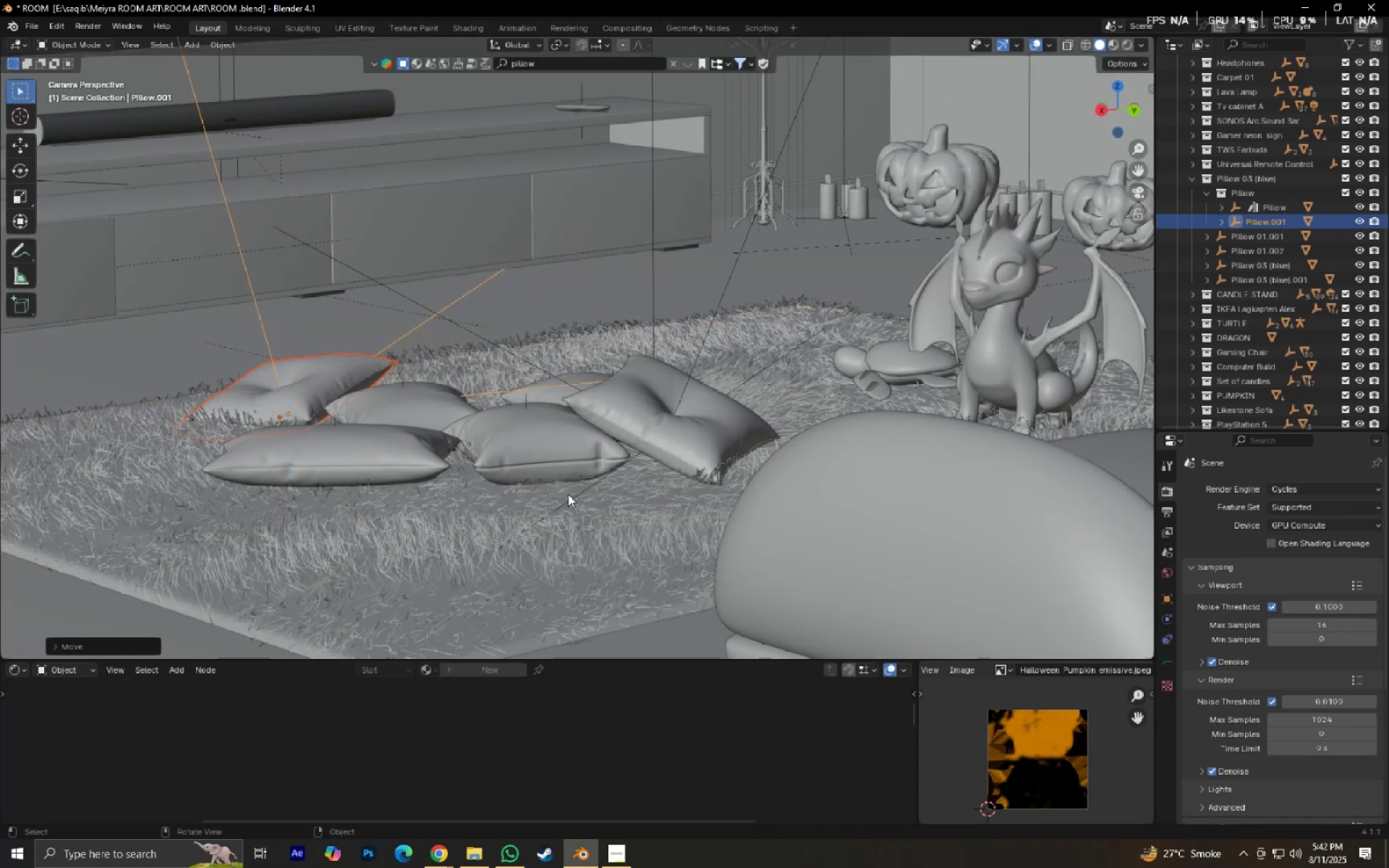 
key(NumpadDecimal)
 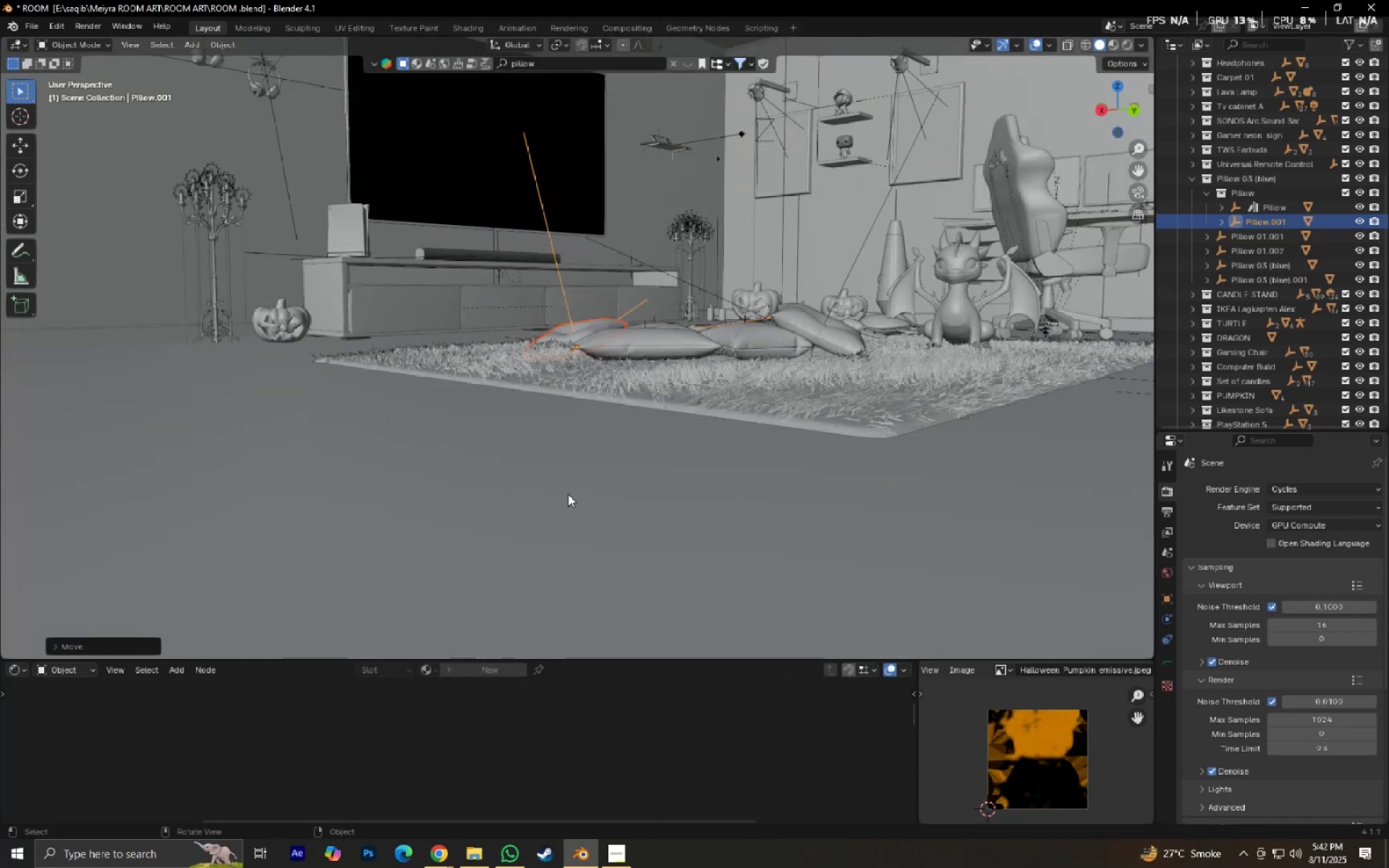 
scroll: coordinate [584, 488], scroll_direction: down, amount: 5.0
 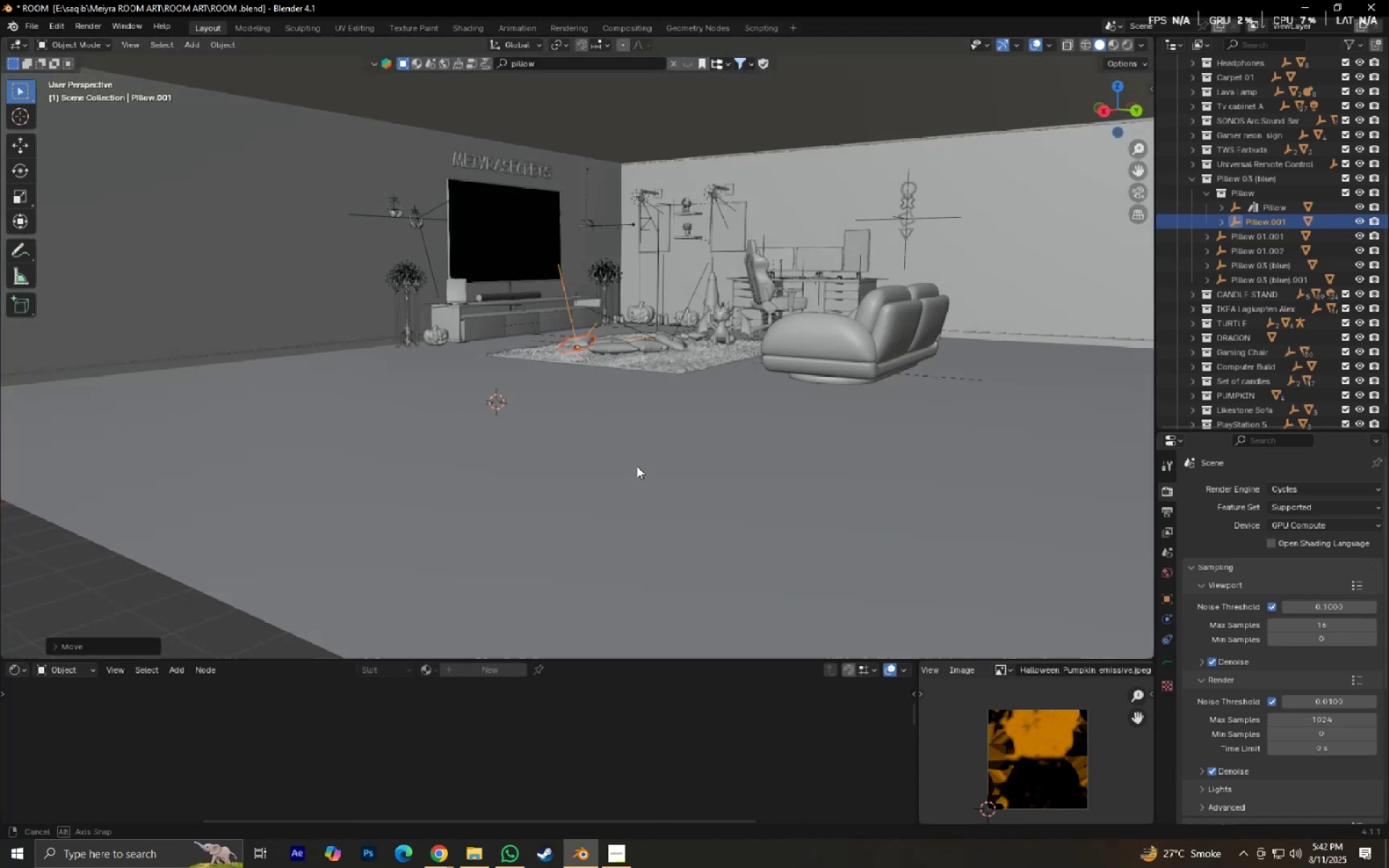 
scroll: coordinate [741, 398], scroll_direction: up, amount: 12.0
 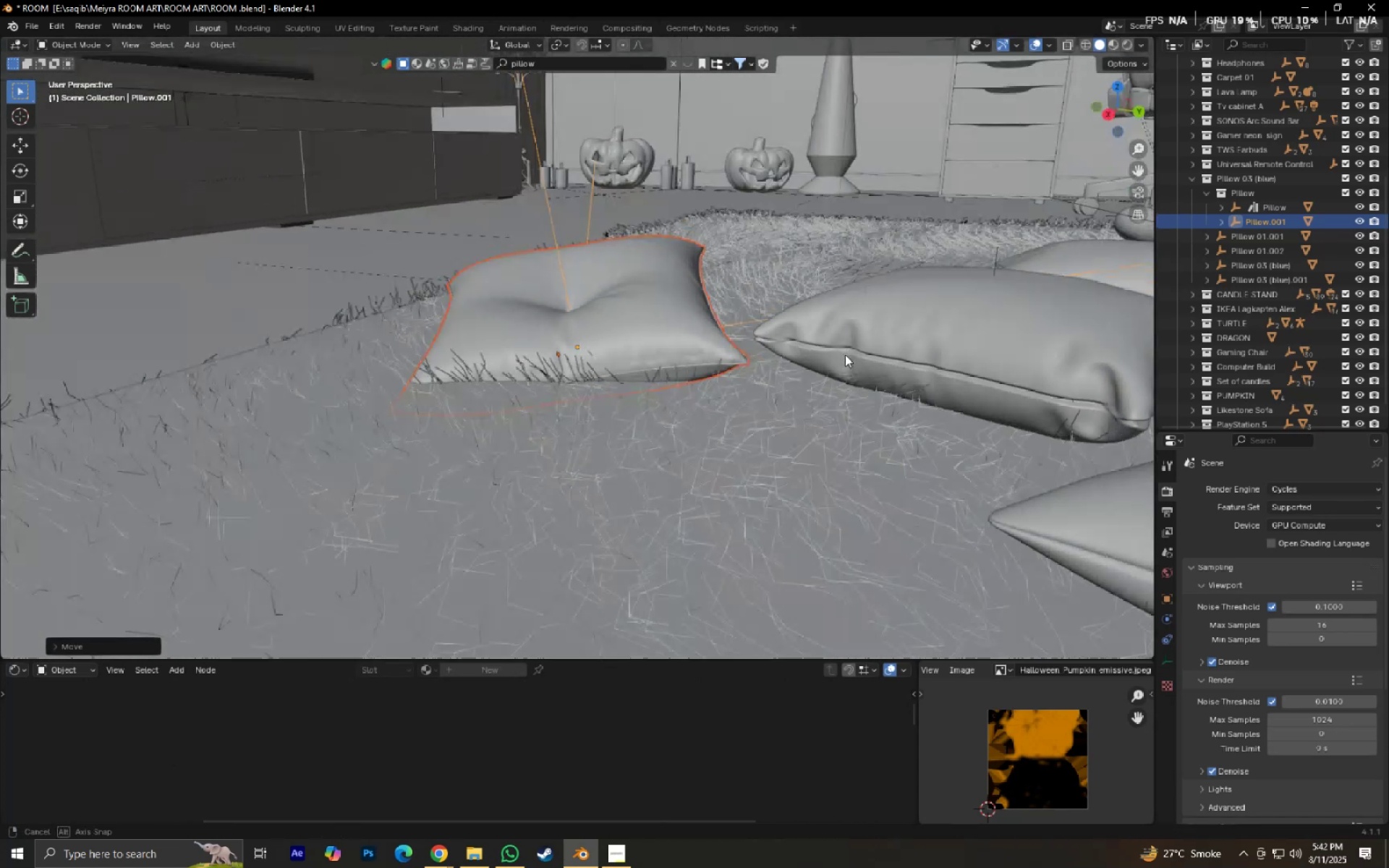 
scroll: coordinate [844, 353], scroll_direction: down, amount: 4.0
 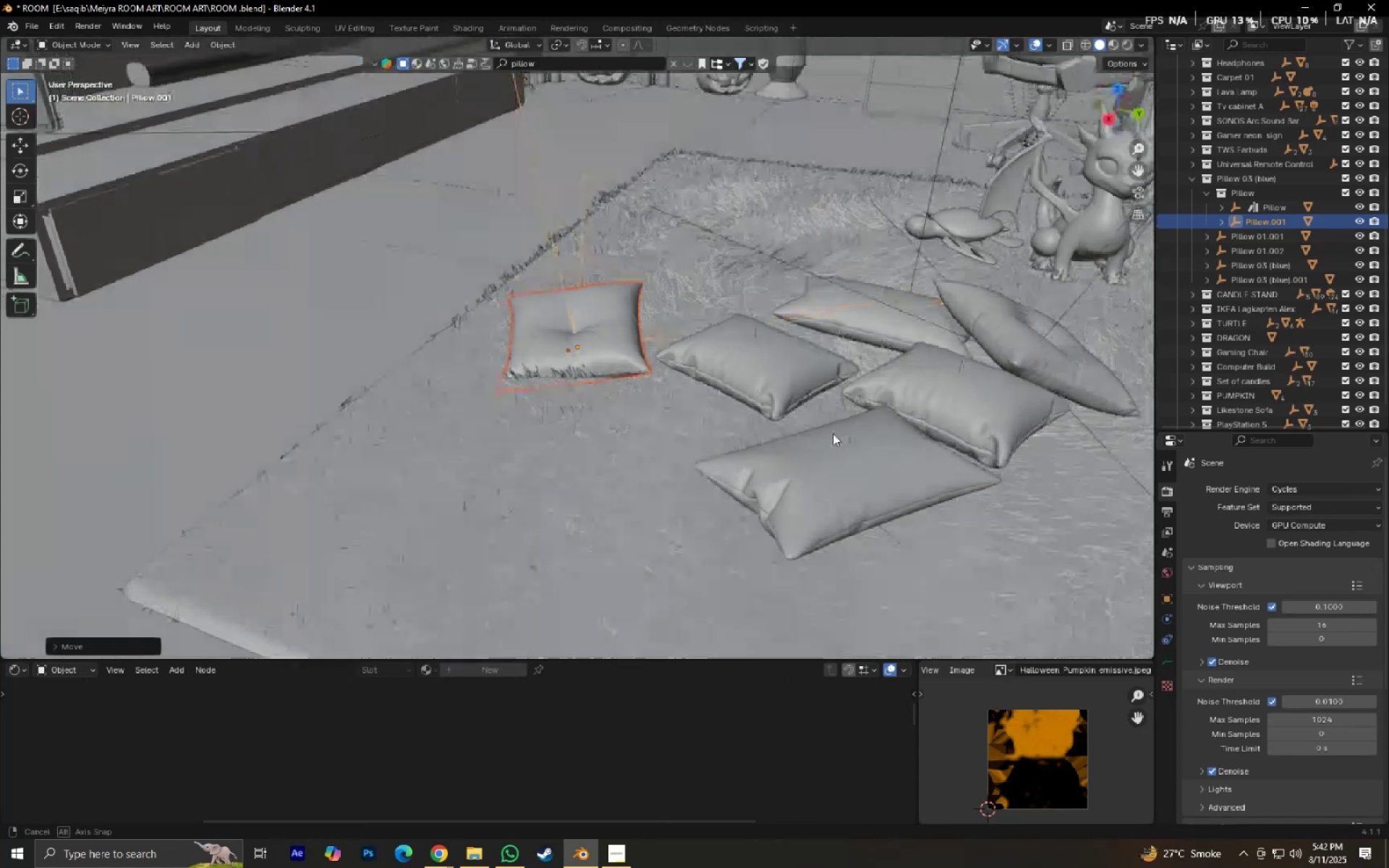 
type(gxy)
 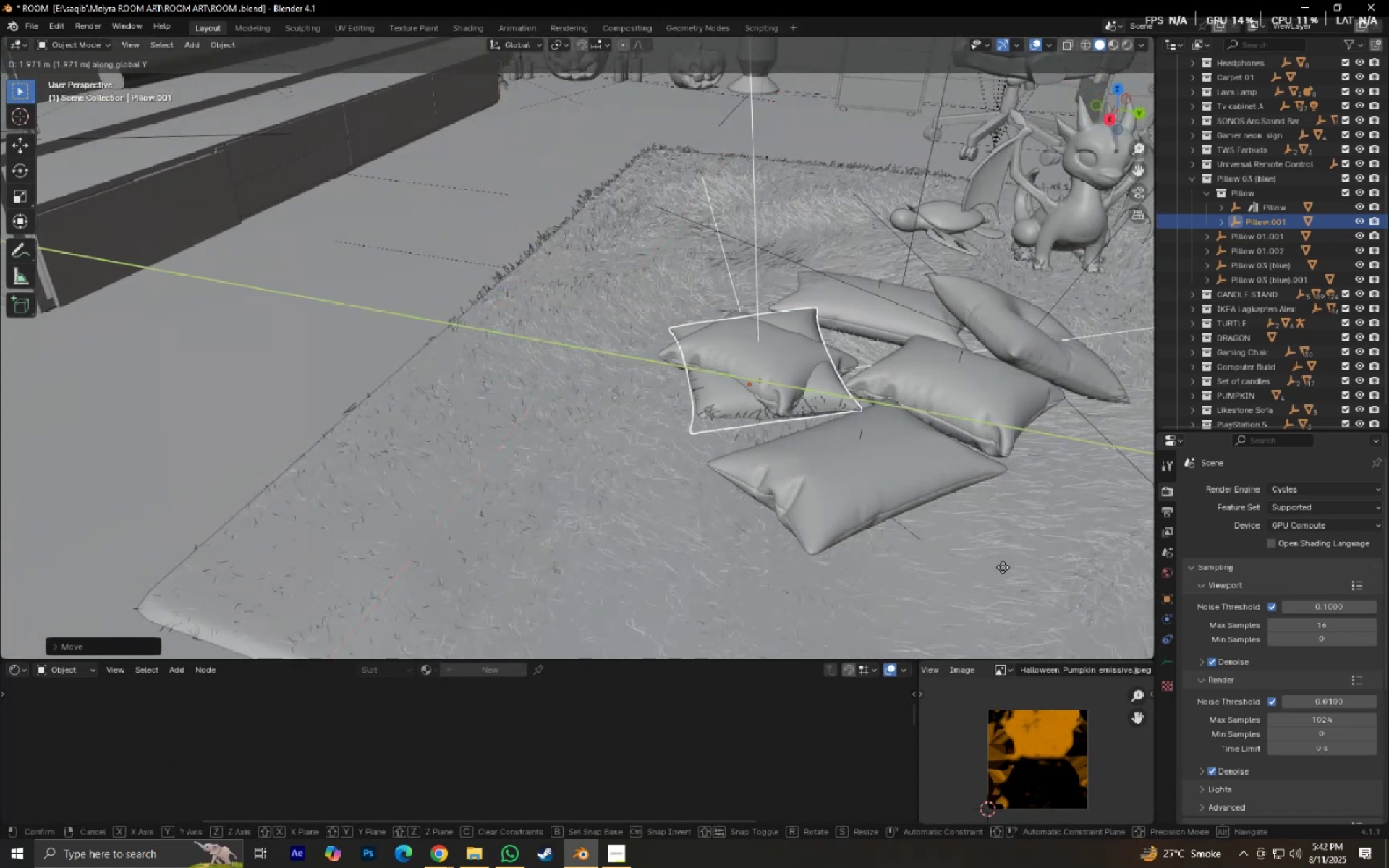 
left_click([1003, 567])
 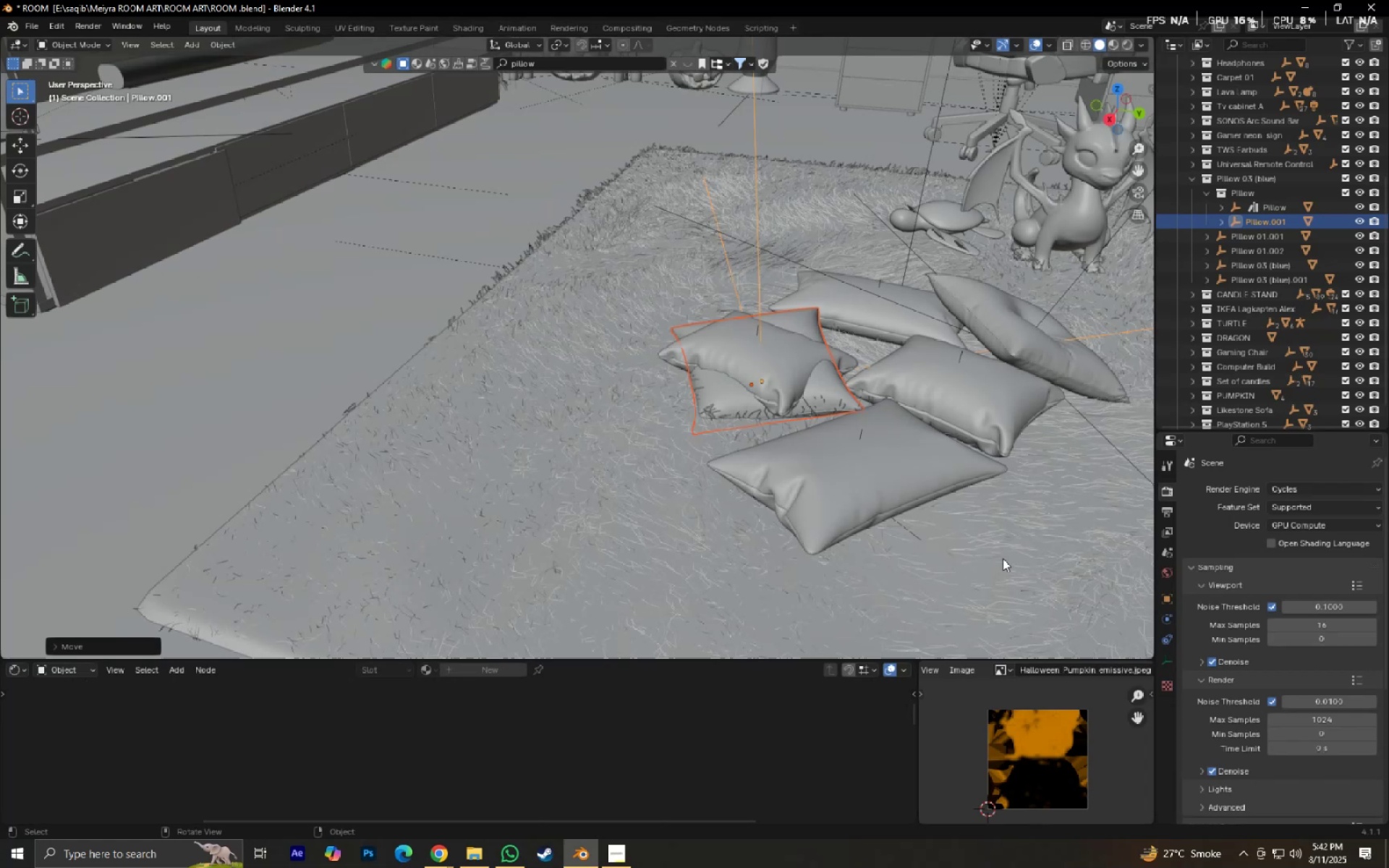 
type(gx)
 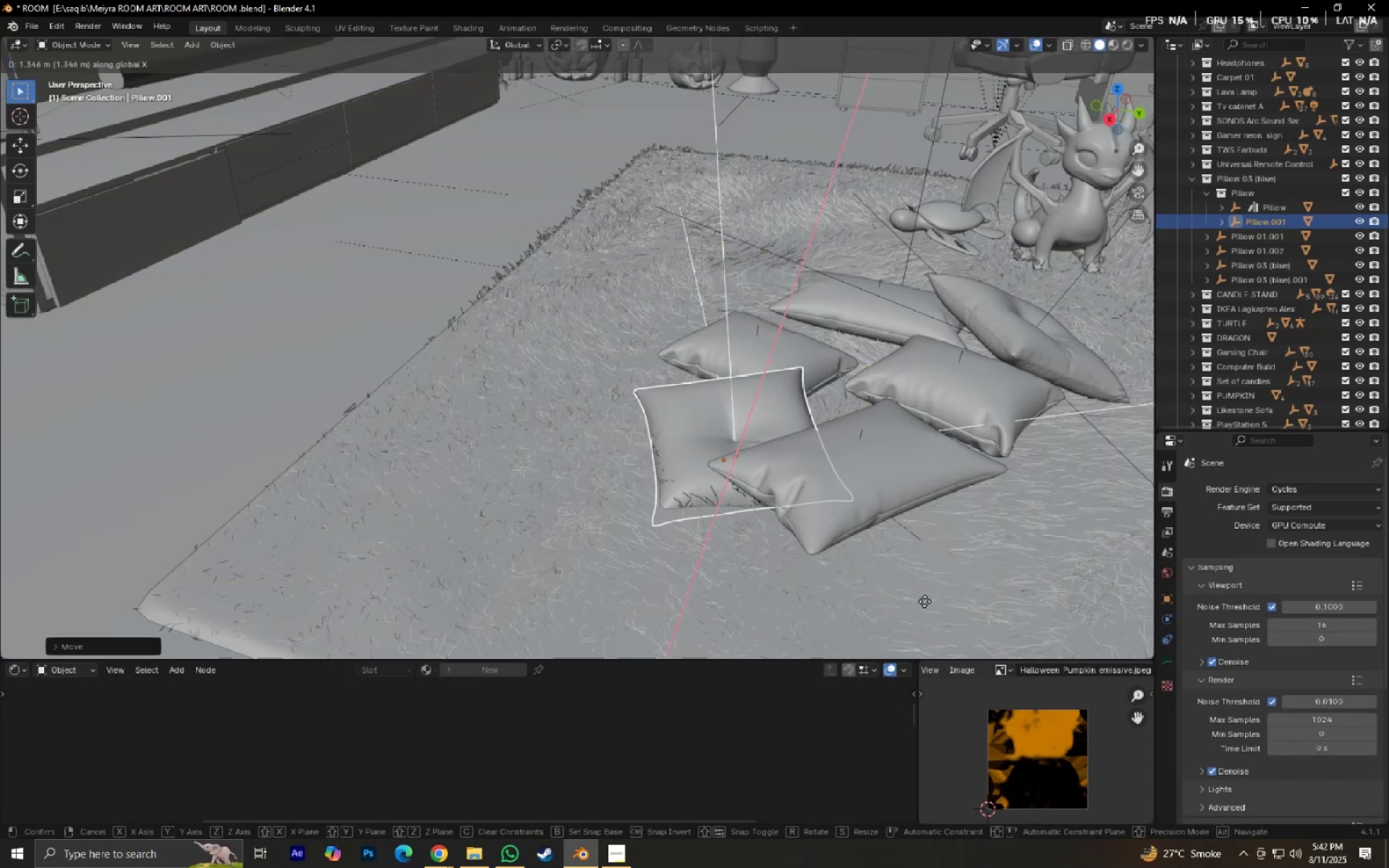 
left_click([925, 598])
 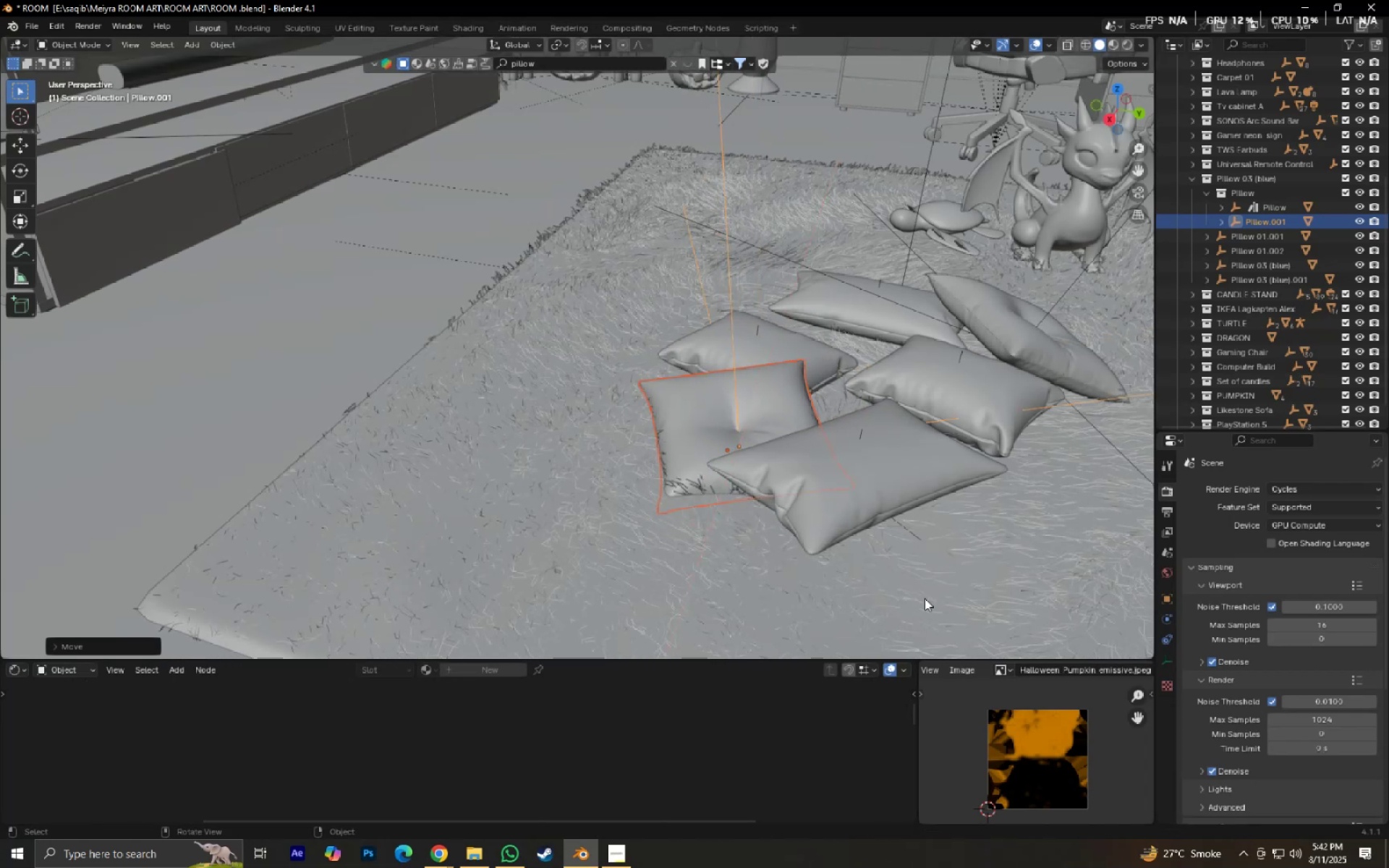 
type(gy)
 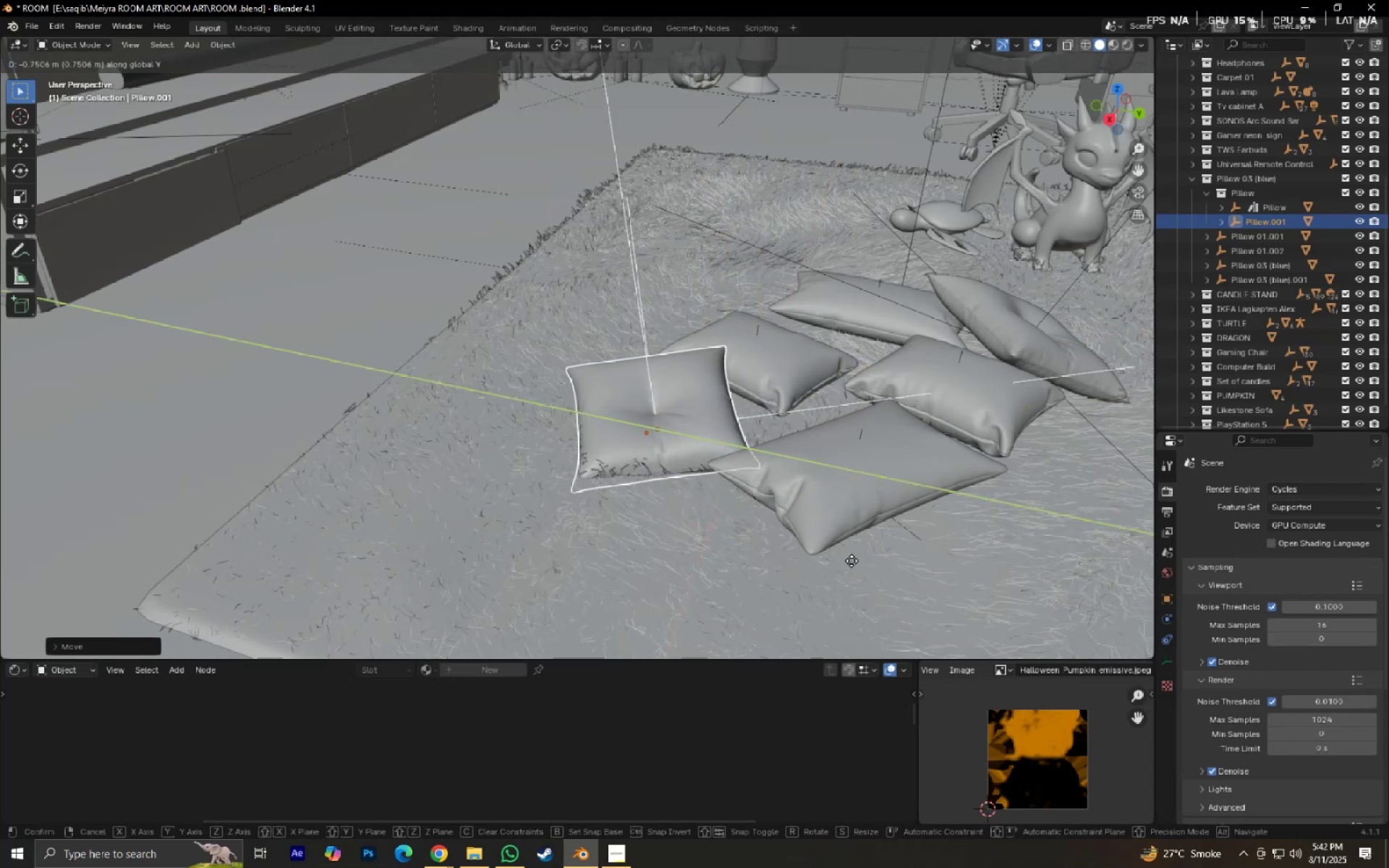 
left_click([854, 561])
 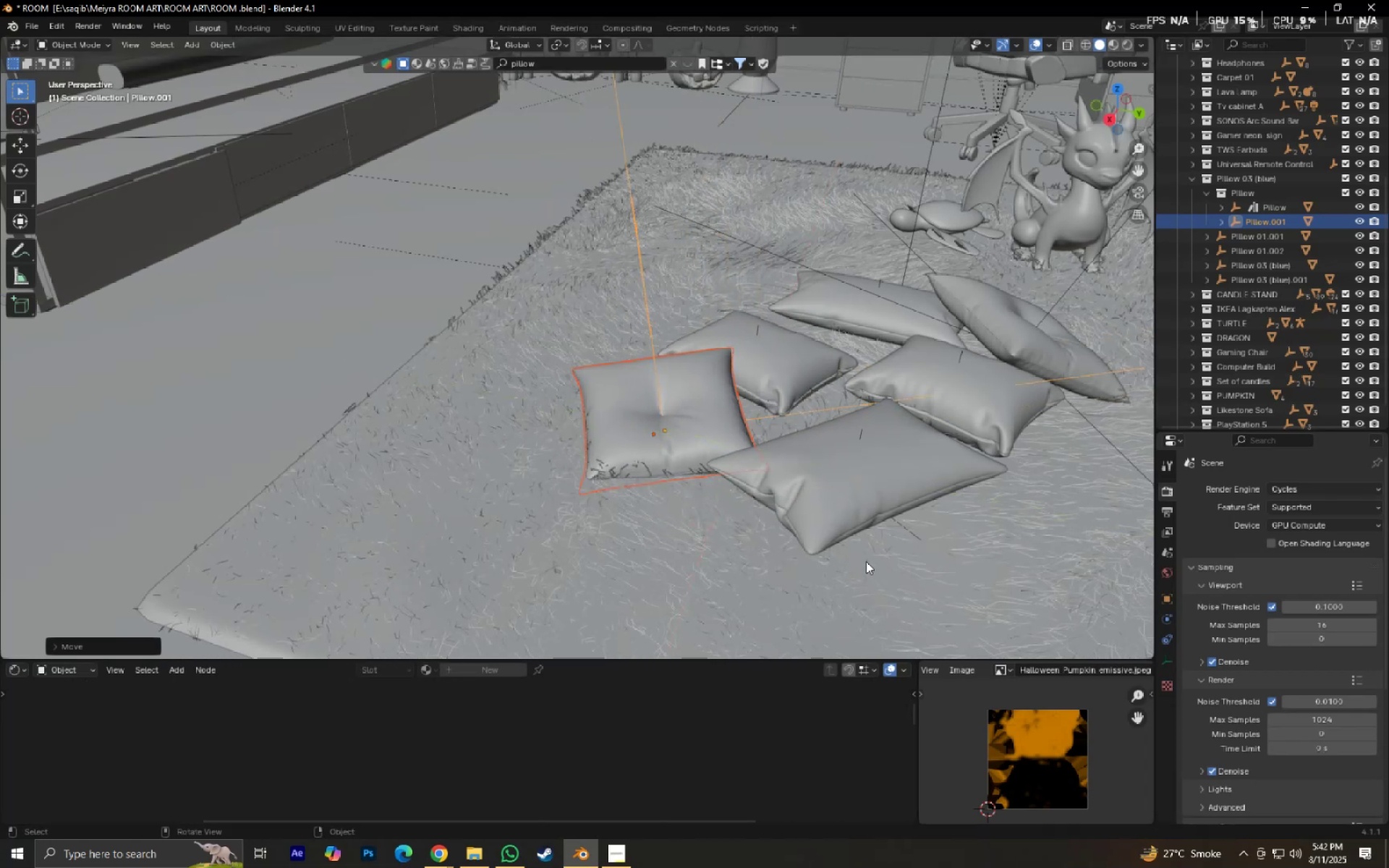 
key(S)
 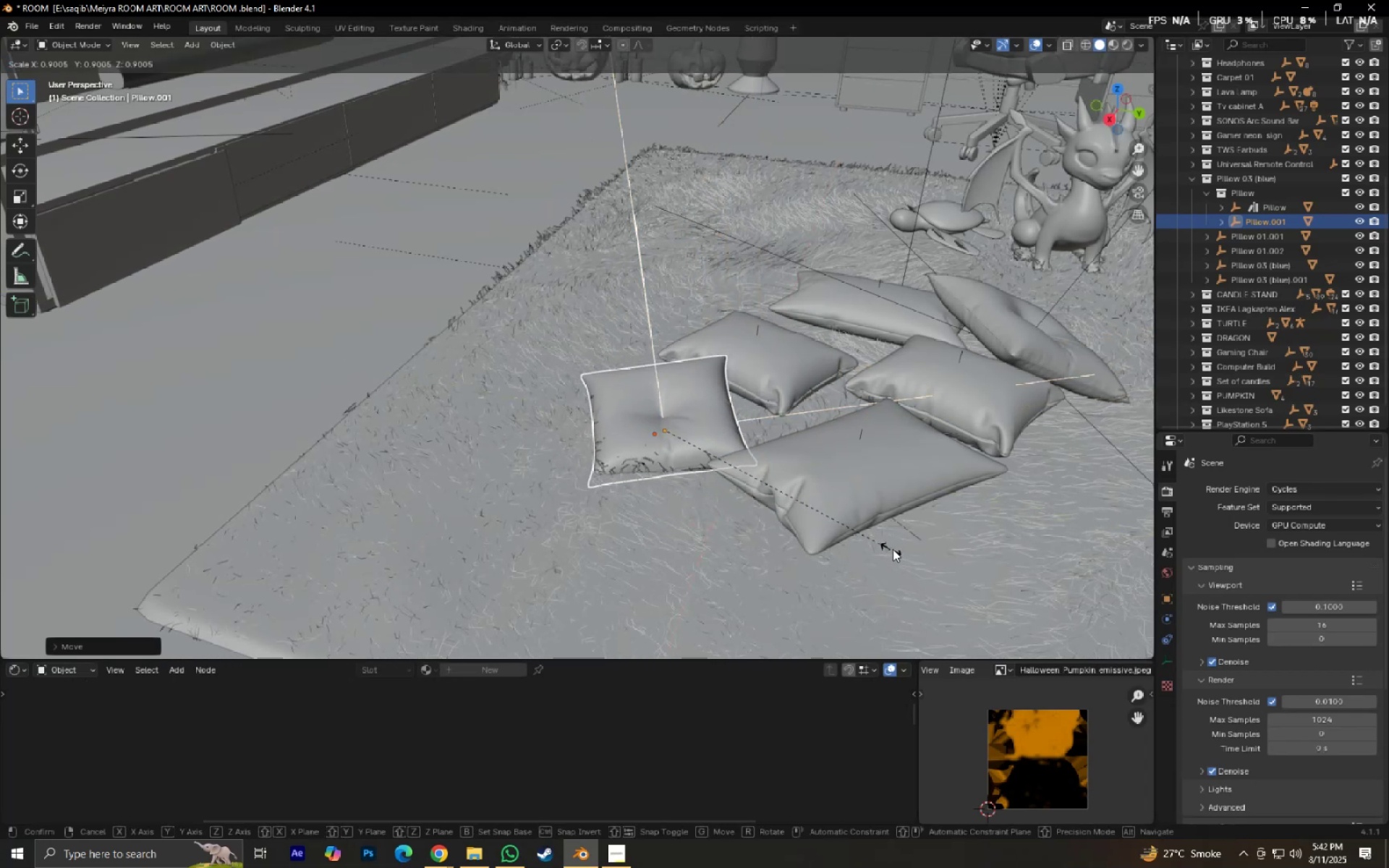 
left_click([893, 549])
 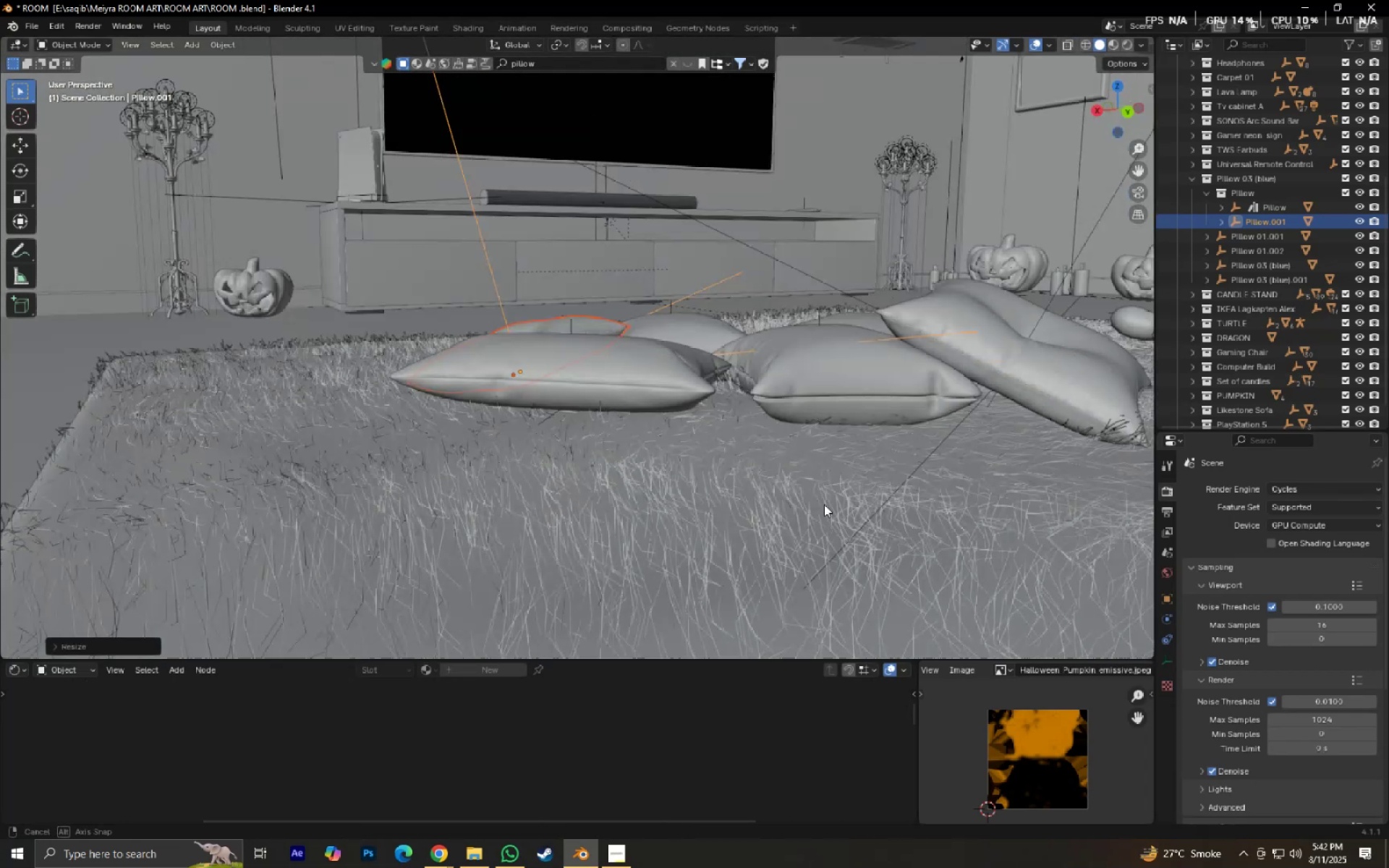 
scroll: coordinate [825, 522], scroll_direction: up, amount: 4.0
 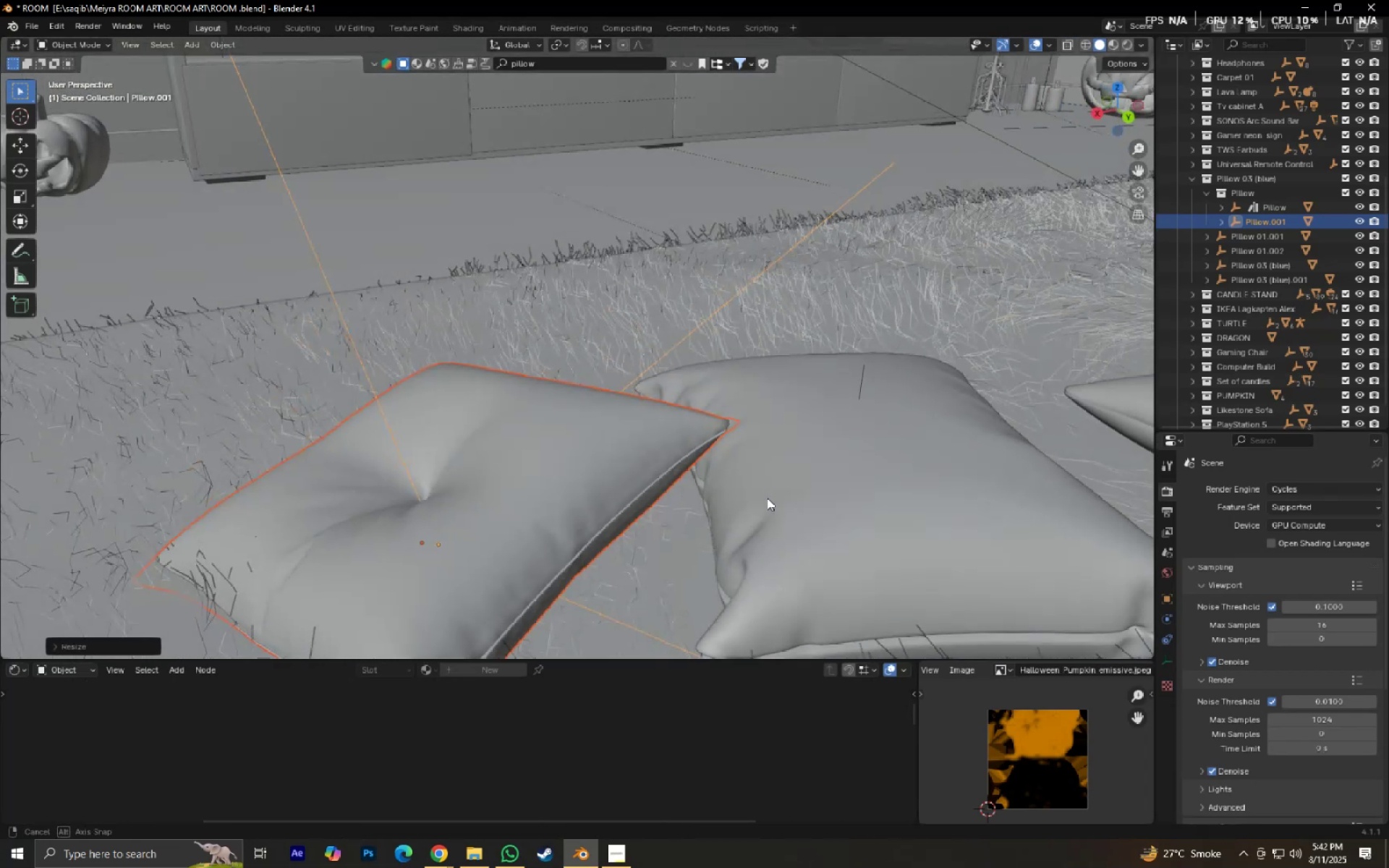 
type(gz)
 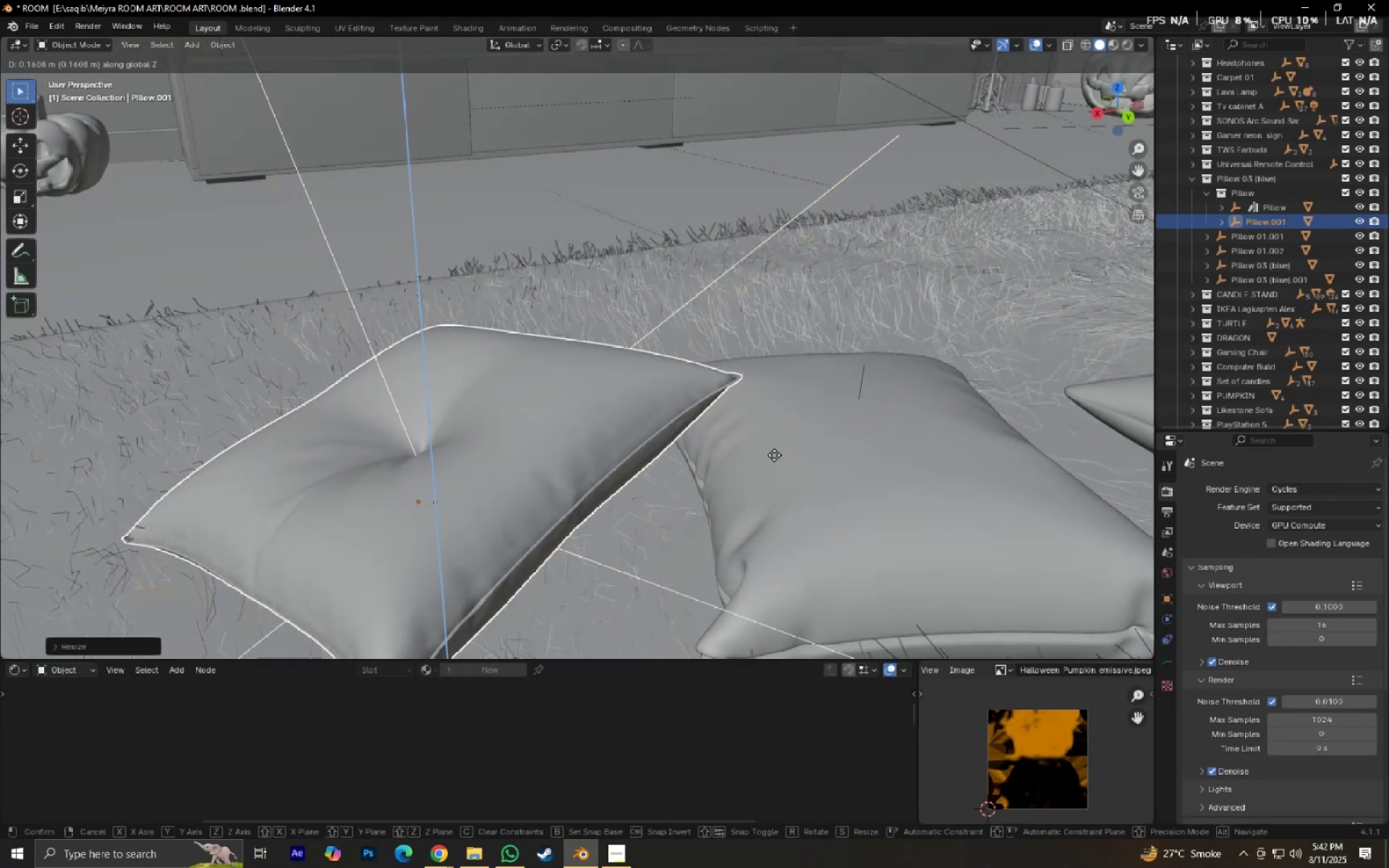 
left_click([774, 455])
 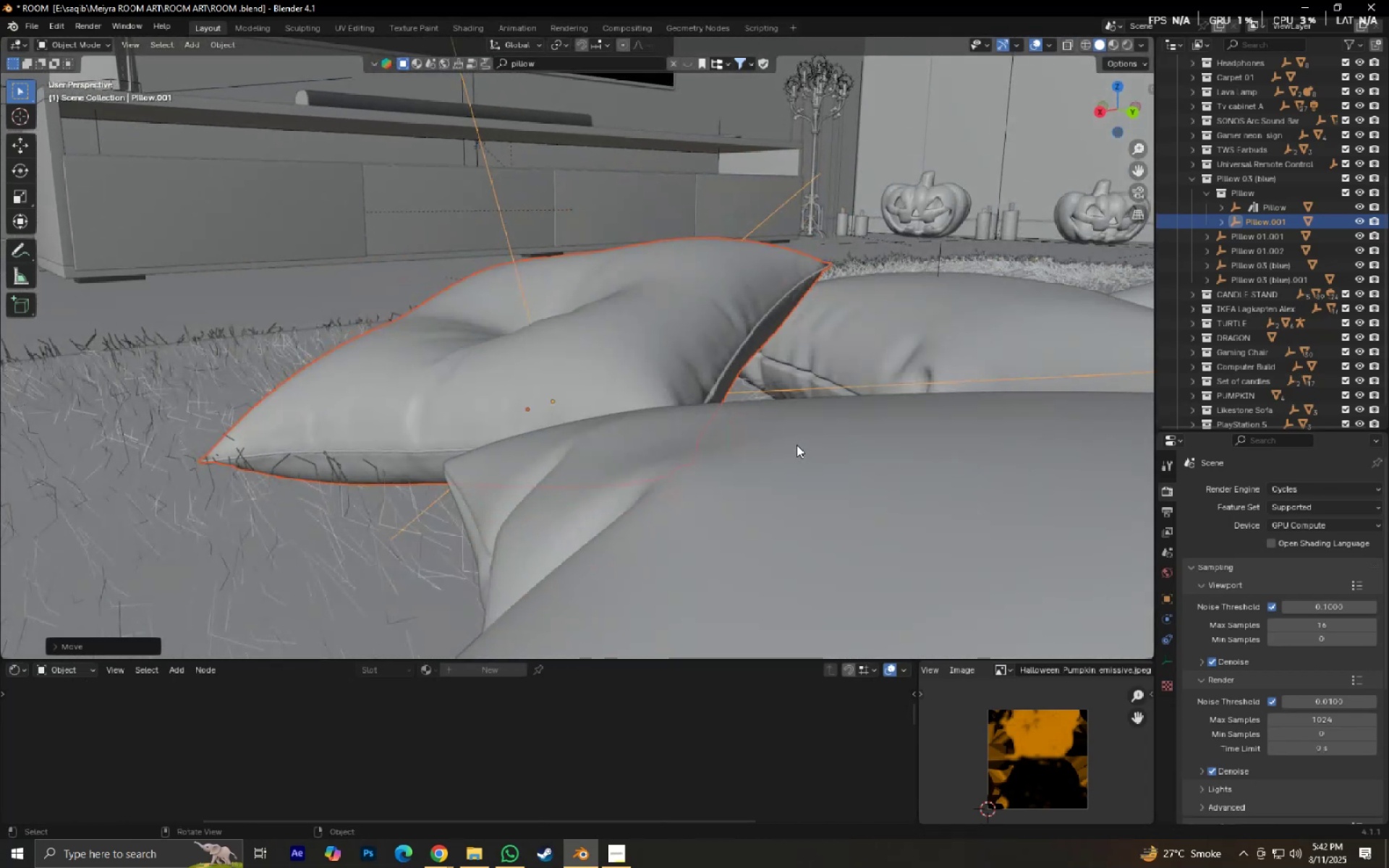 
type(.gx)
 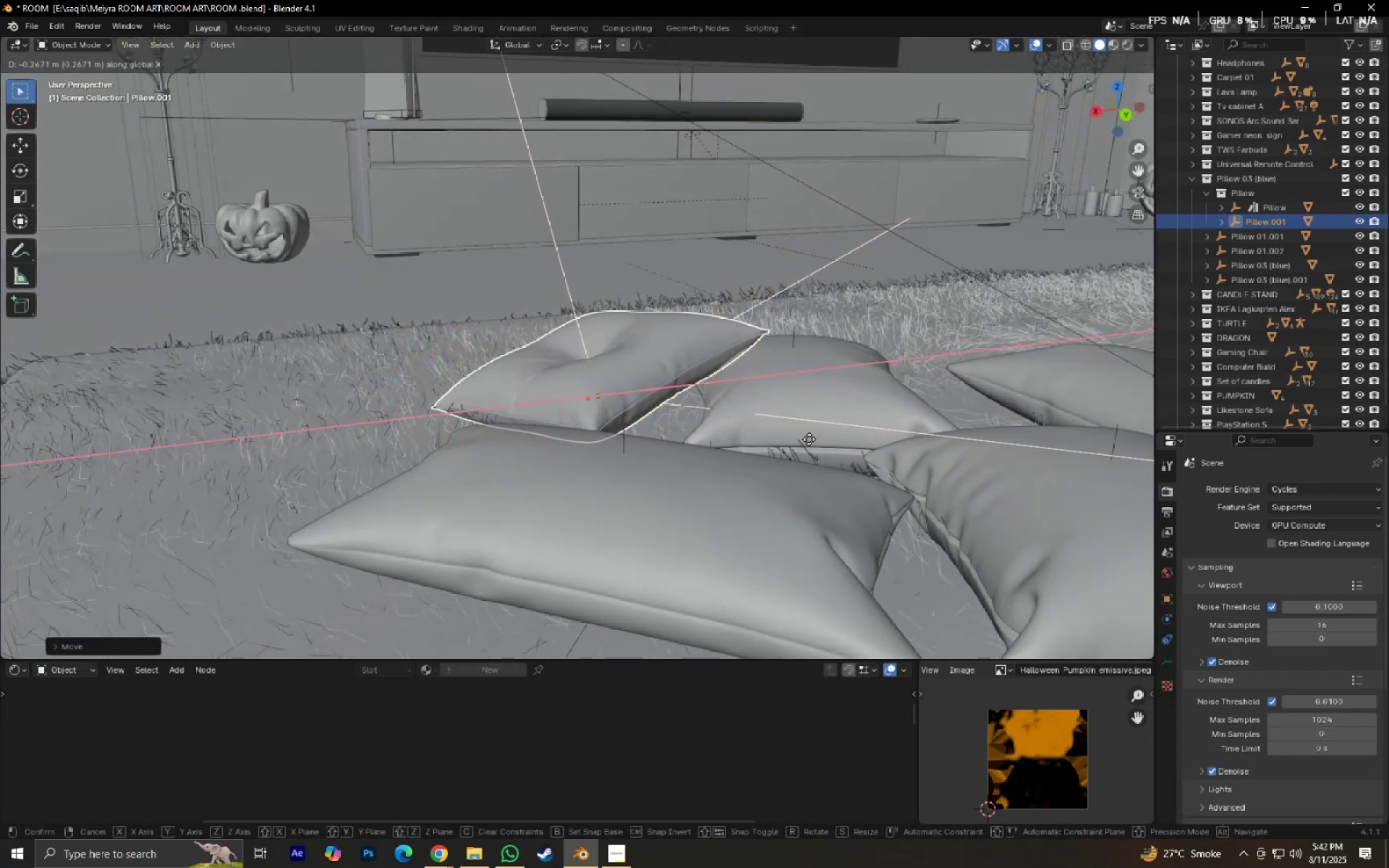 
scroll: coordinate [758, 439], scroll_direction: up, amount: 6.0
 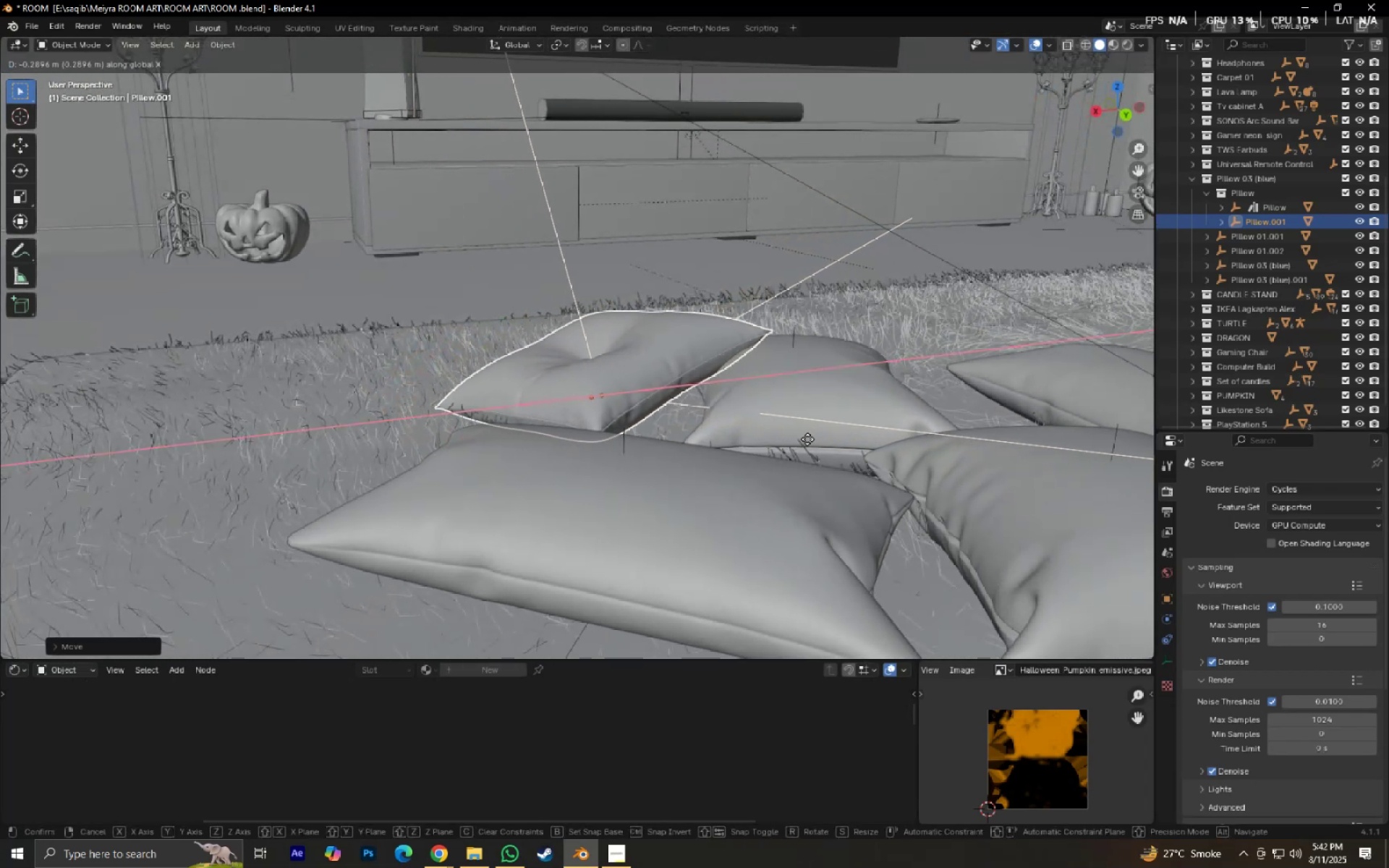 
left_click([795, 443])
 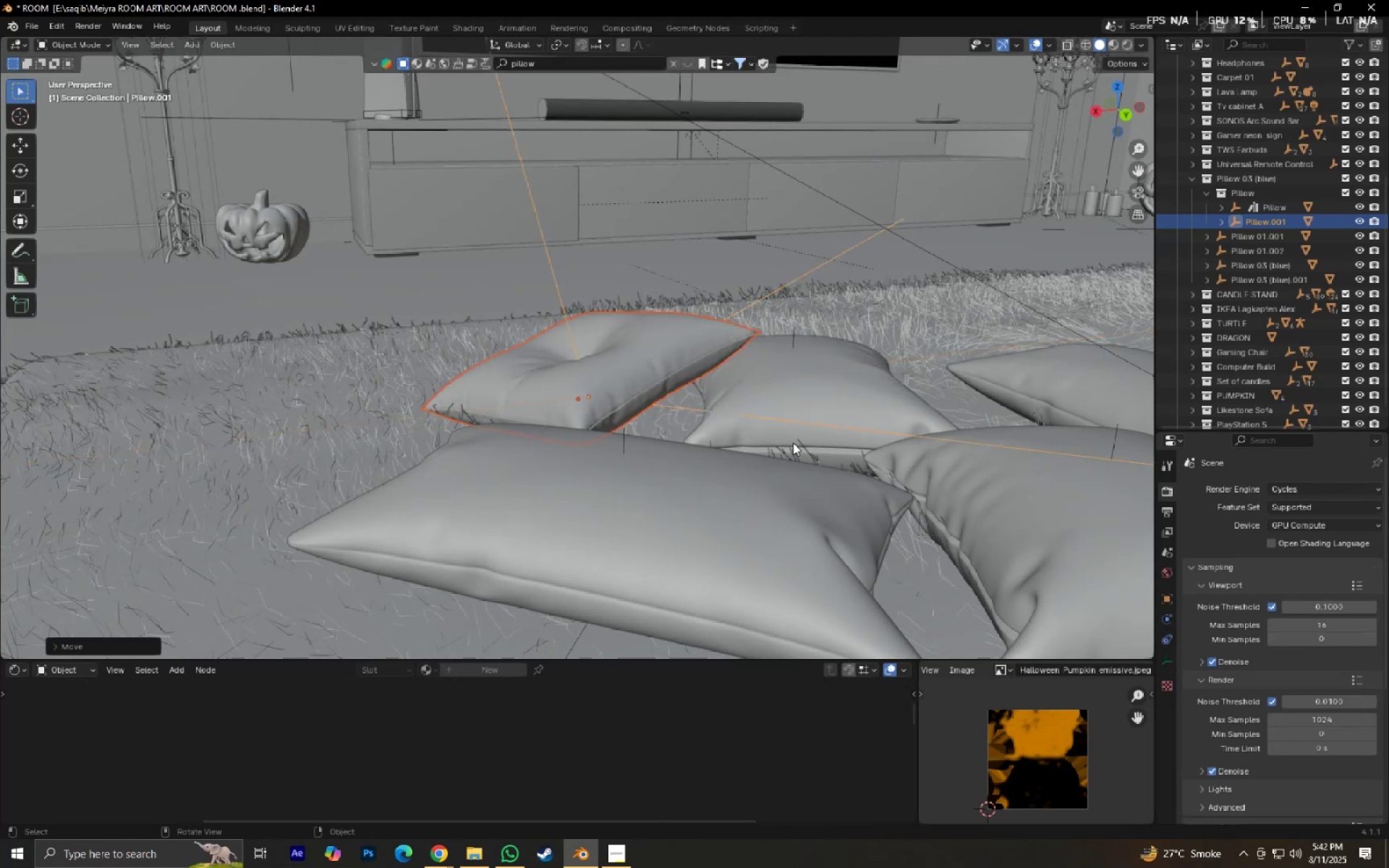 
type(0gx)
 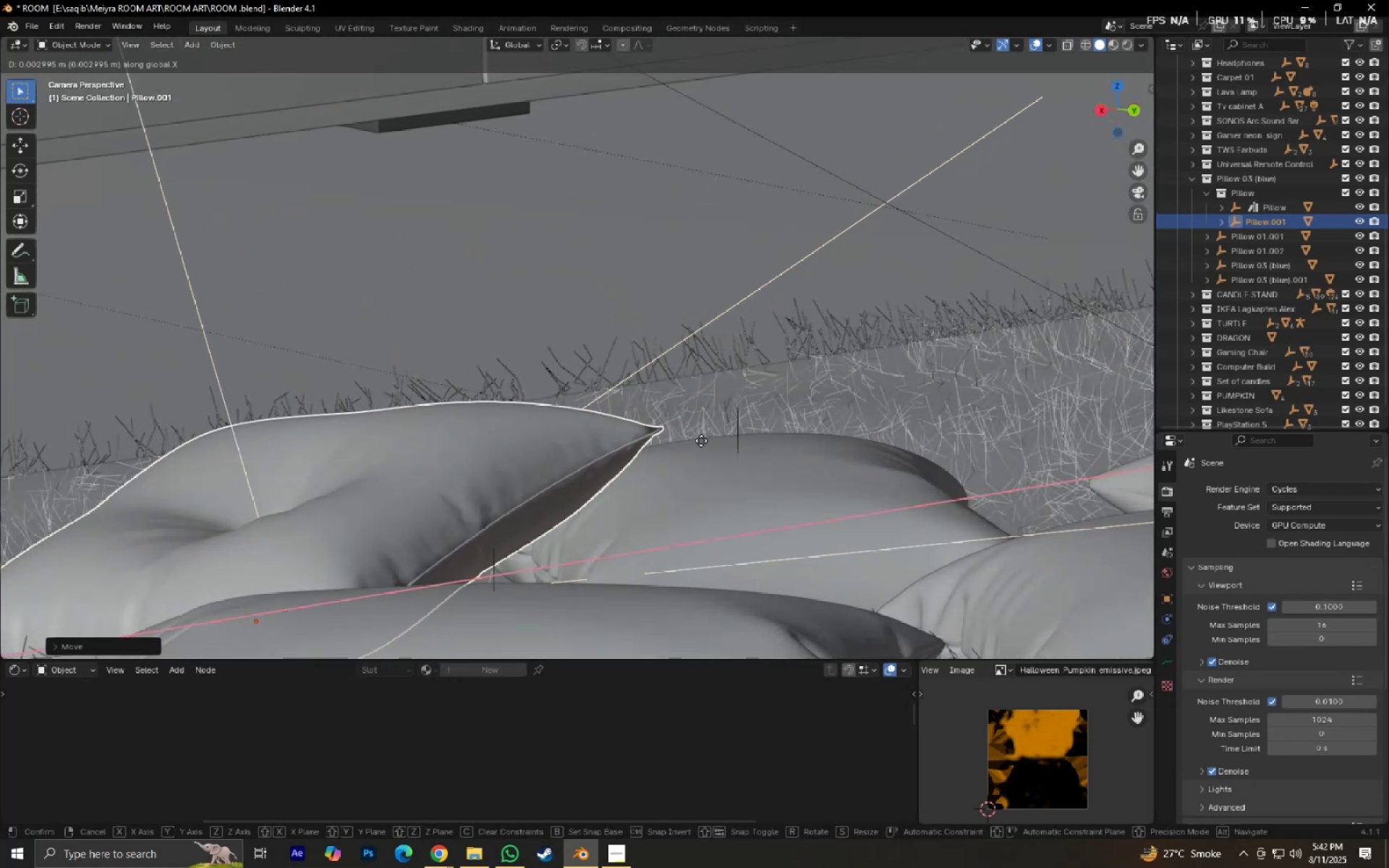 
scroll: coordinate [639, 433], scroll_direction: up, amount: 7.0
 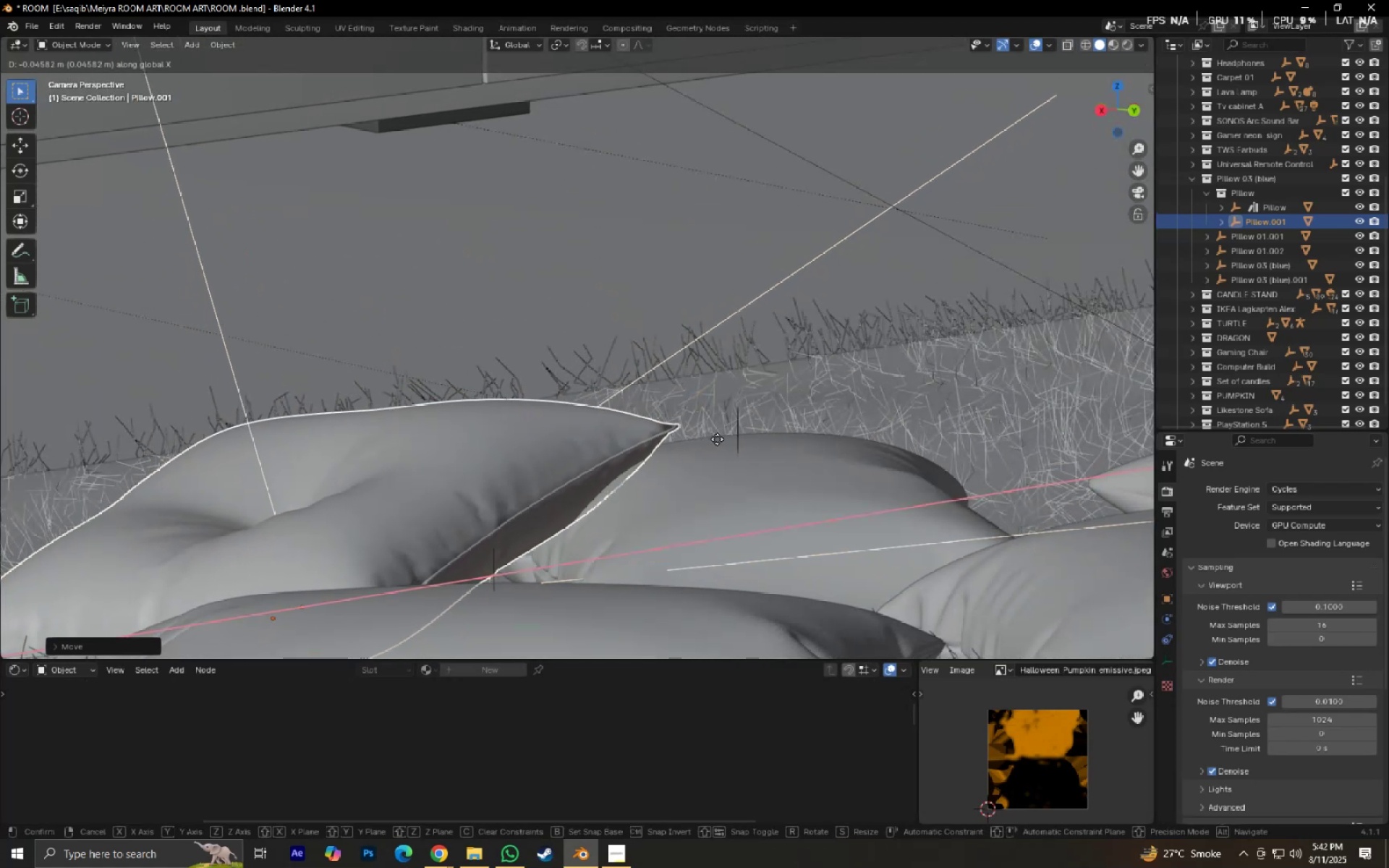 
right_click([710, 440])
 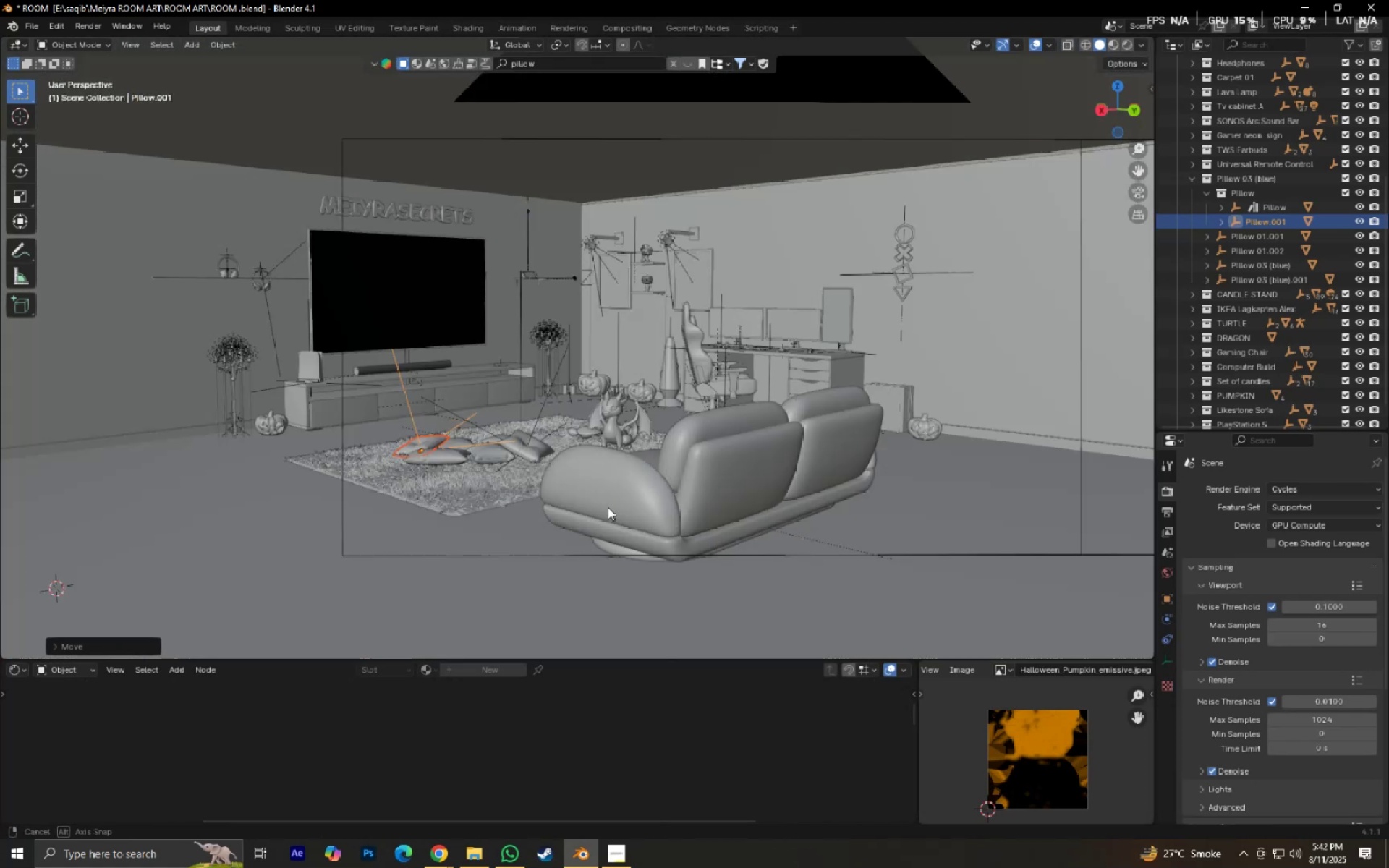 
scroll: coordinate [647, 508], scroll_direction: down, amount: 2.0
 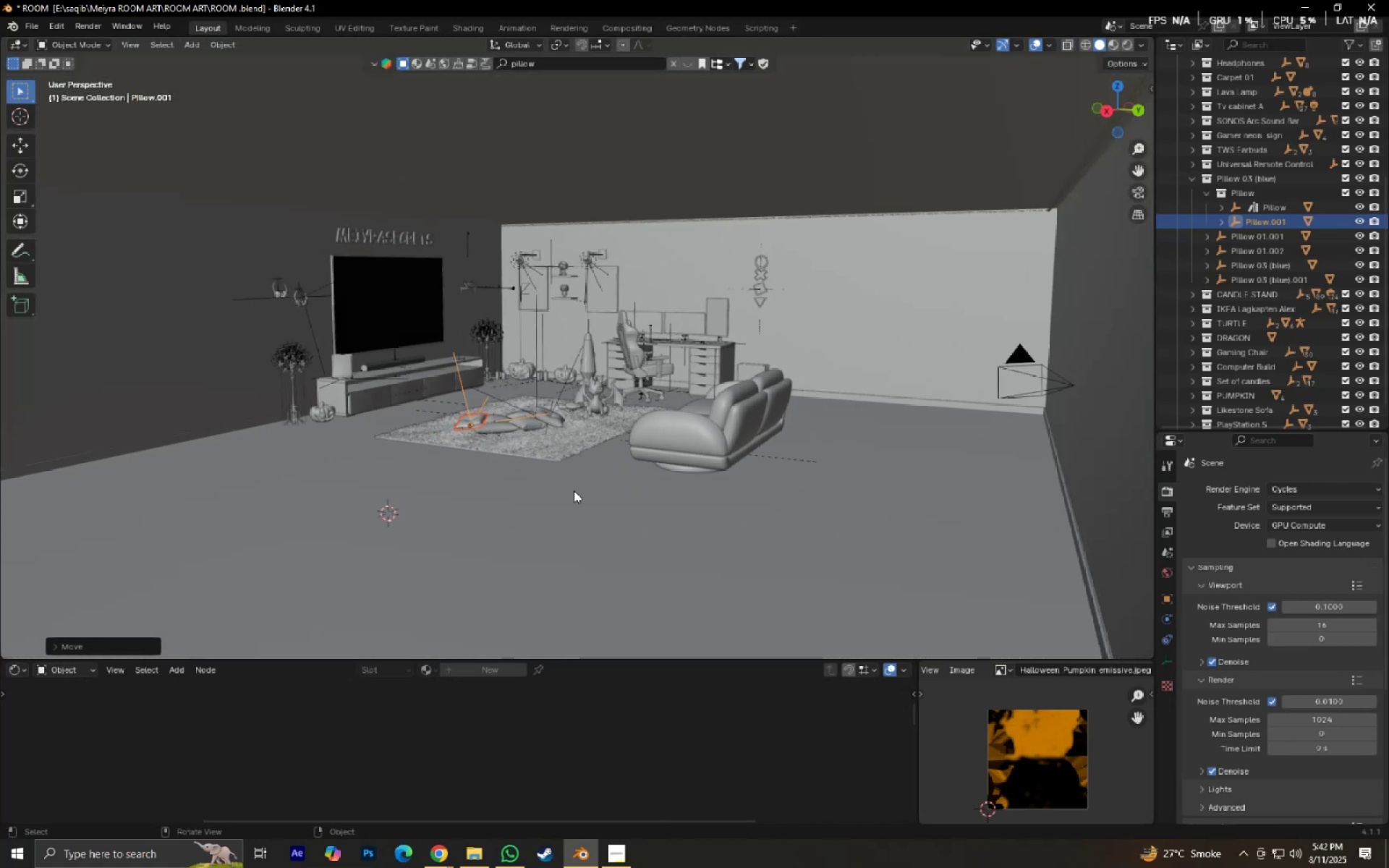 
type(.gy)
 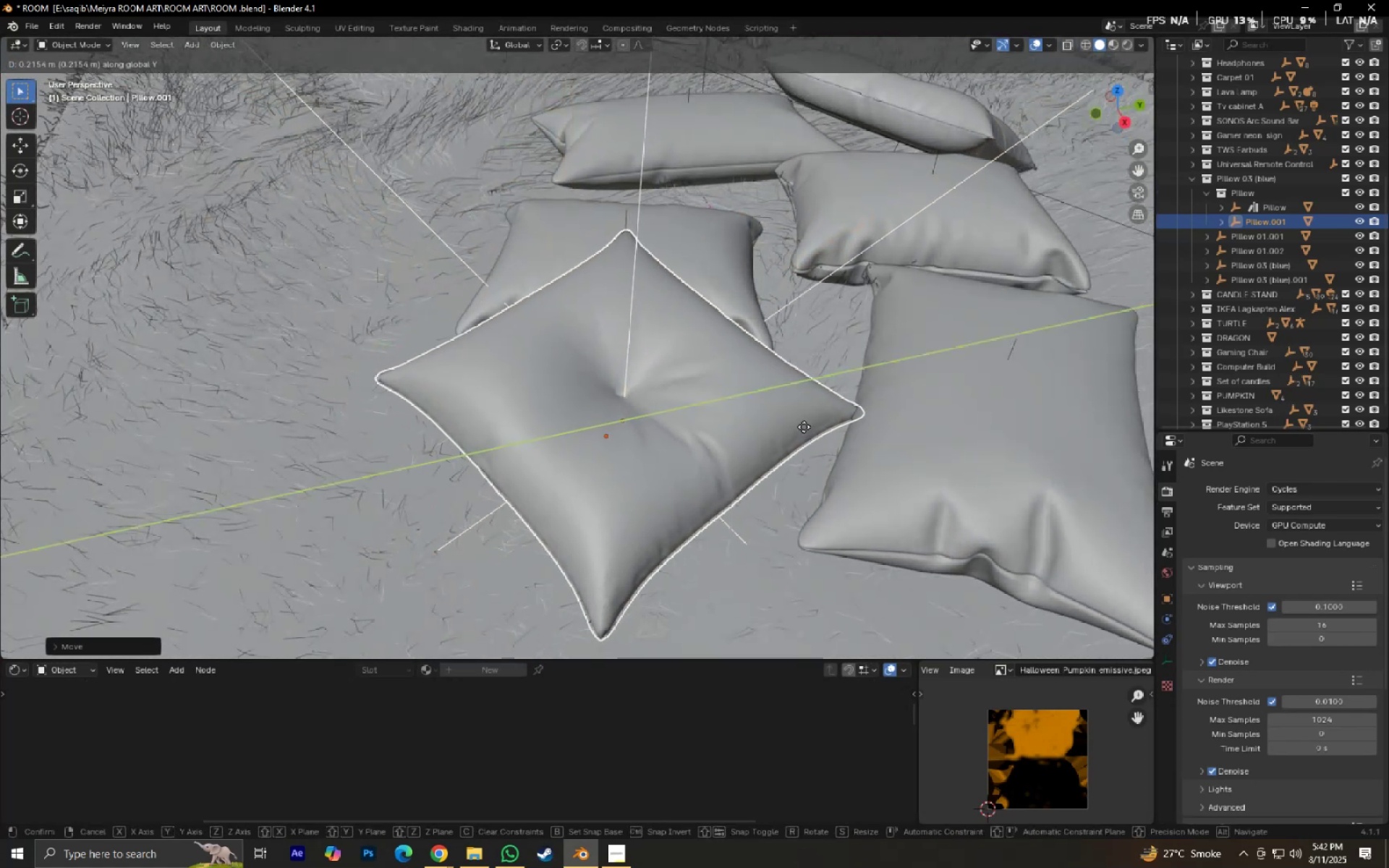 
scroll: coordinate [750, 396], scroll_direction: up, amount: 9.0
 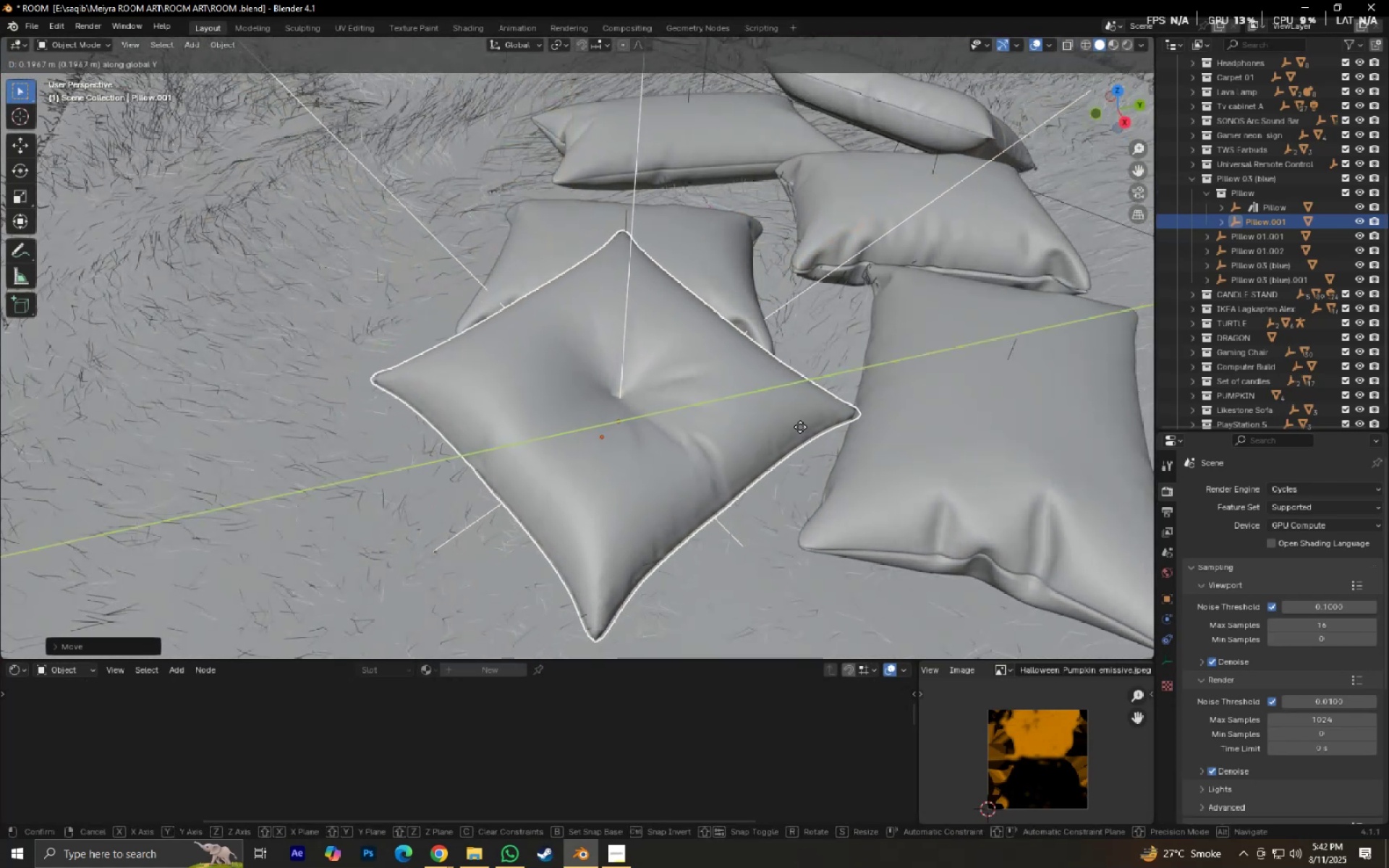 
left_click([797, 427])
 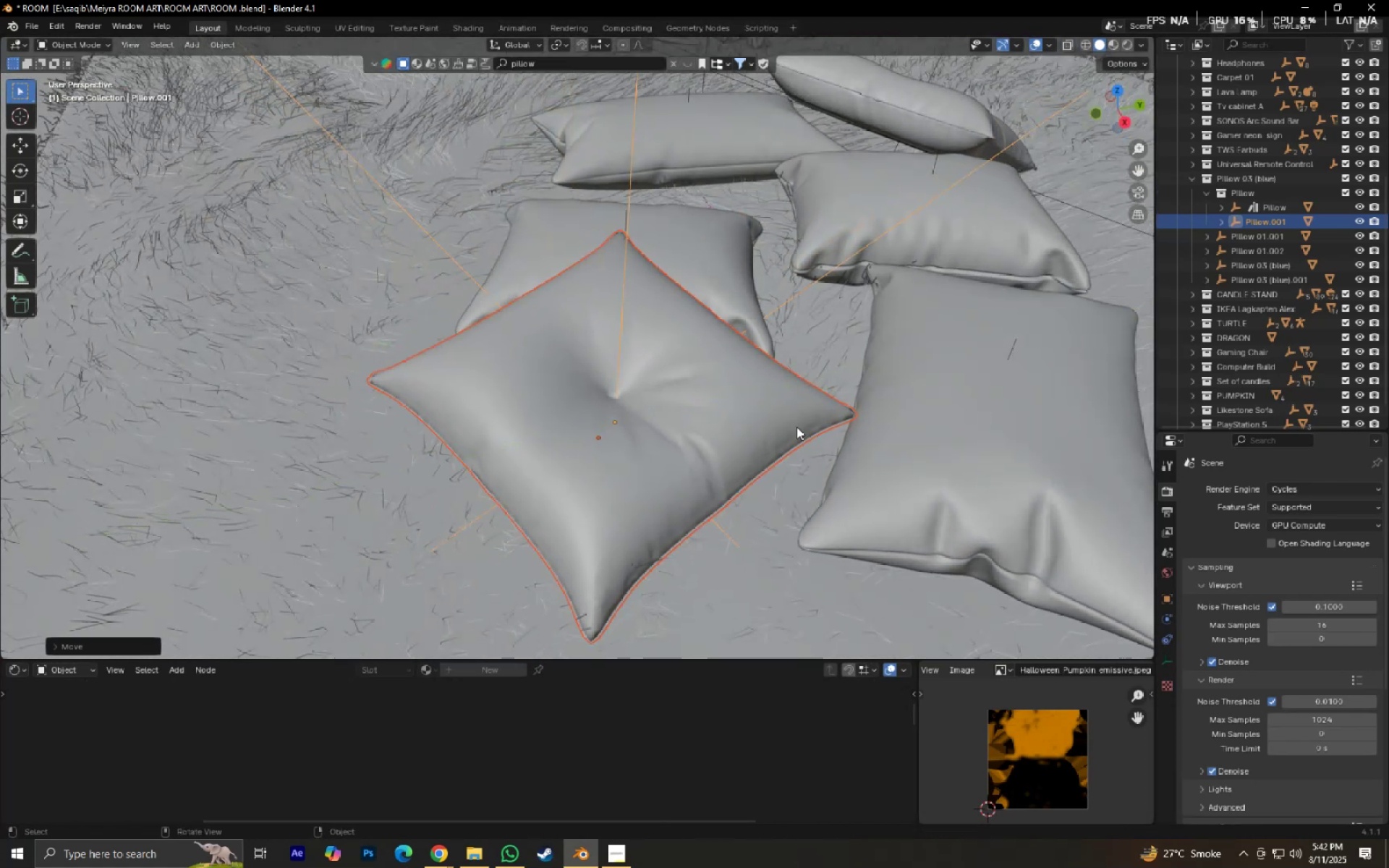 
type(0gz)
 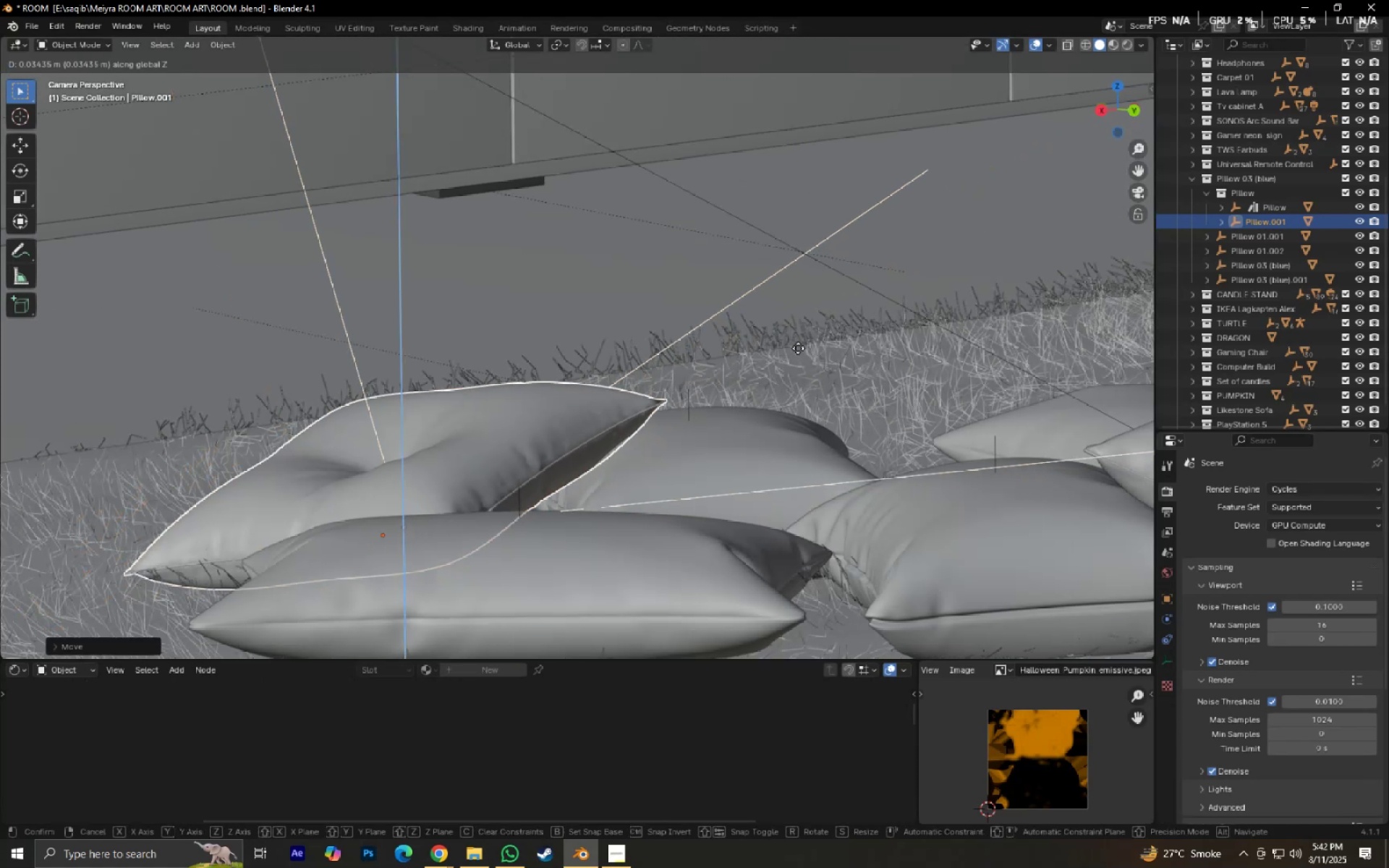 
scroll: coordinate [802, 353], scroll_direction: down, amount: 2.0
 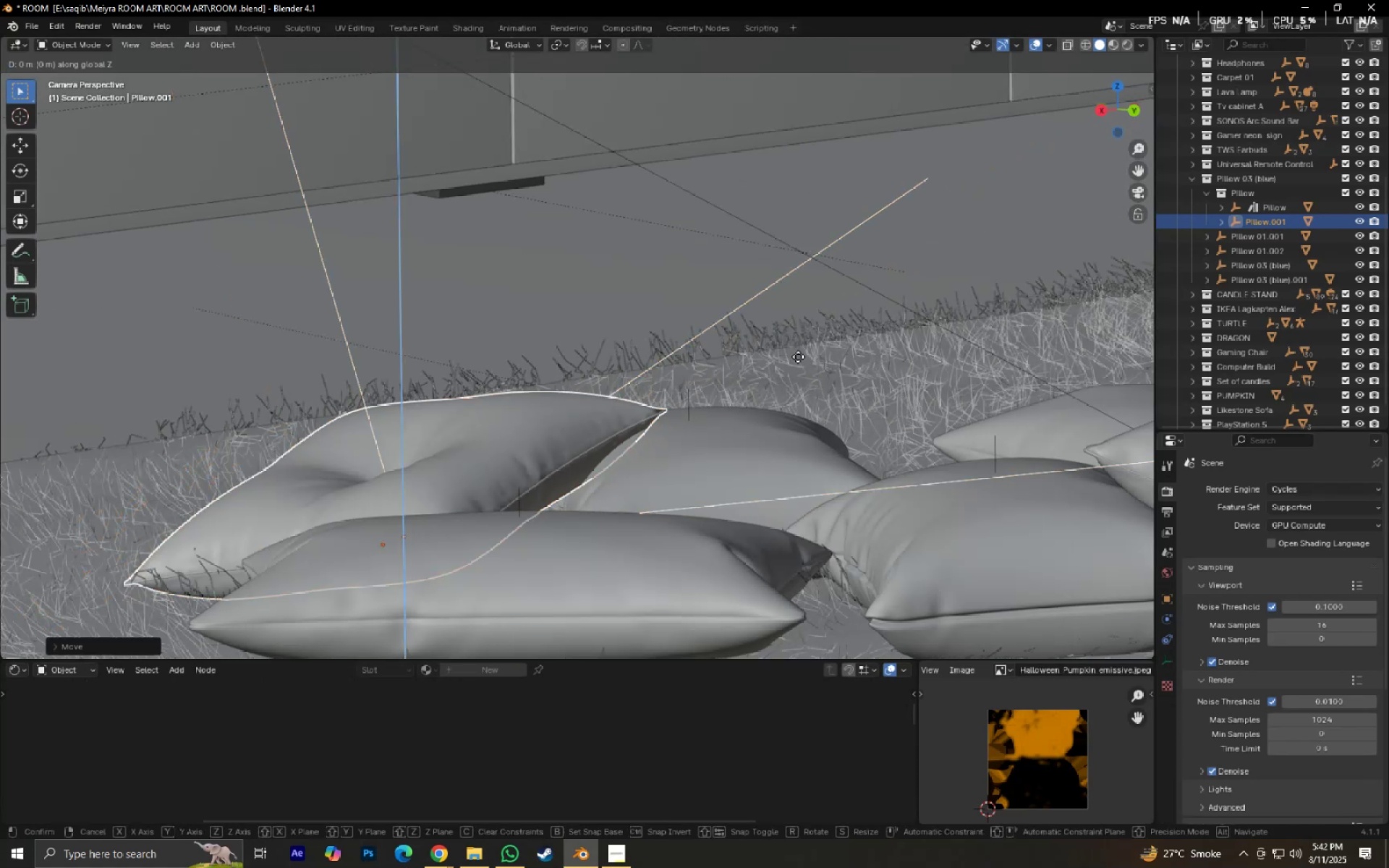 
hold_key(key=ShiftLeft, duration=0.55)
left_click([798, 348])
 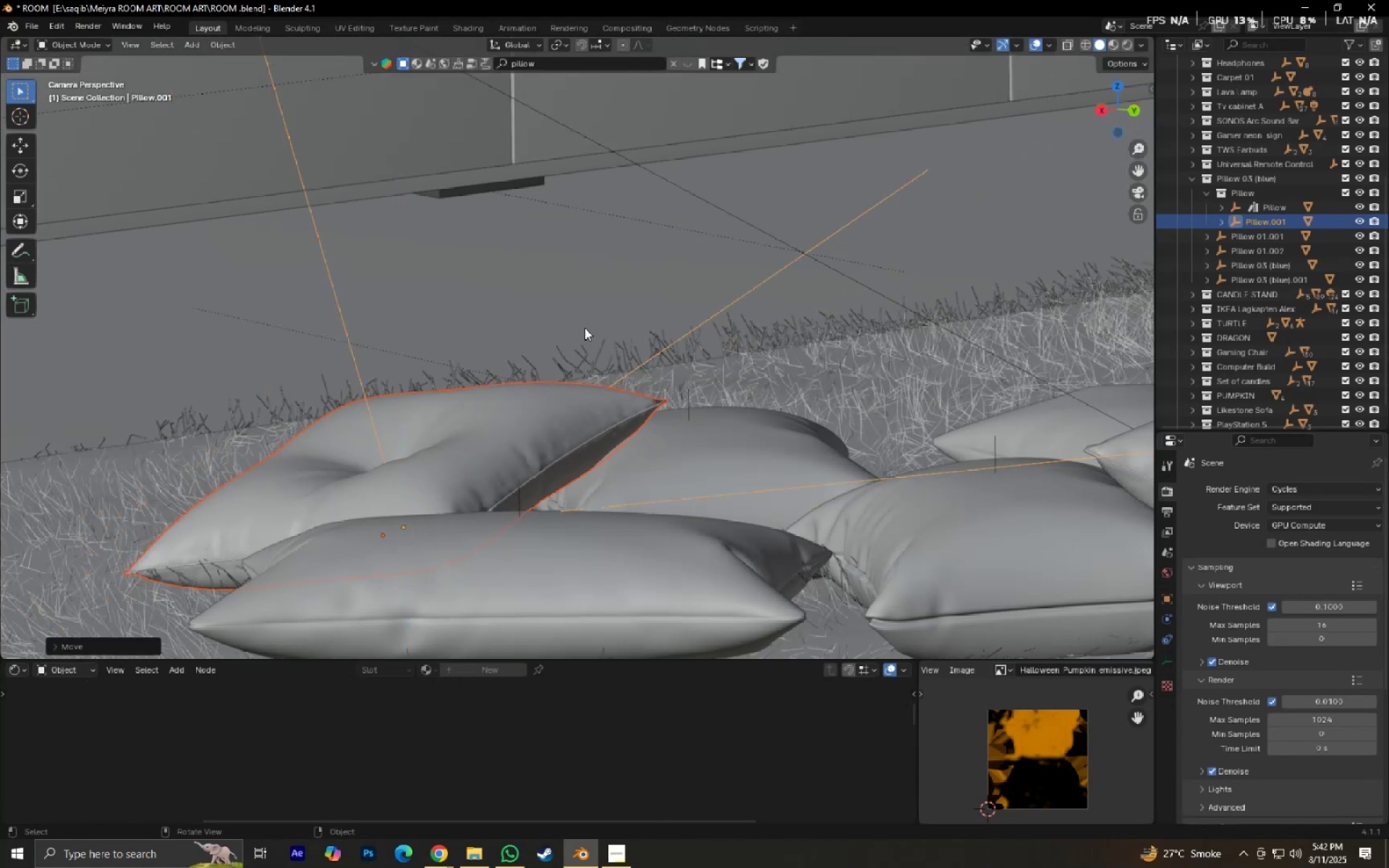 
type(rx)
 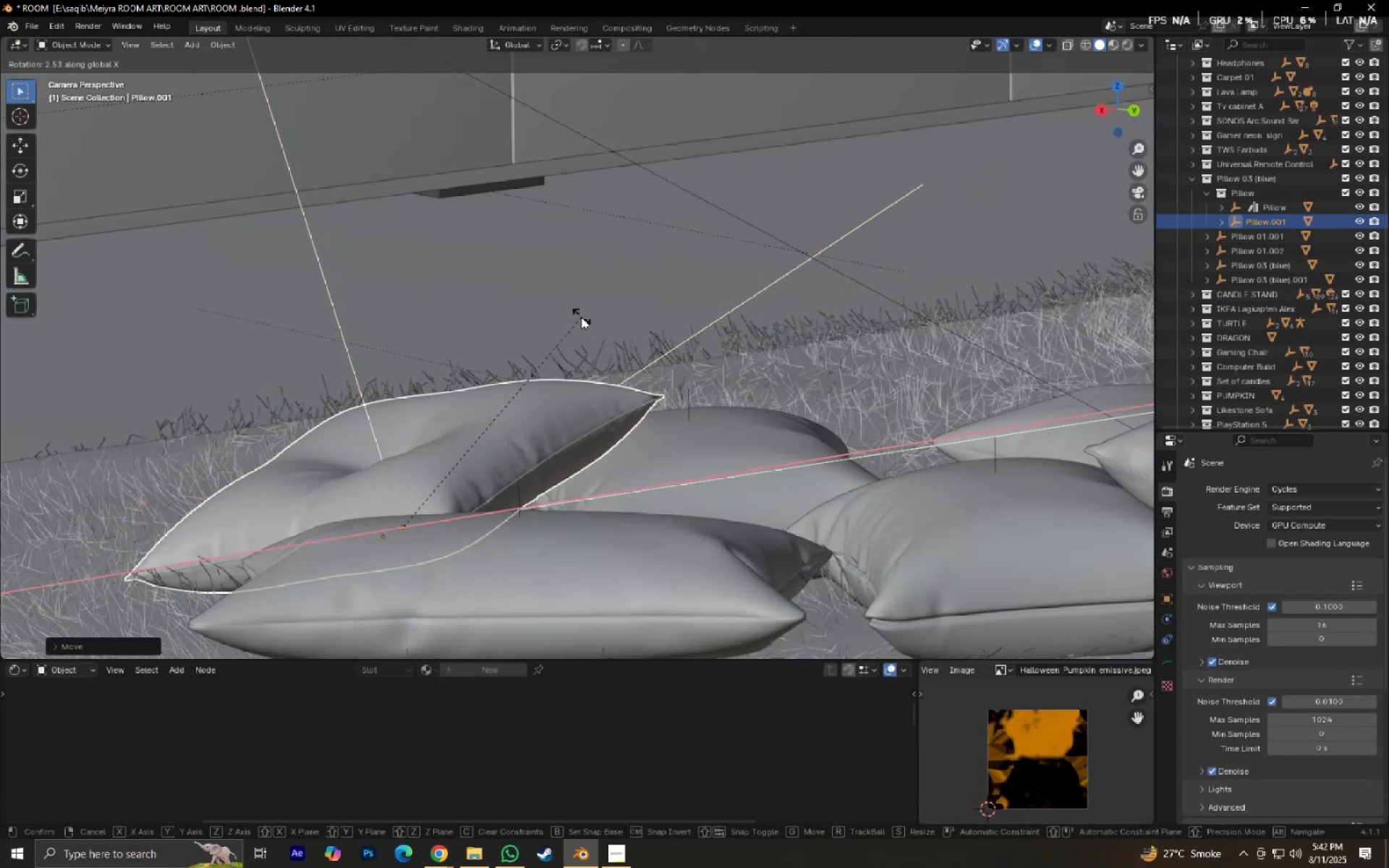 
left_click([581, 317])
 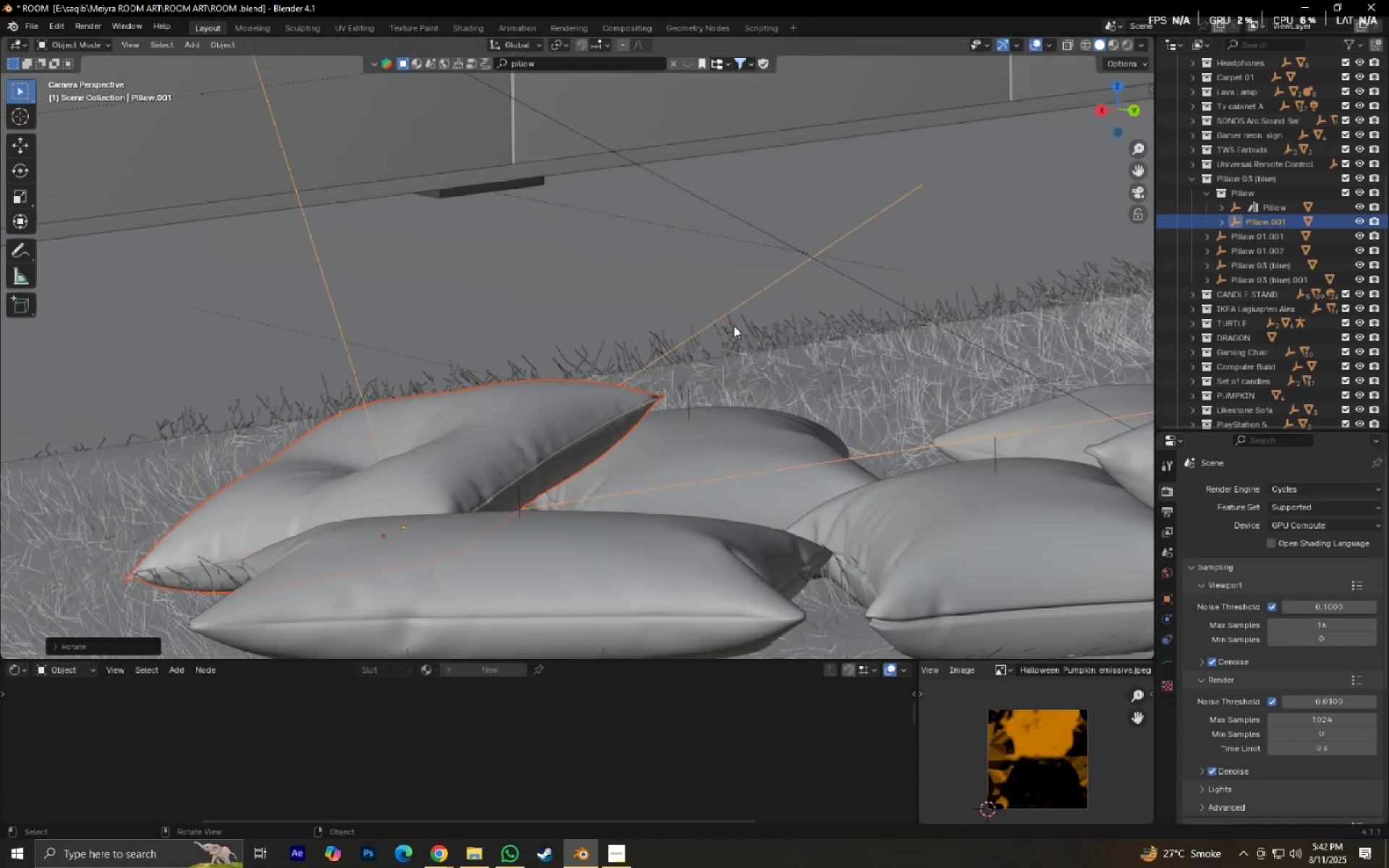 
type(ry)
 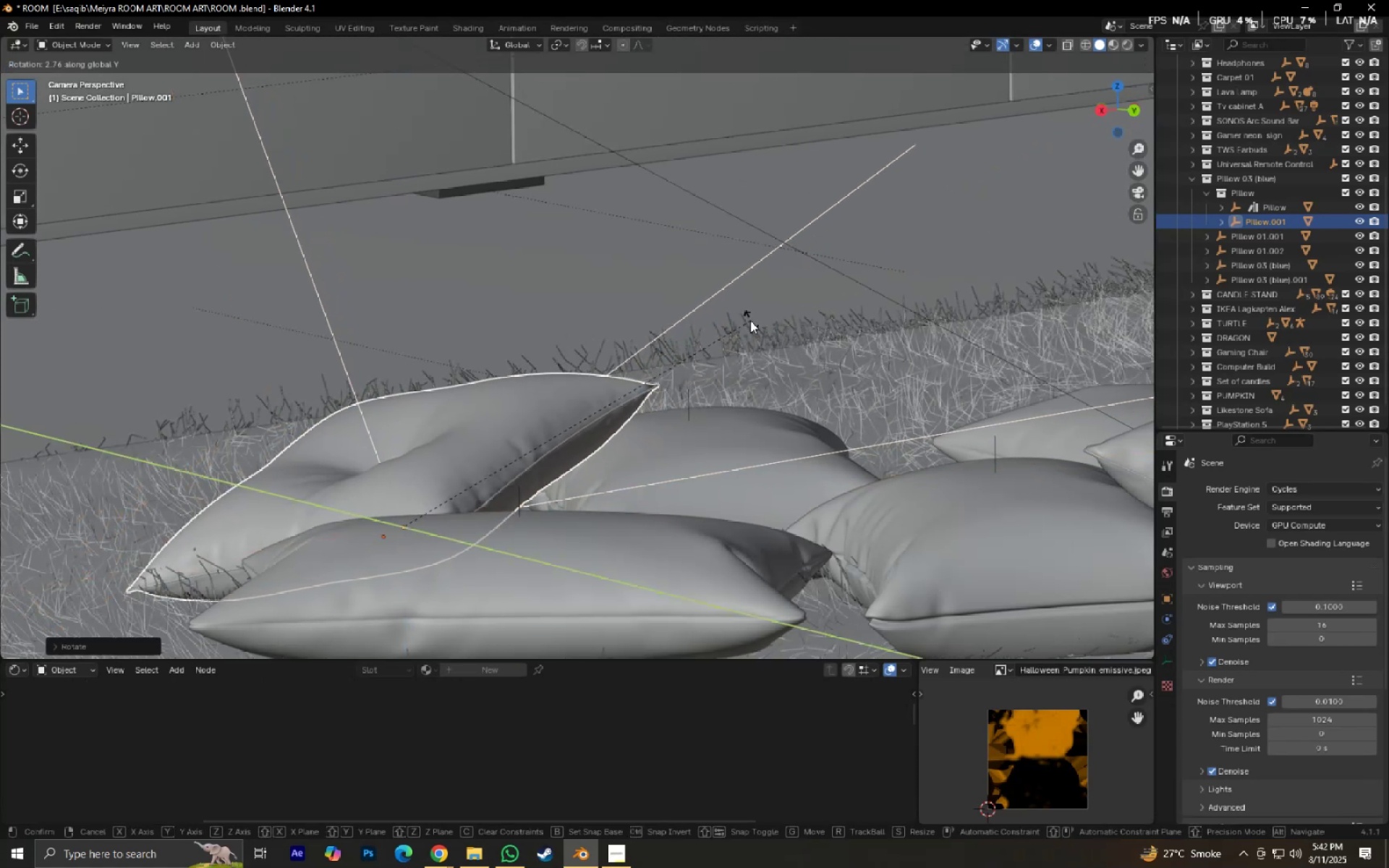 
left_click([750, 320])
 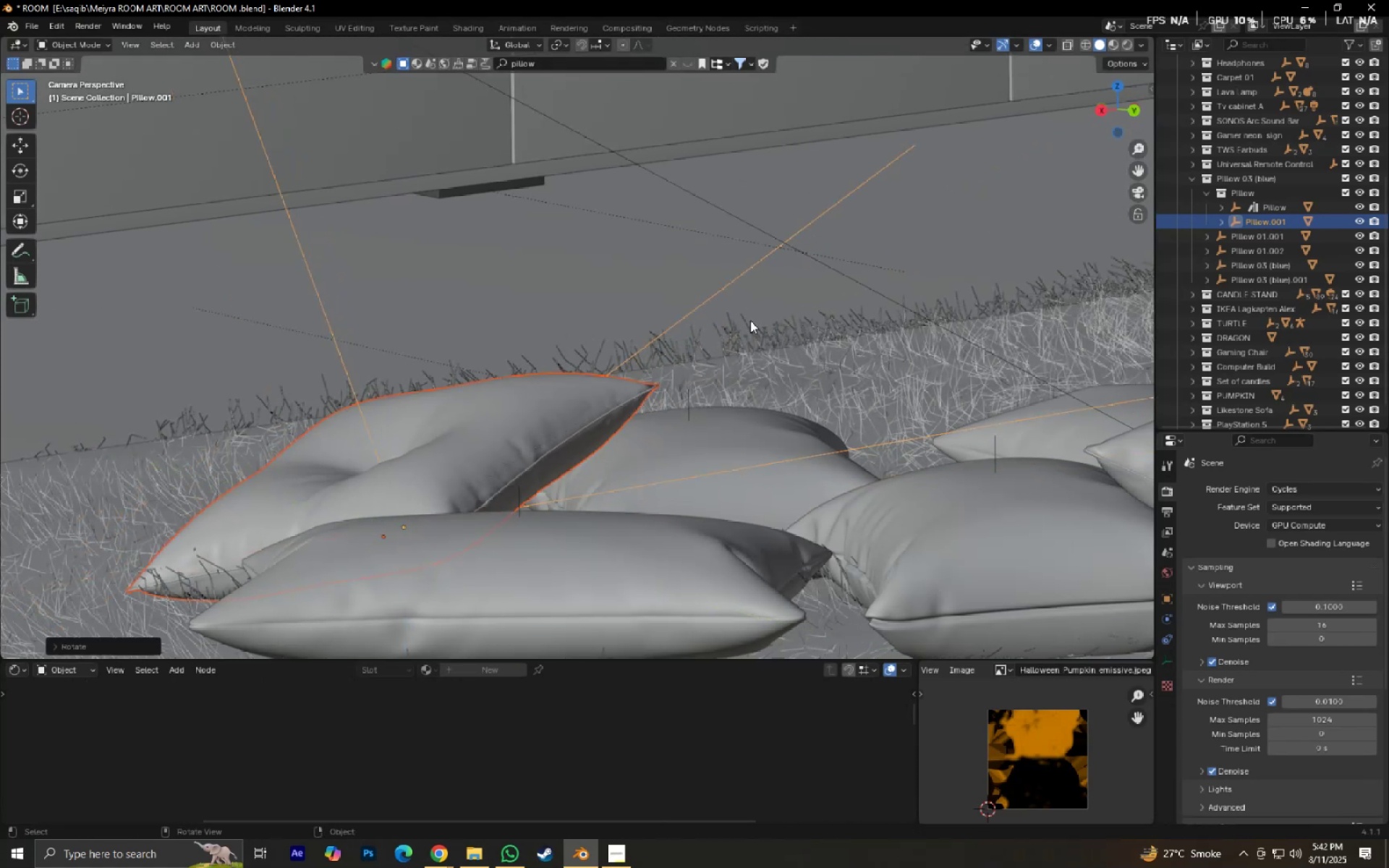 
type(gz)
 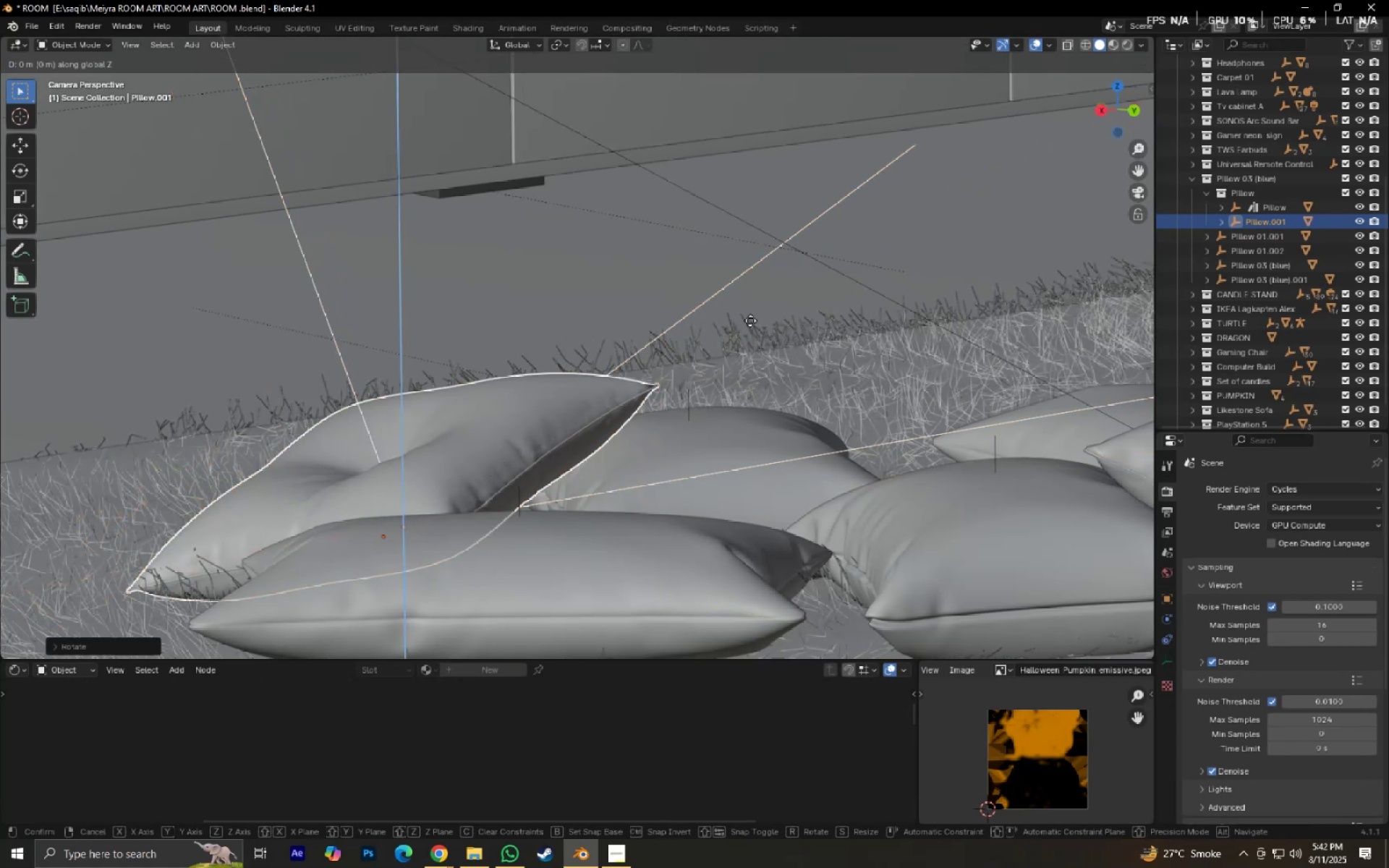 
hold_key(key=ShiftLeft, duration=1.26)
 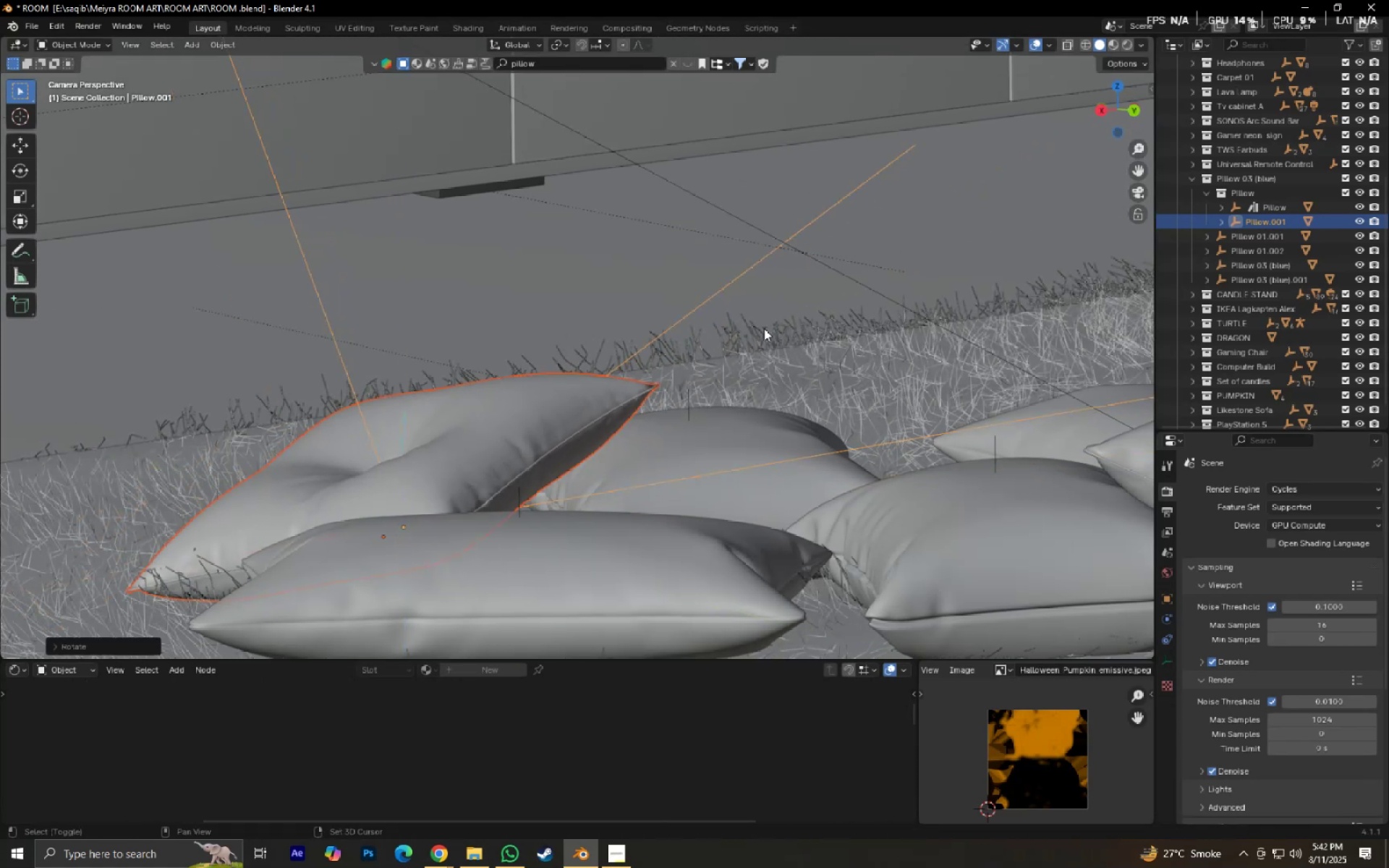 
right_click([764, 328])
 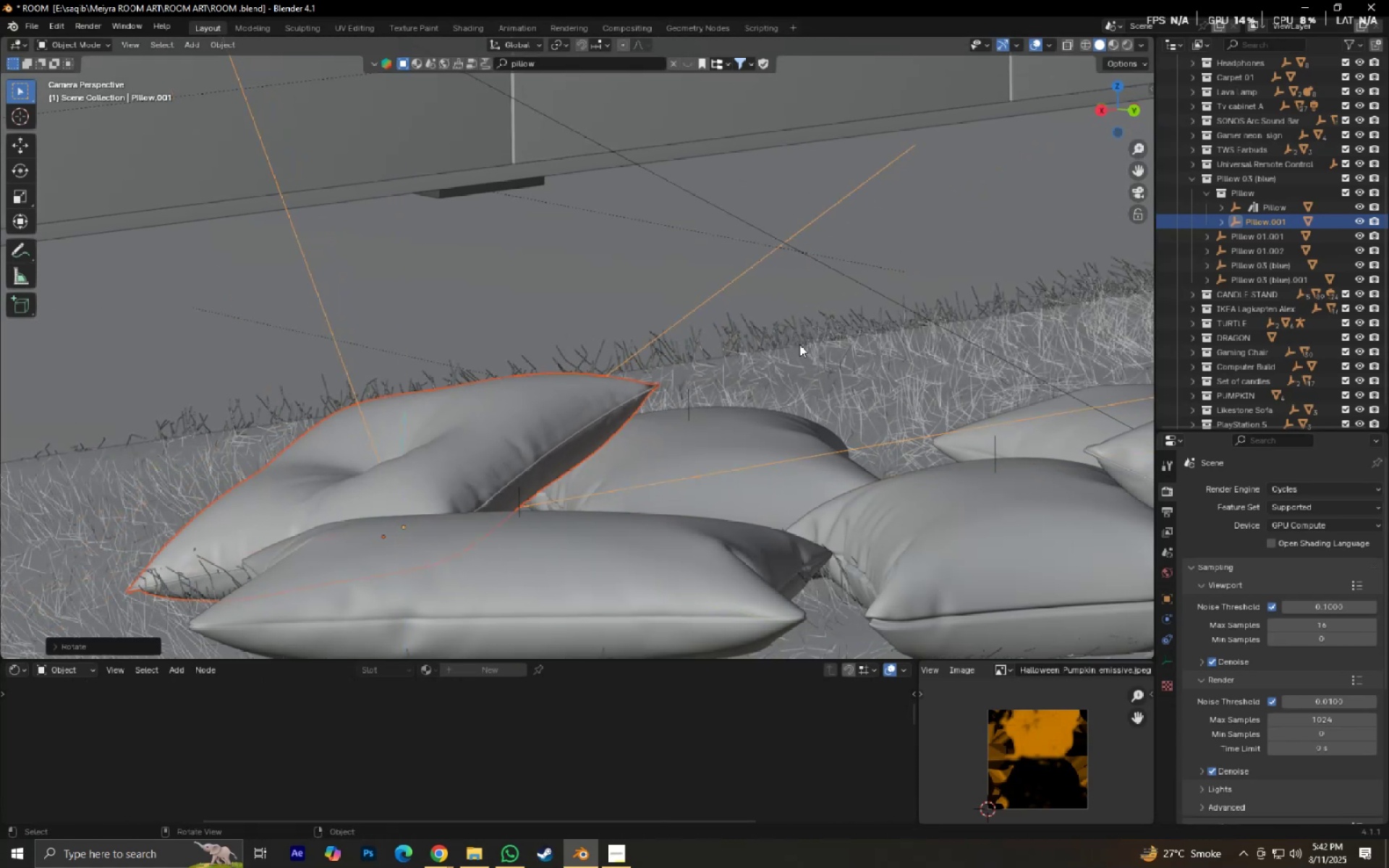 
type(gz)
 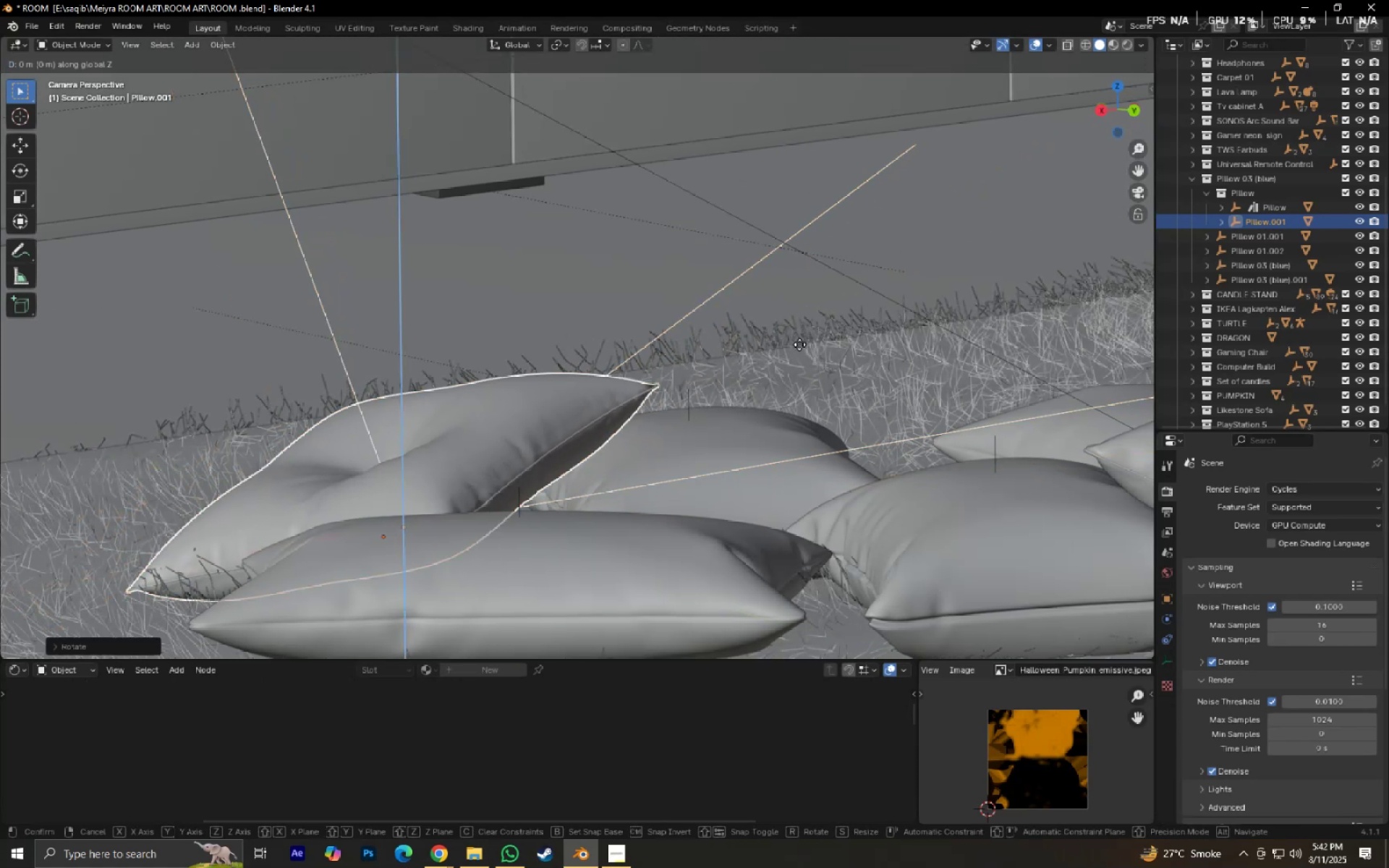 
hold_key(key=ShiftLeft, duration=1.18)
 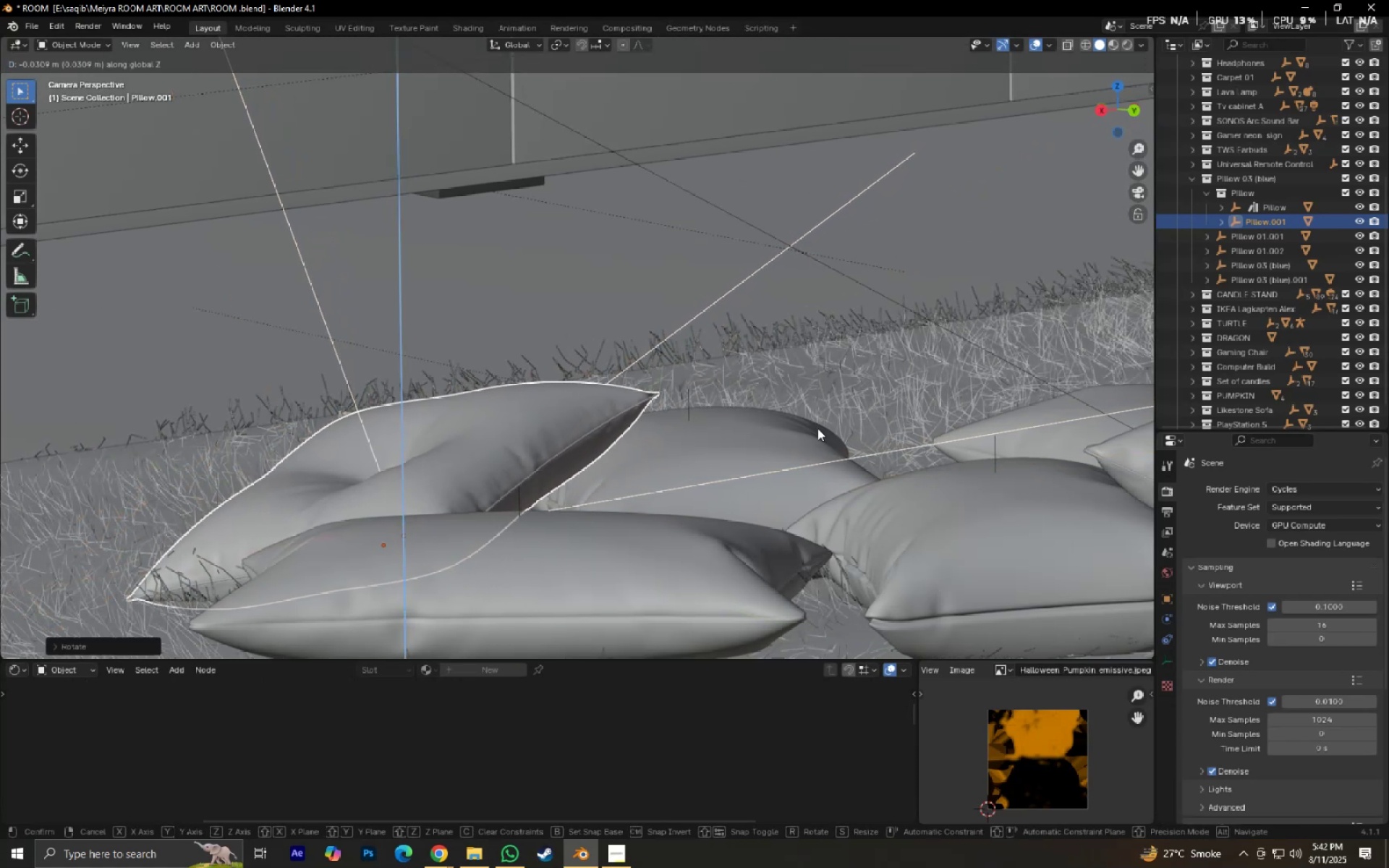 
left_click([817, 428])
 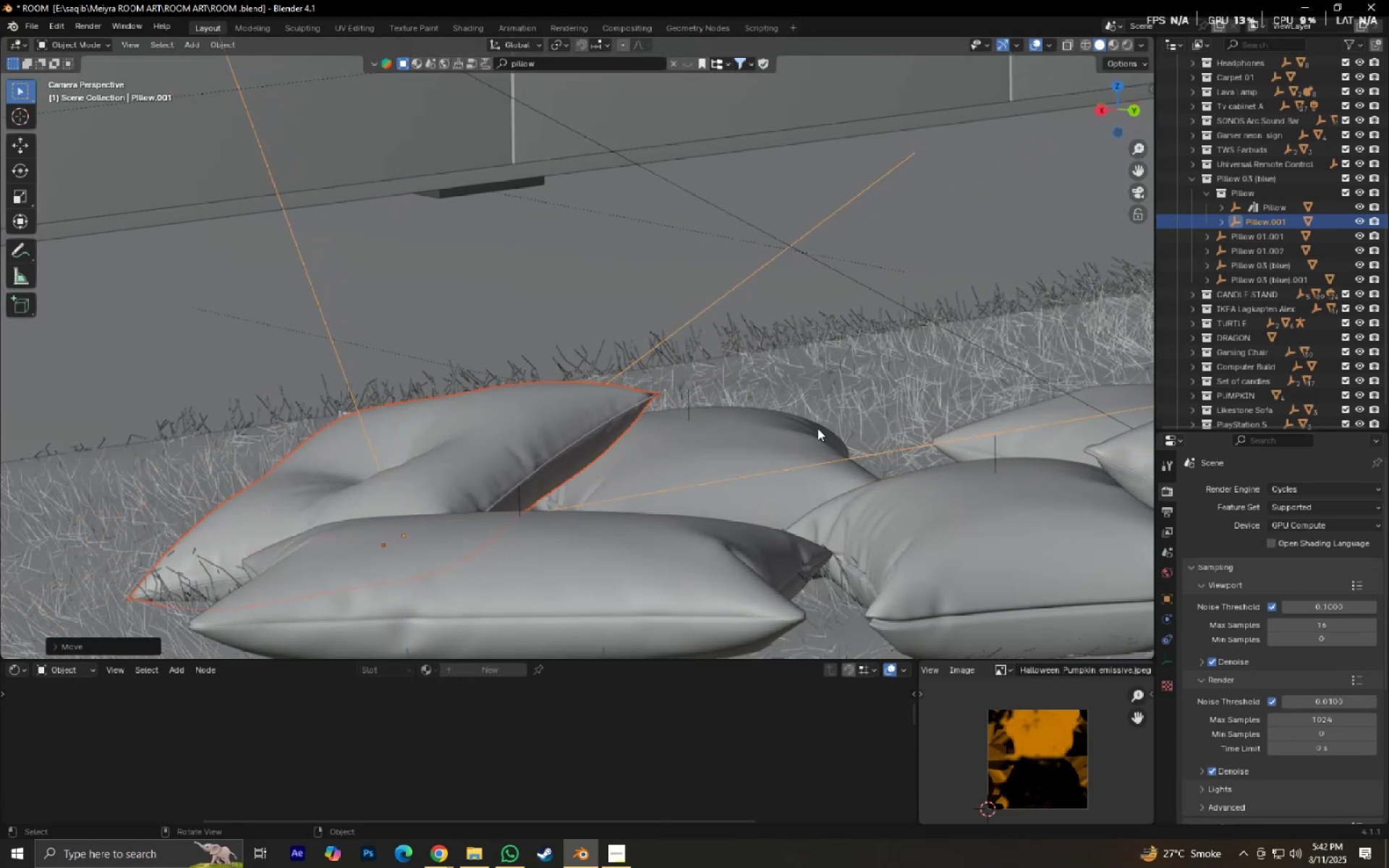 
type(rx)
 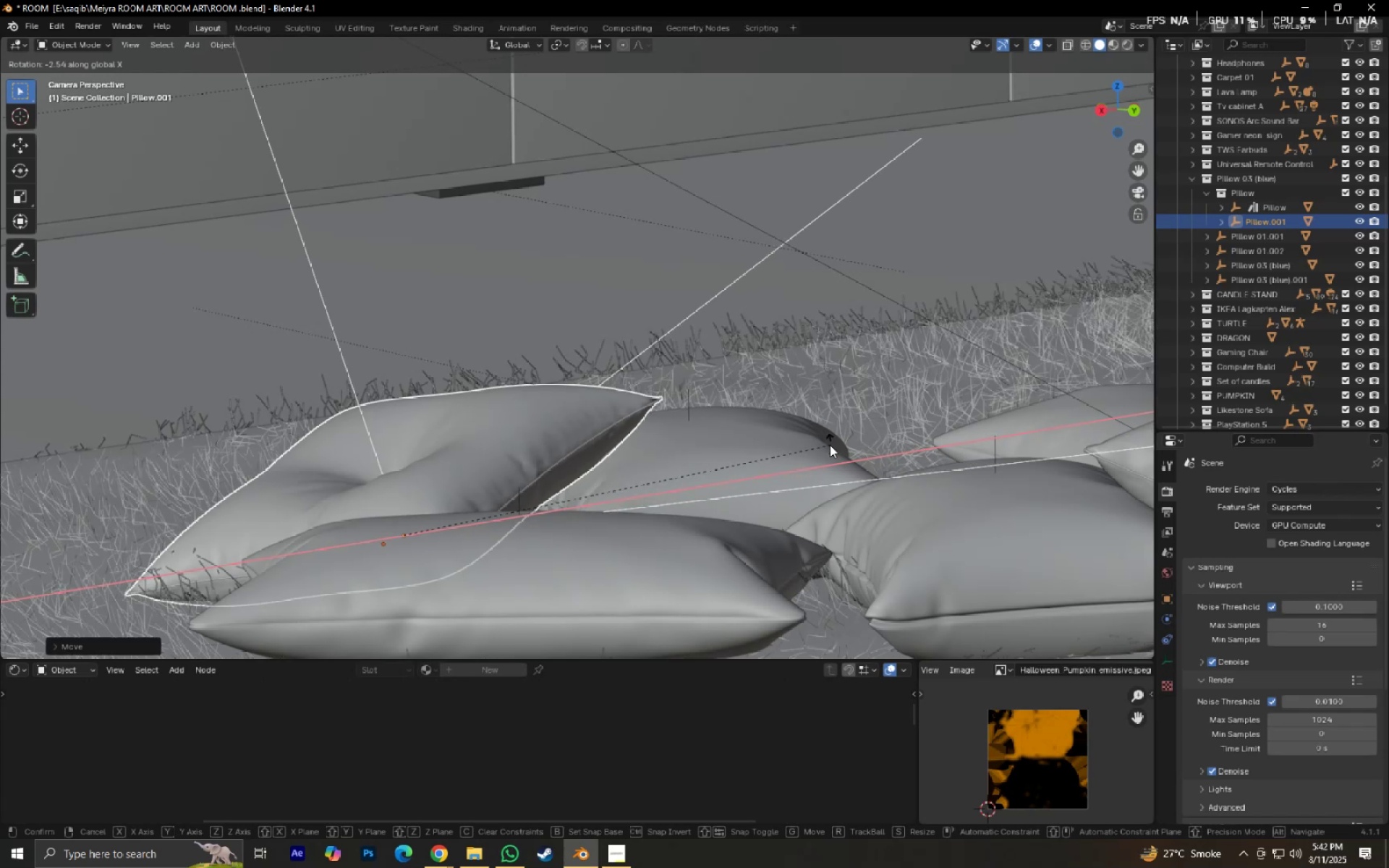 
left_click([828, 443])
 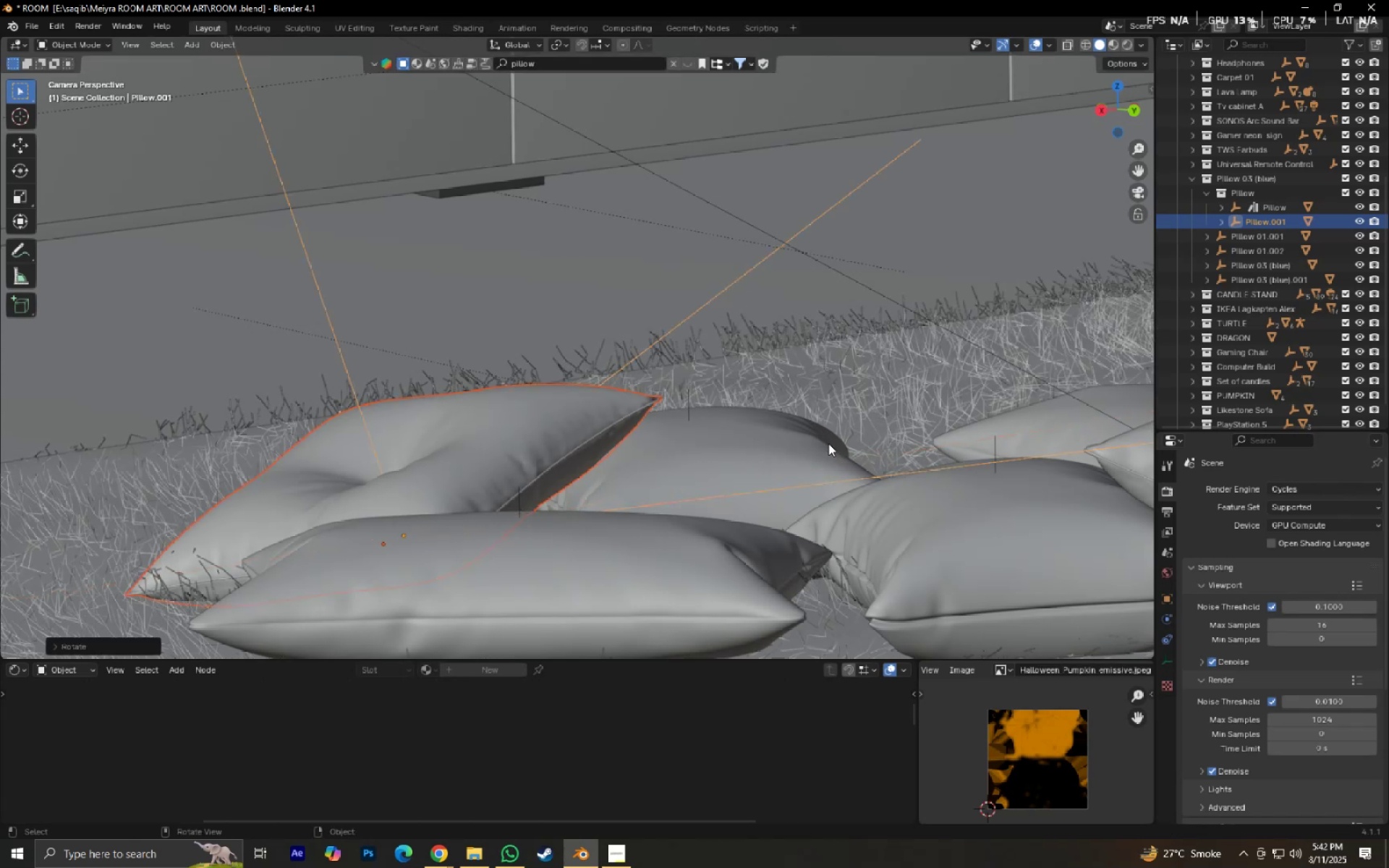 
type(ry)
 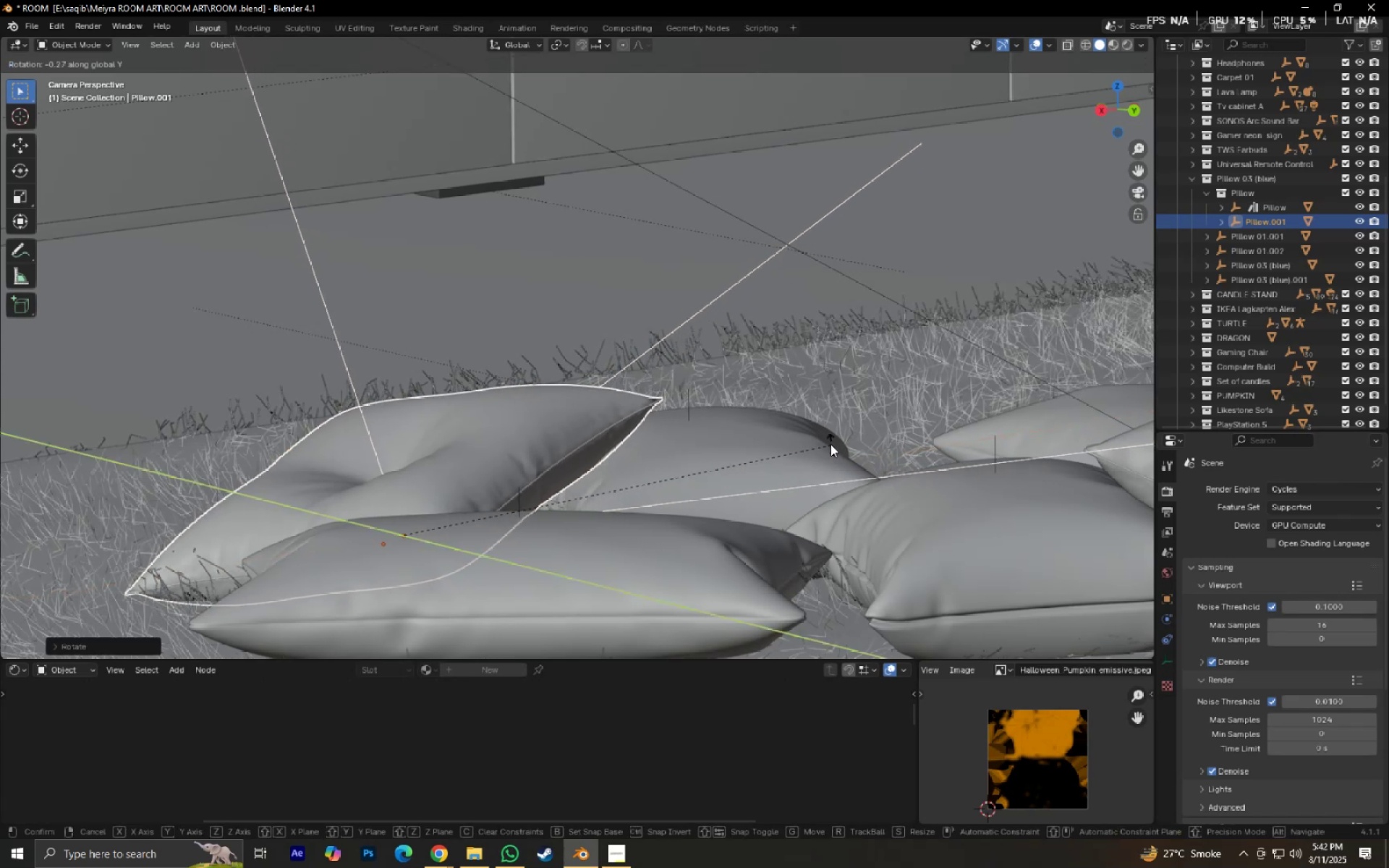 
right_click([830, 443])
 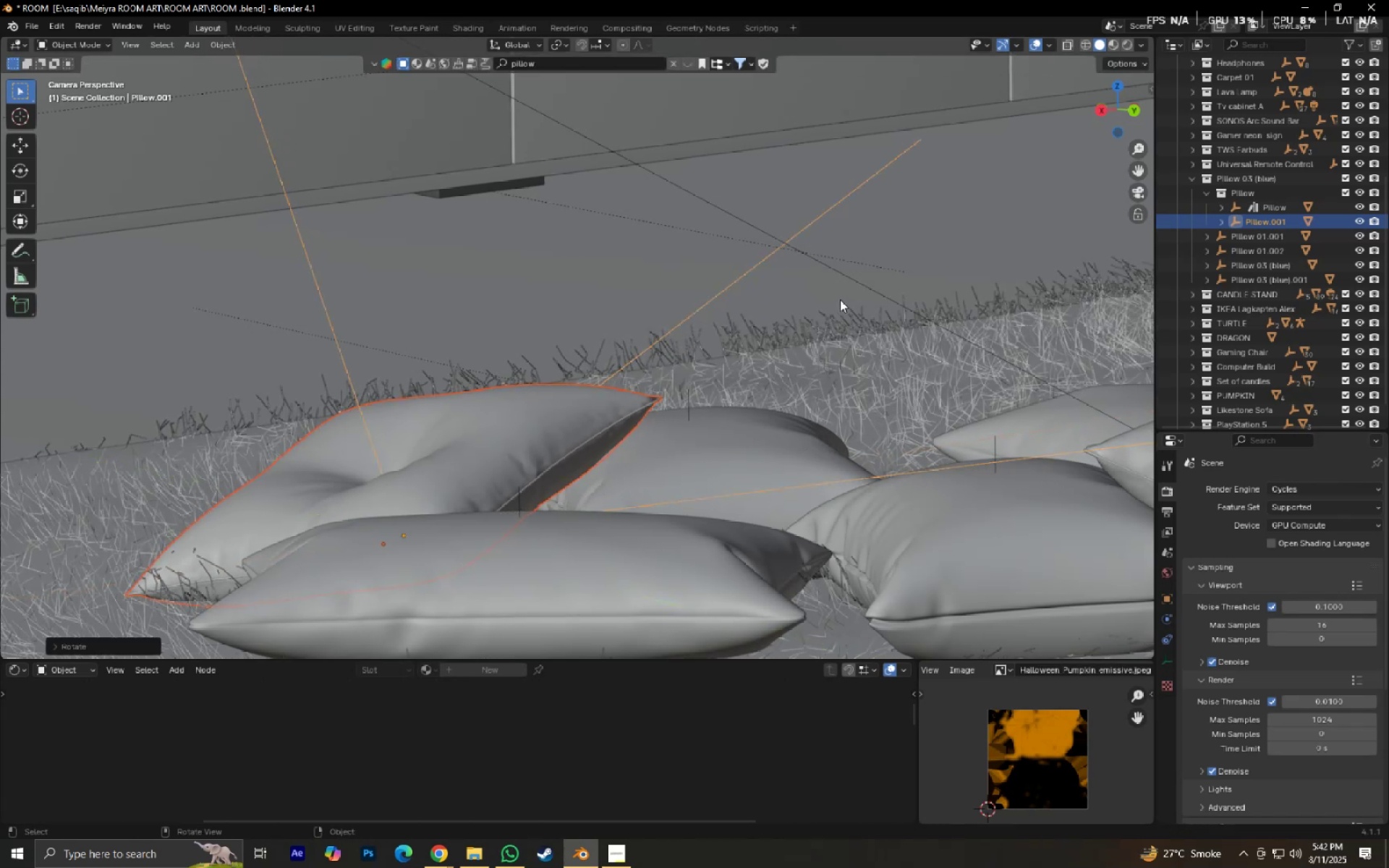 
left_click([833, 289])
 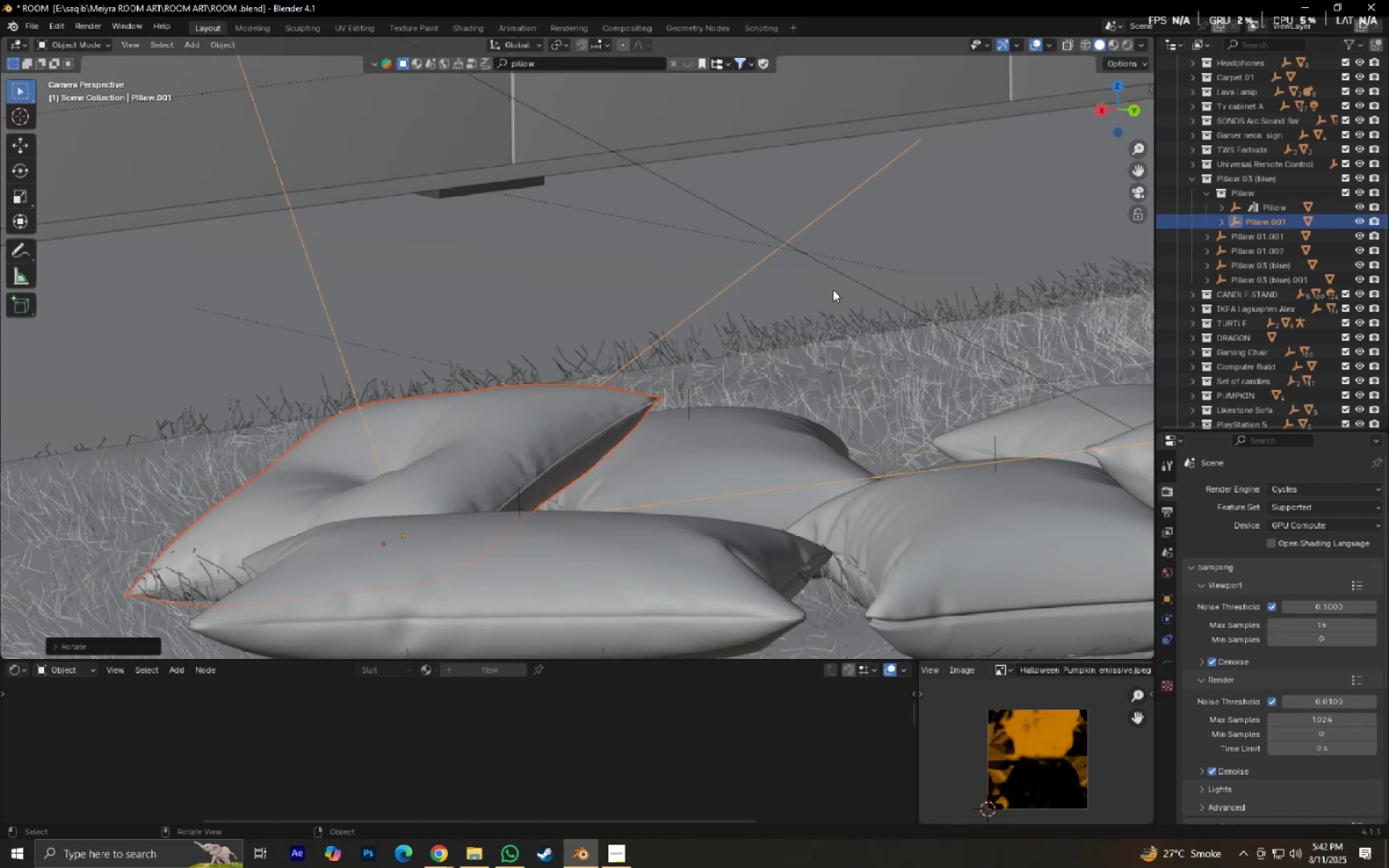 
key(Control+ControlLeft)
 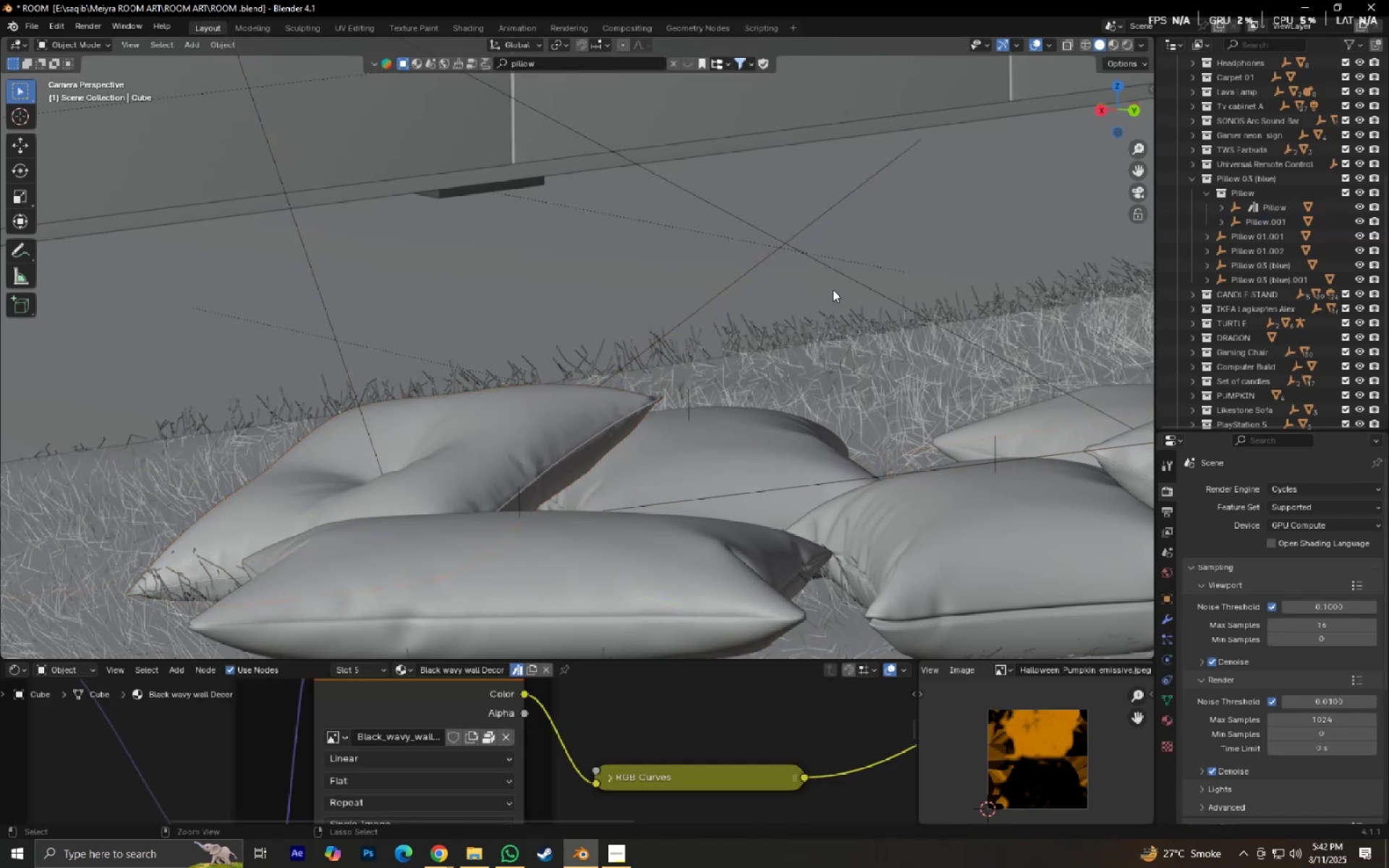 
key(Control+S)
 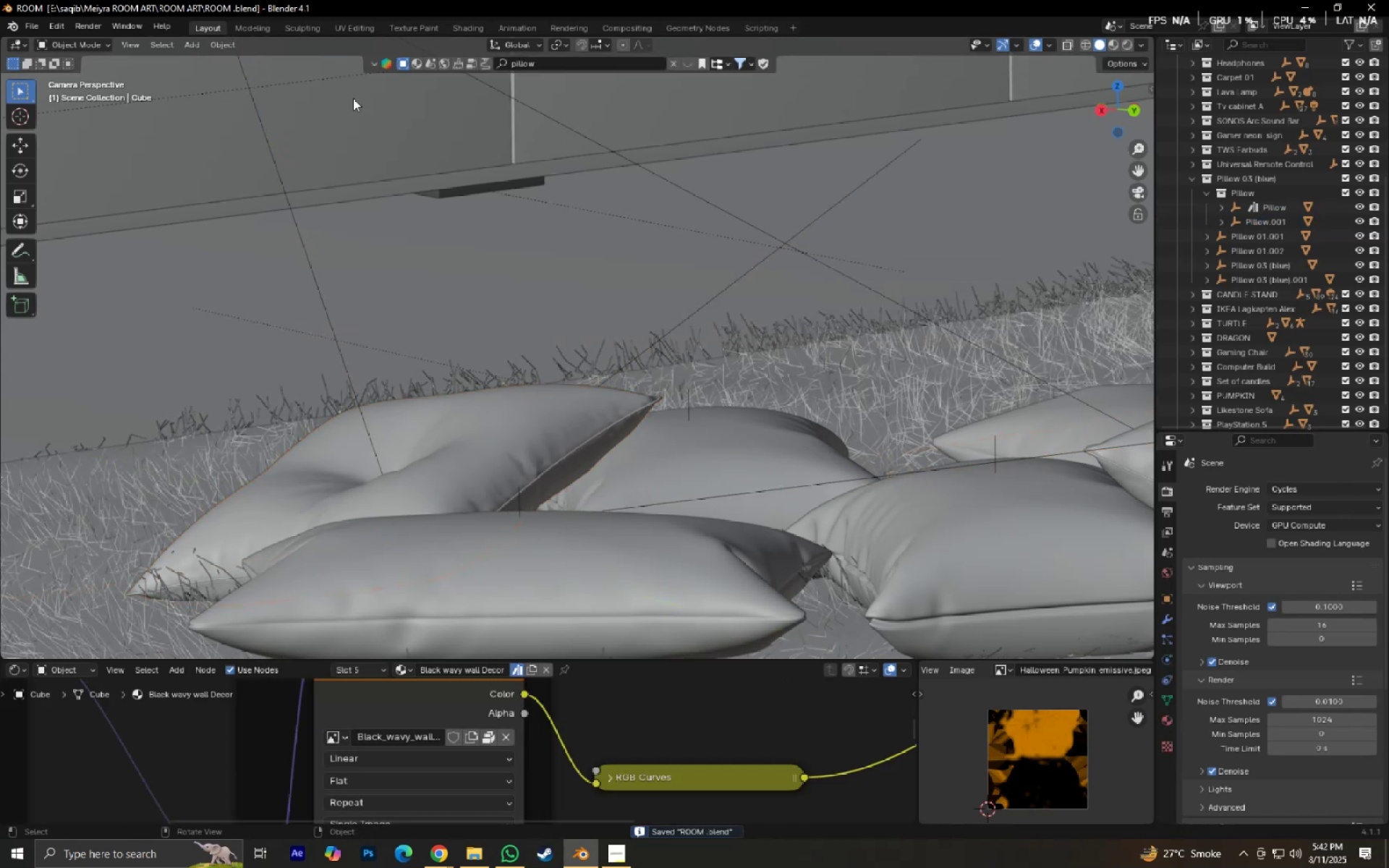 
scroll: coordinate [357, 221], scroll_direction: down, amount: 3.0
 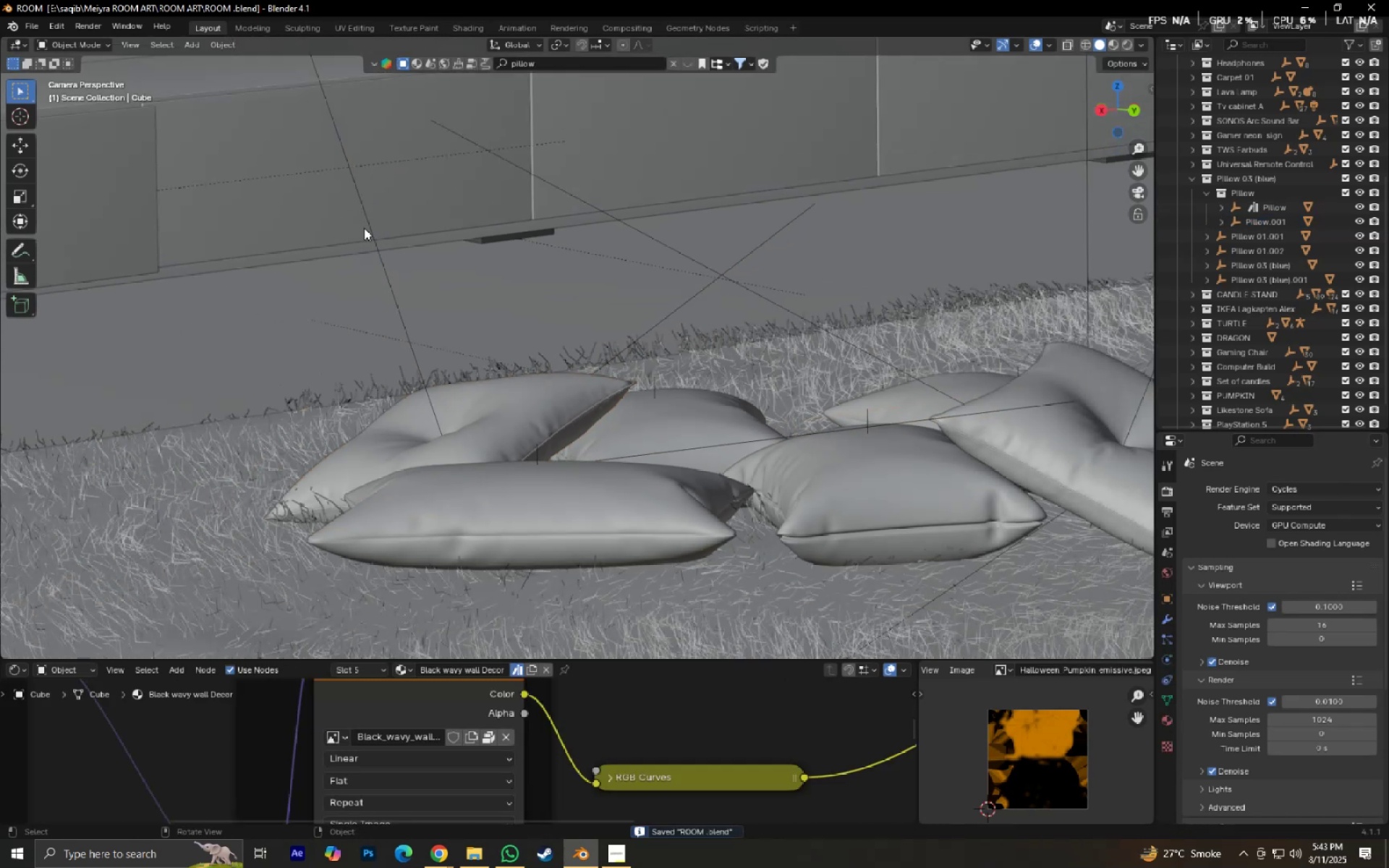 
hold_key(key=ShiftLeft, duration=0.39)
 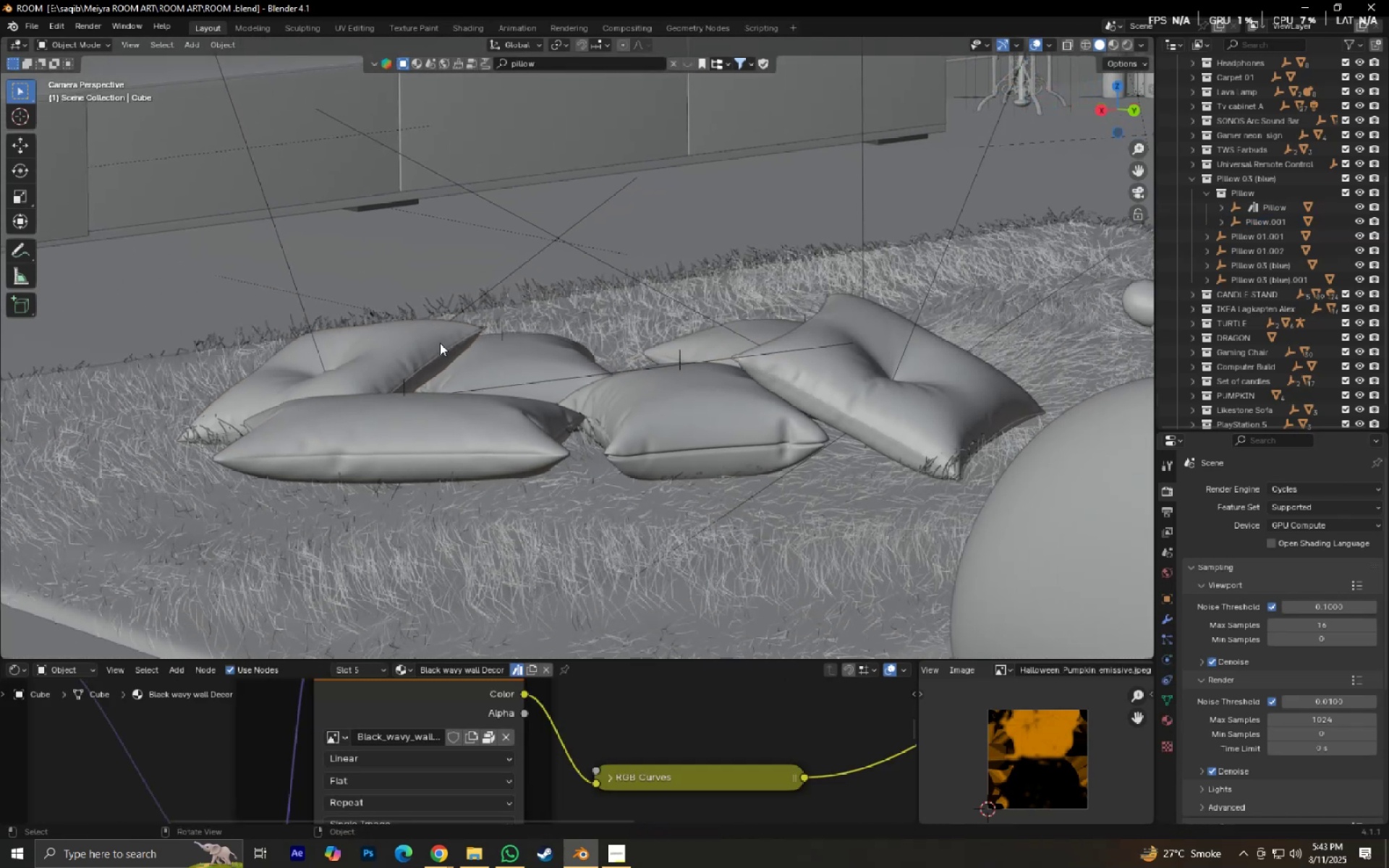 
scroll: coordinate [441, 339], scroll_direction: down, amount: 1.0
 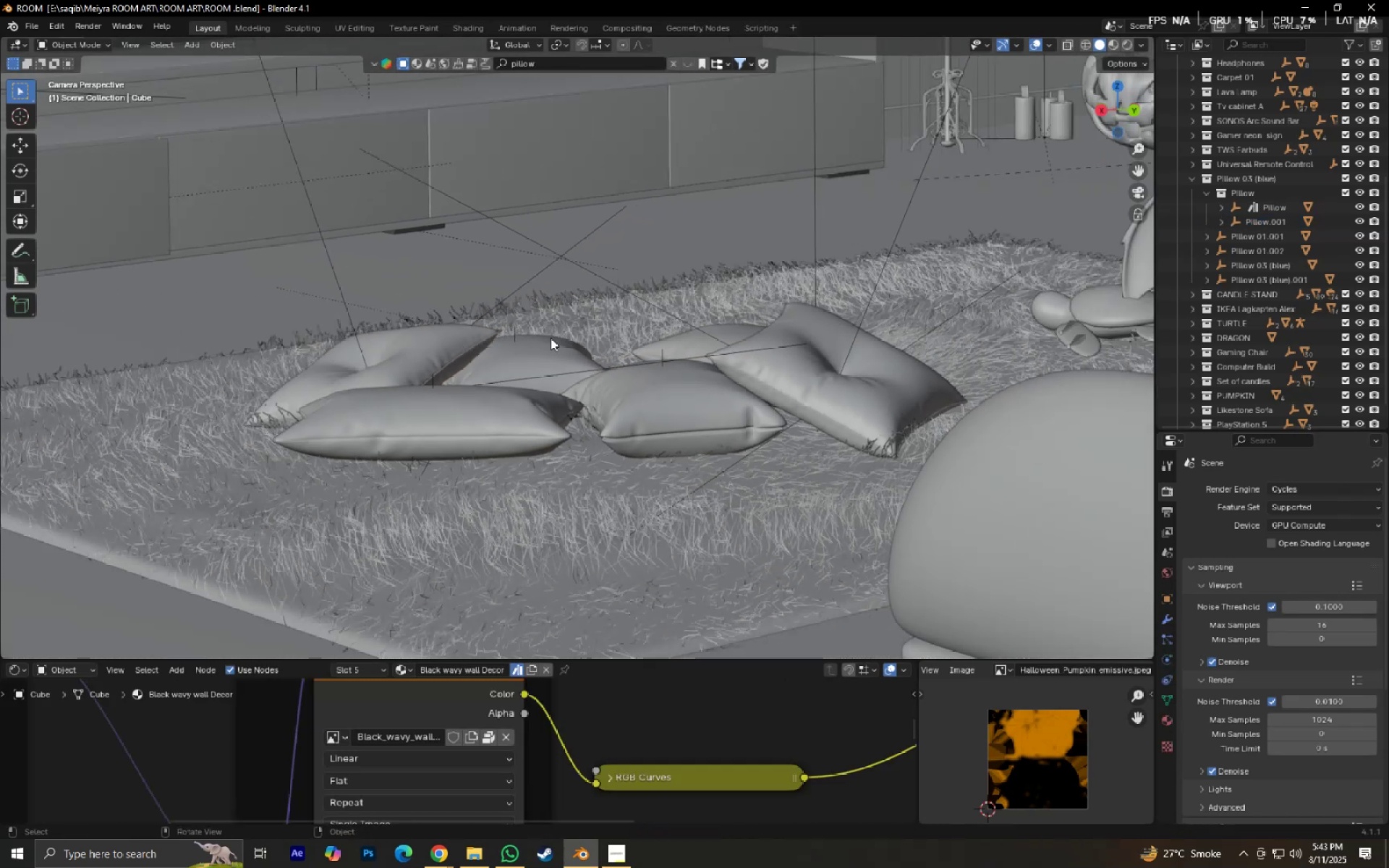 
key(Shift+ShiftLeft)
 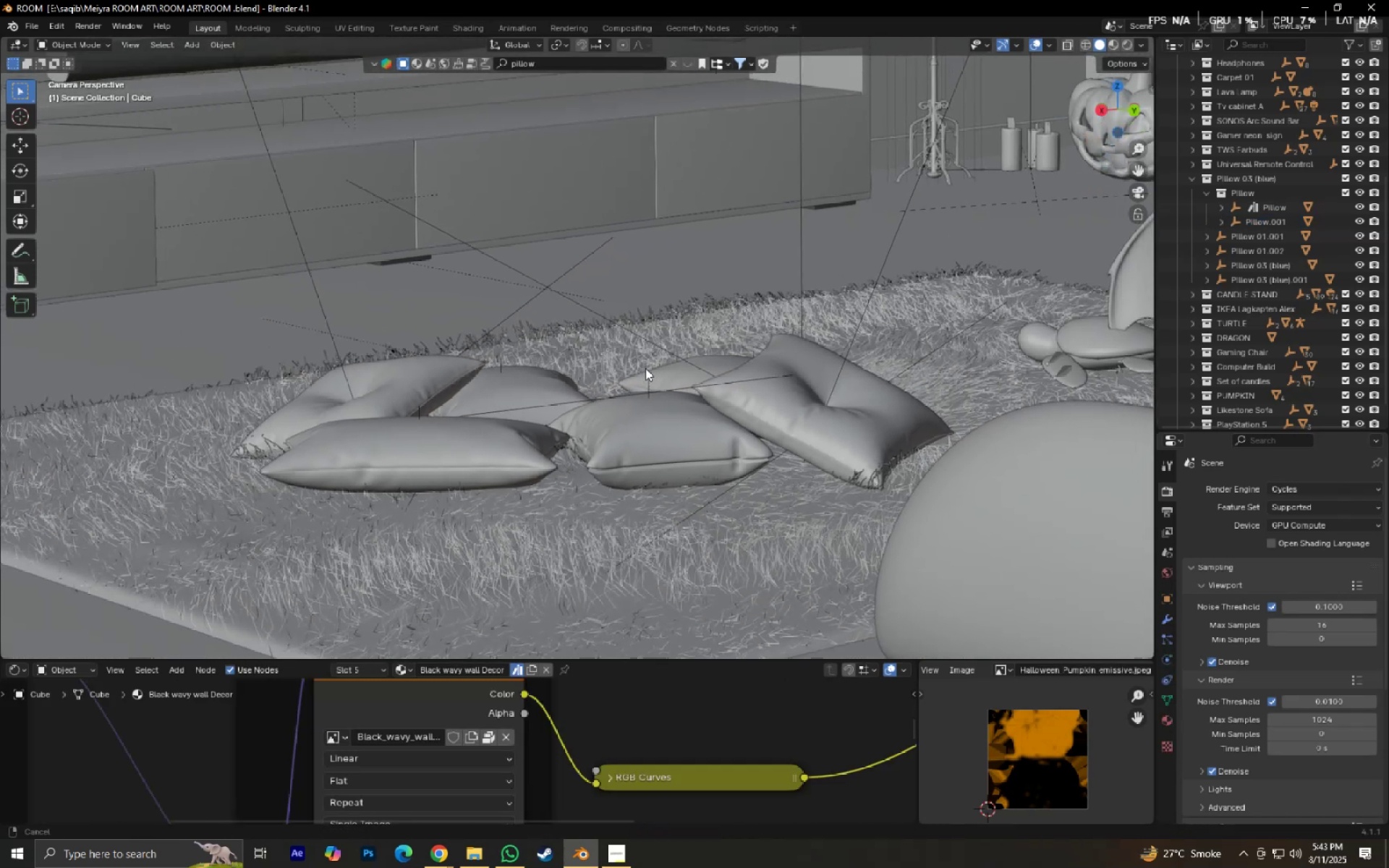 
key(Control+S)
 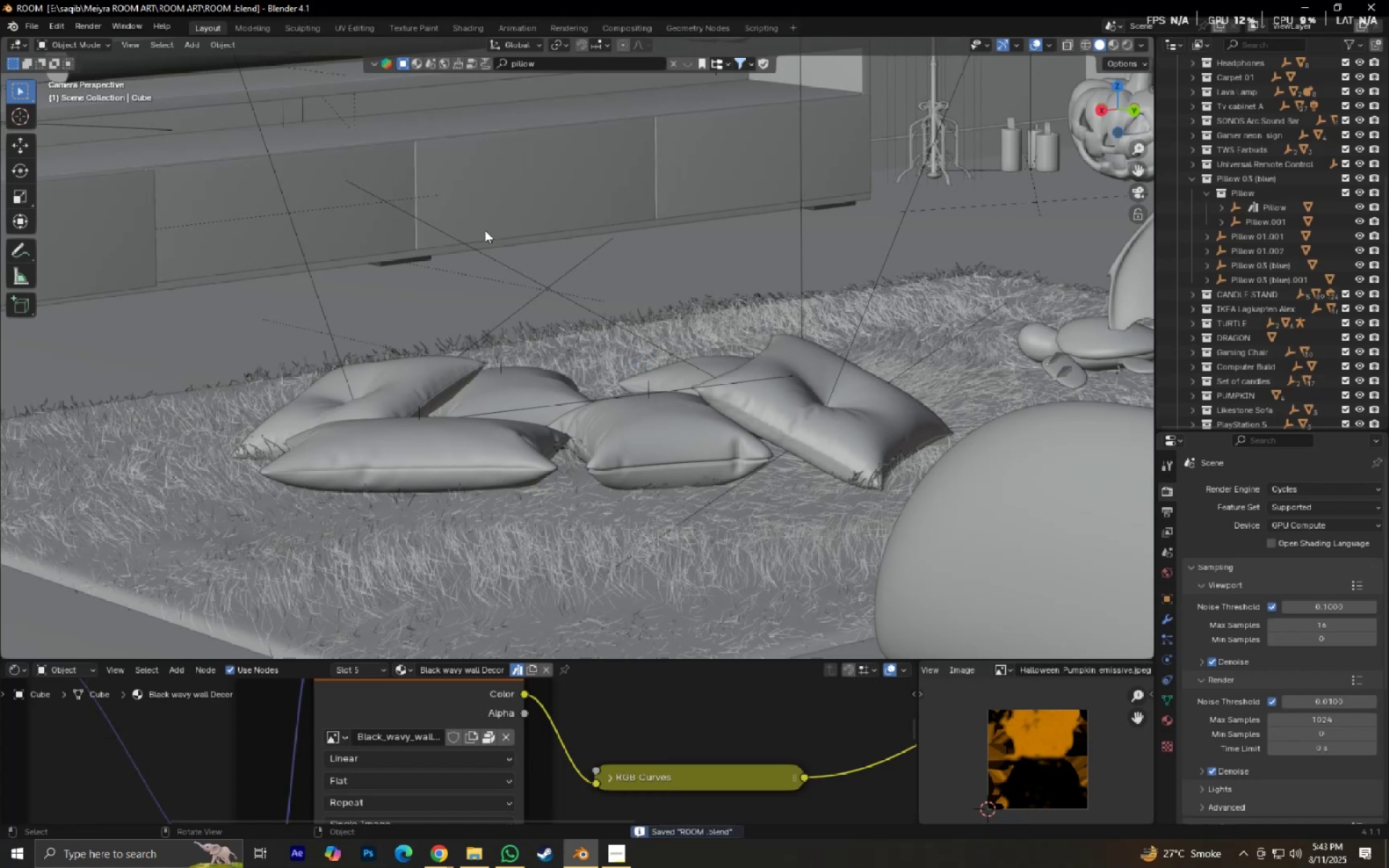 
hold_key(key=ShiftLeft, duration=0.46)
 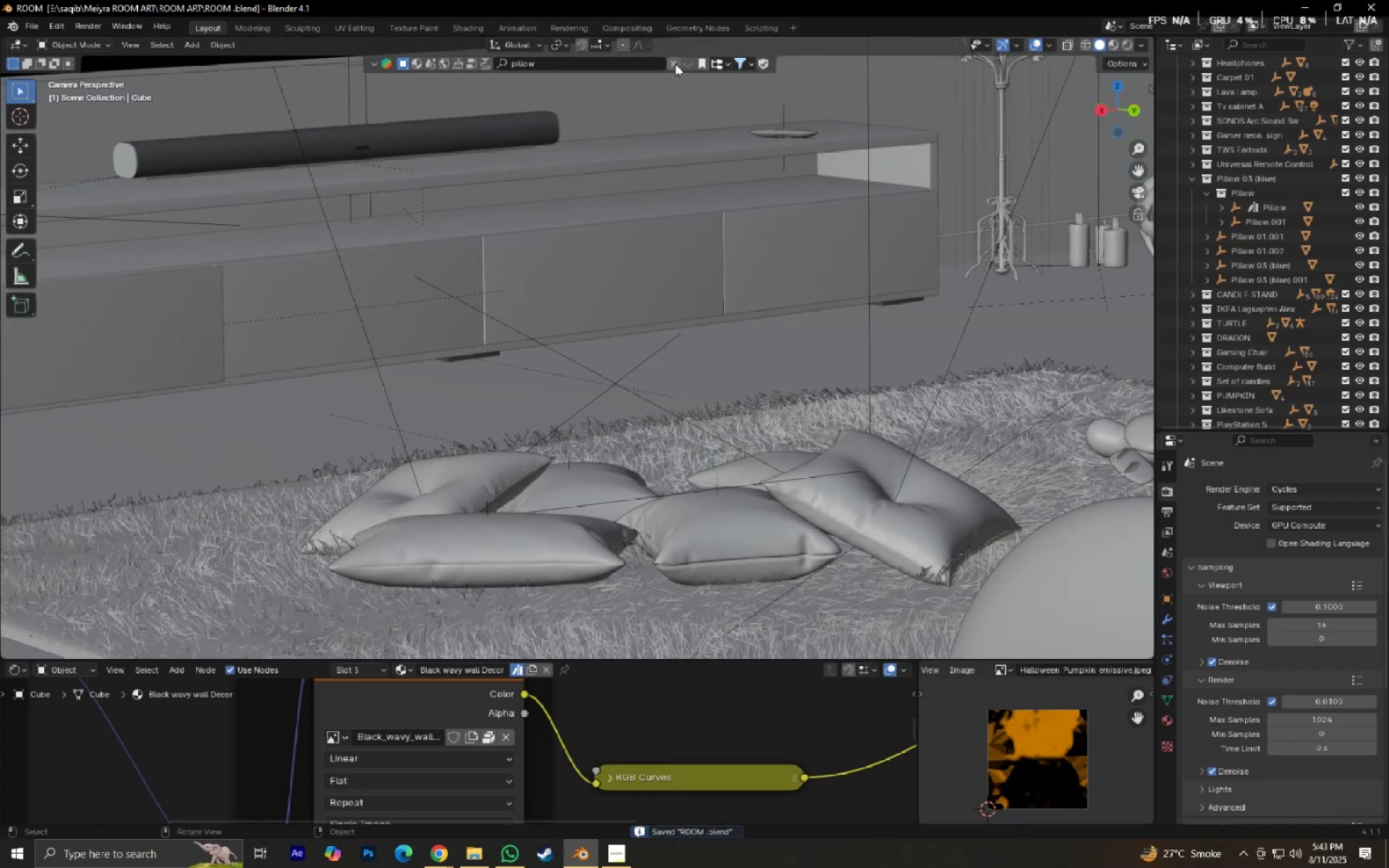 
left_click([689, 63])
 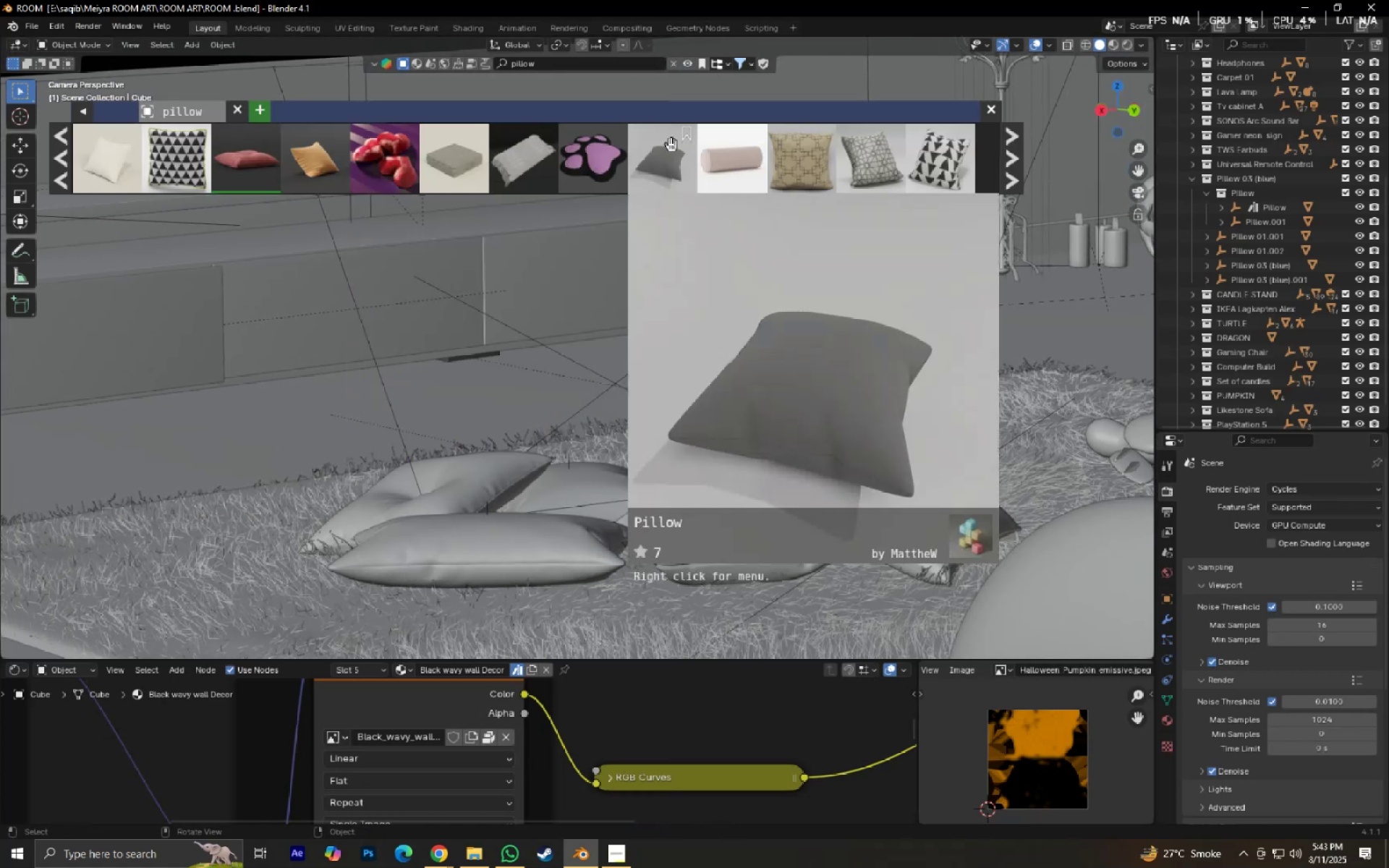 
wait(12.75)
 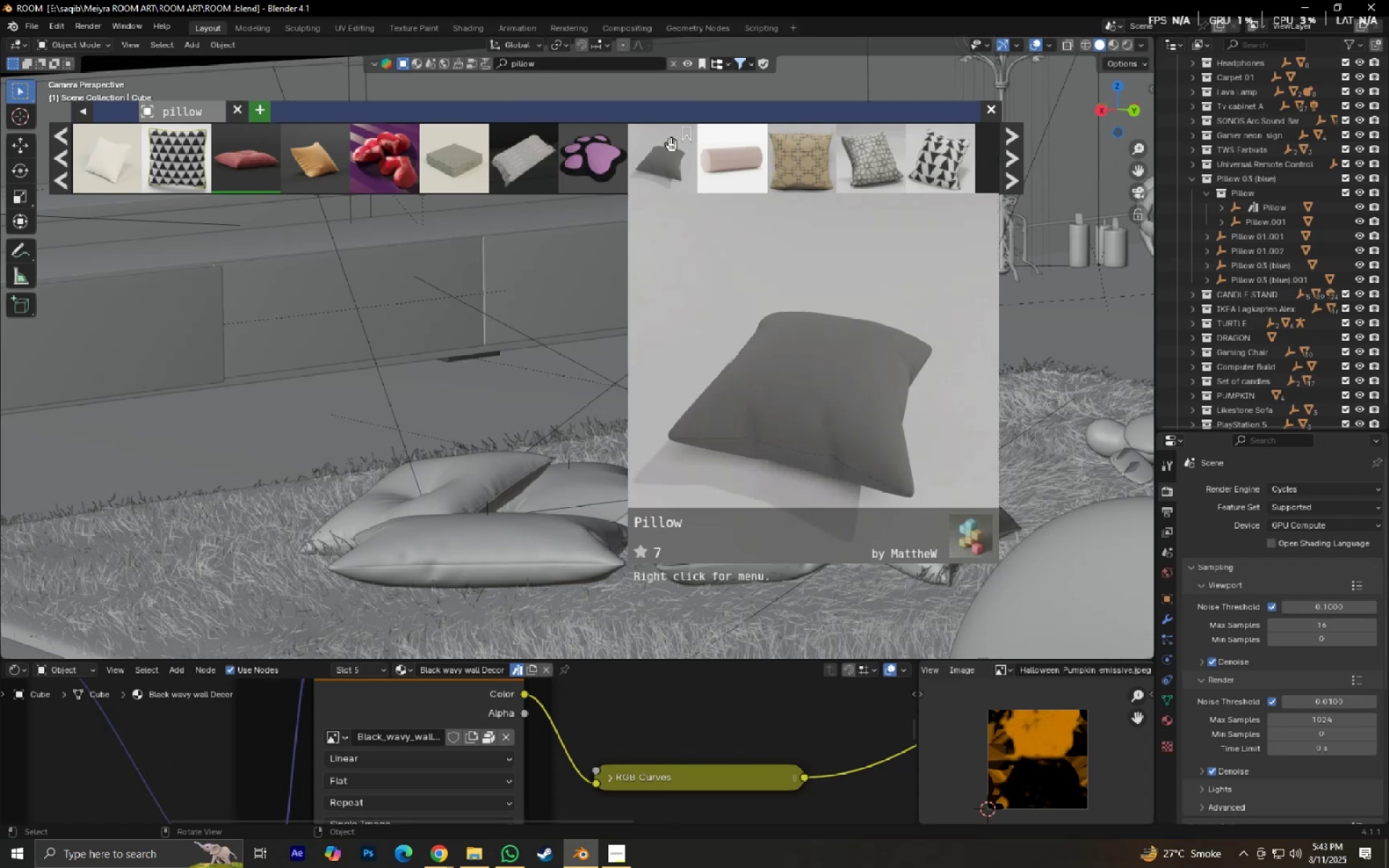 
key(Control+S)
 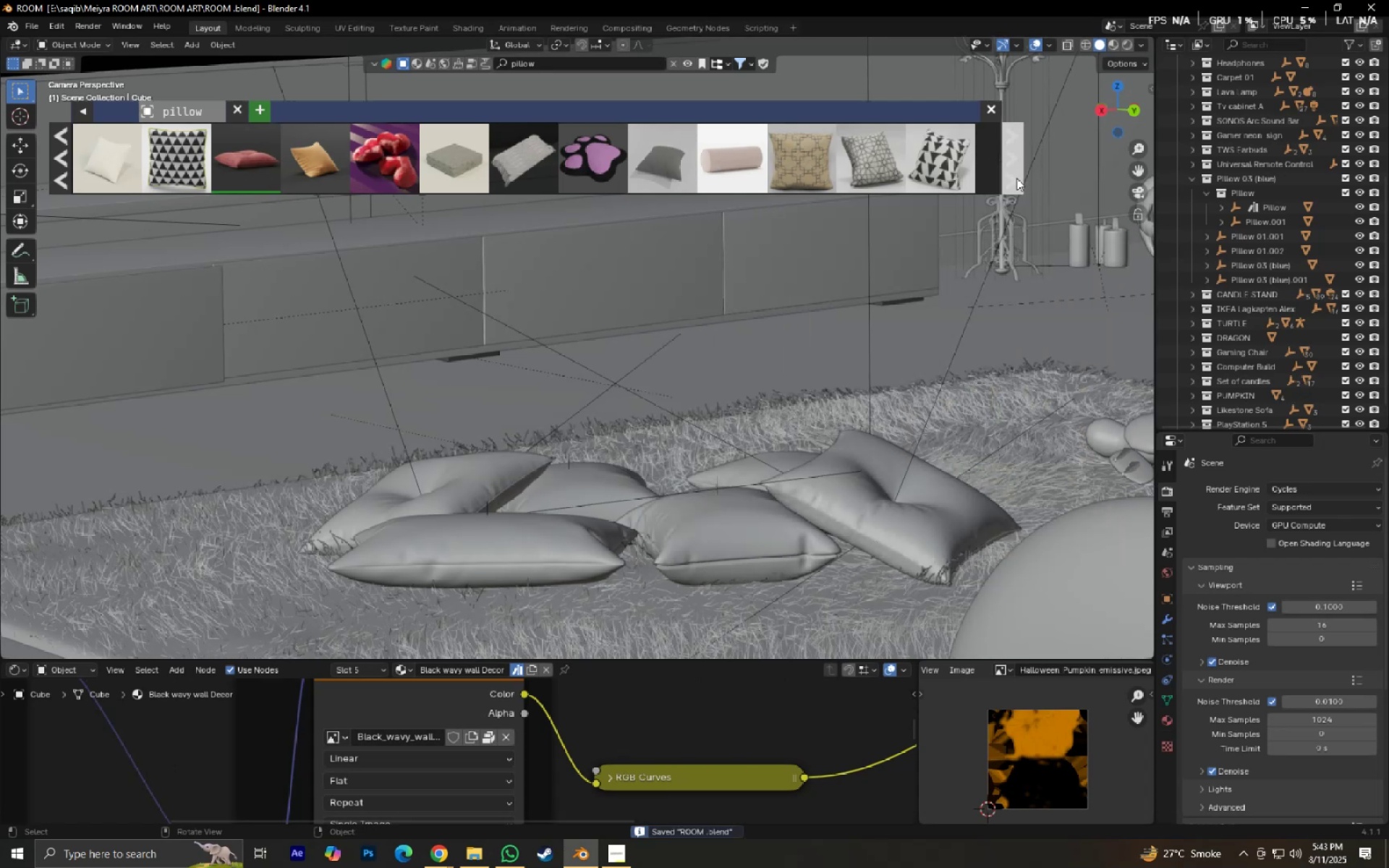 
left_click([1012, 177])
 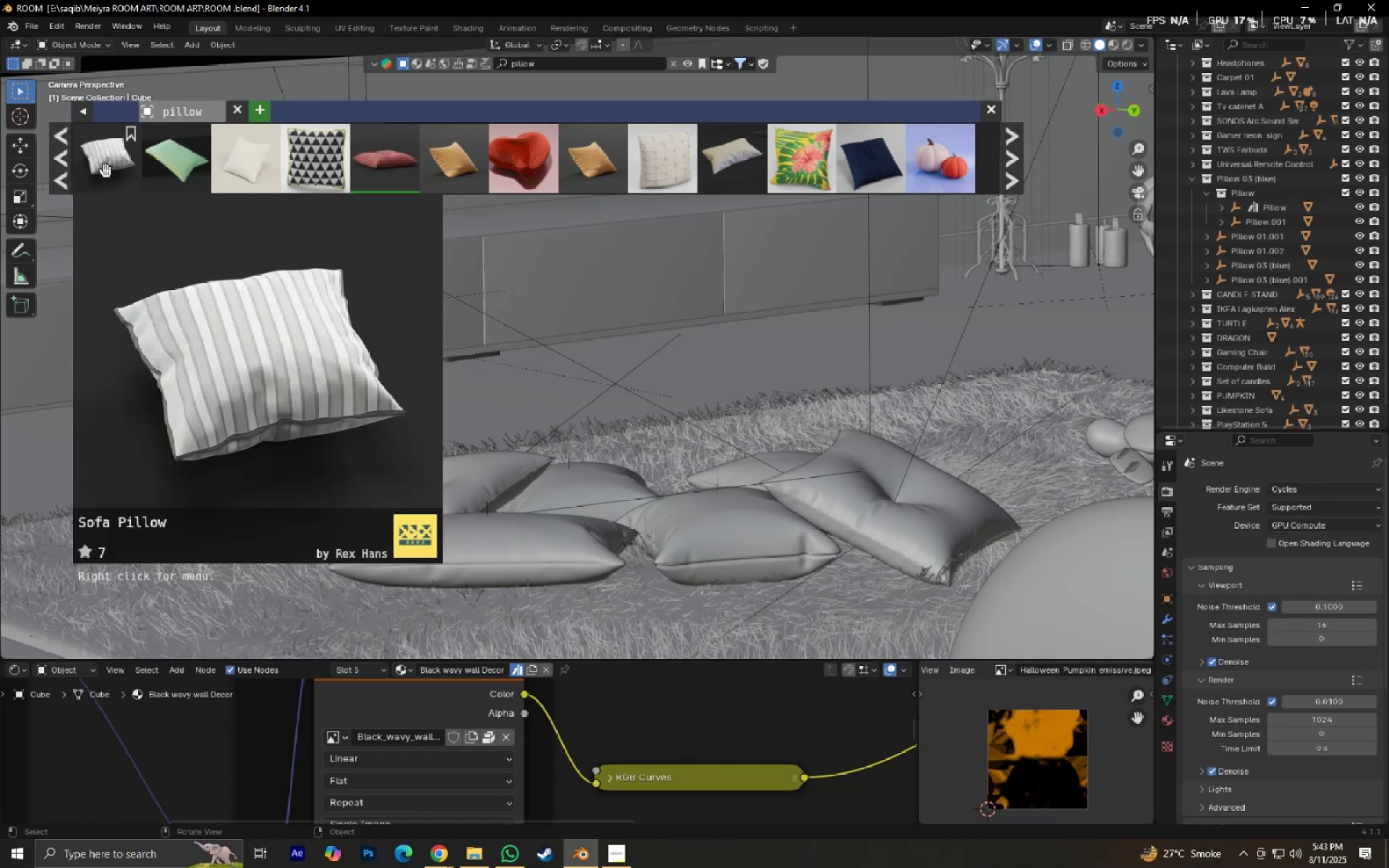 
wait(7.22)
 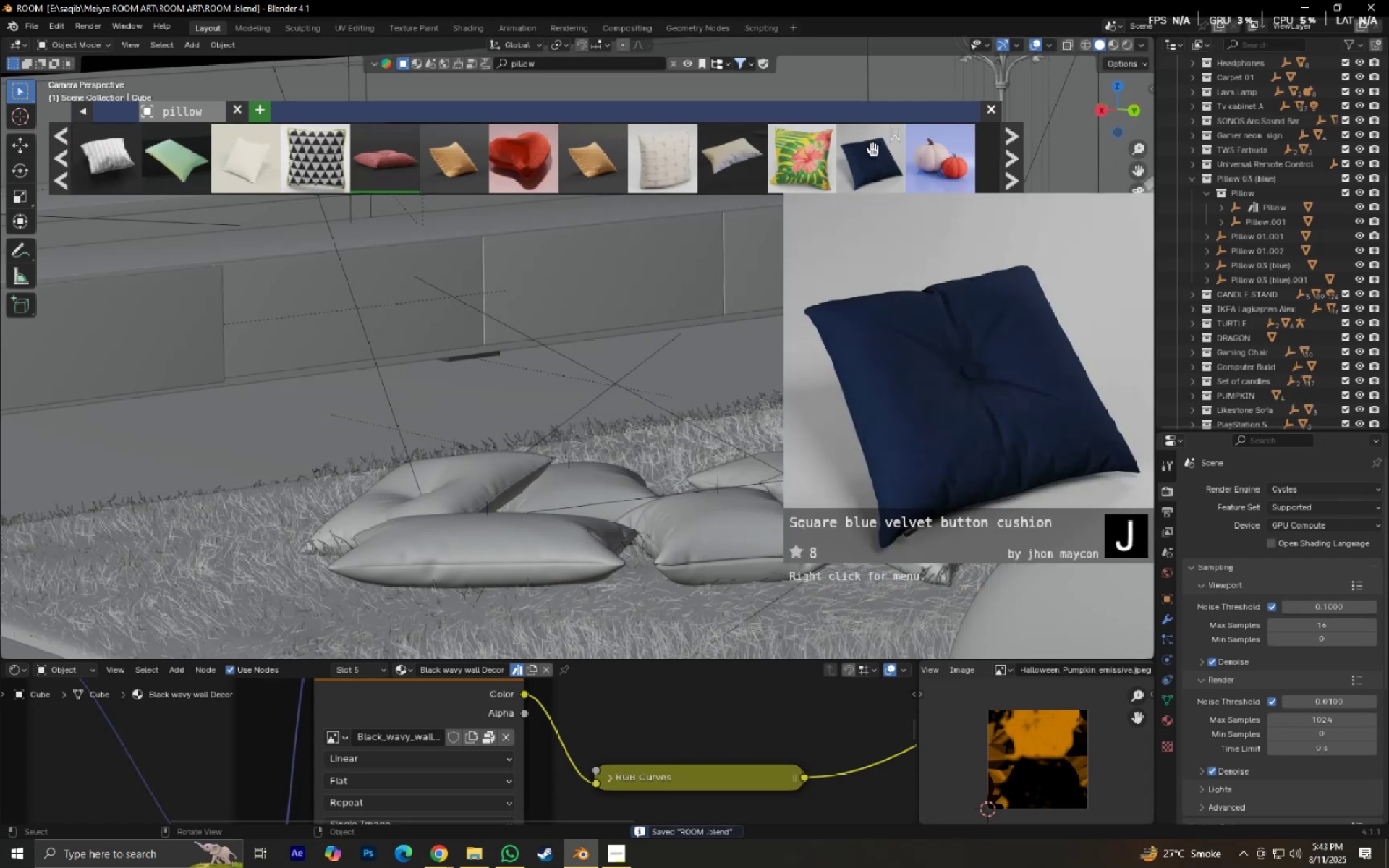 
key(Control+ControlLeft)
 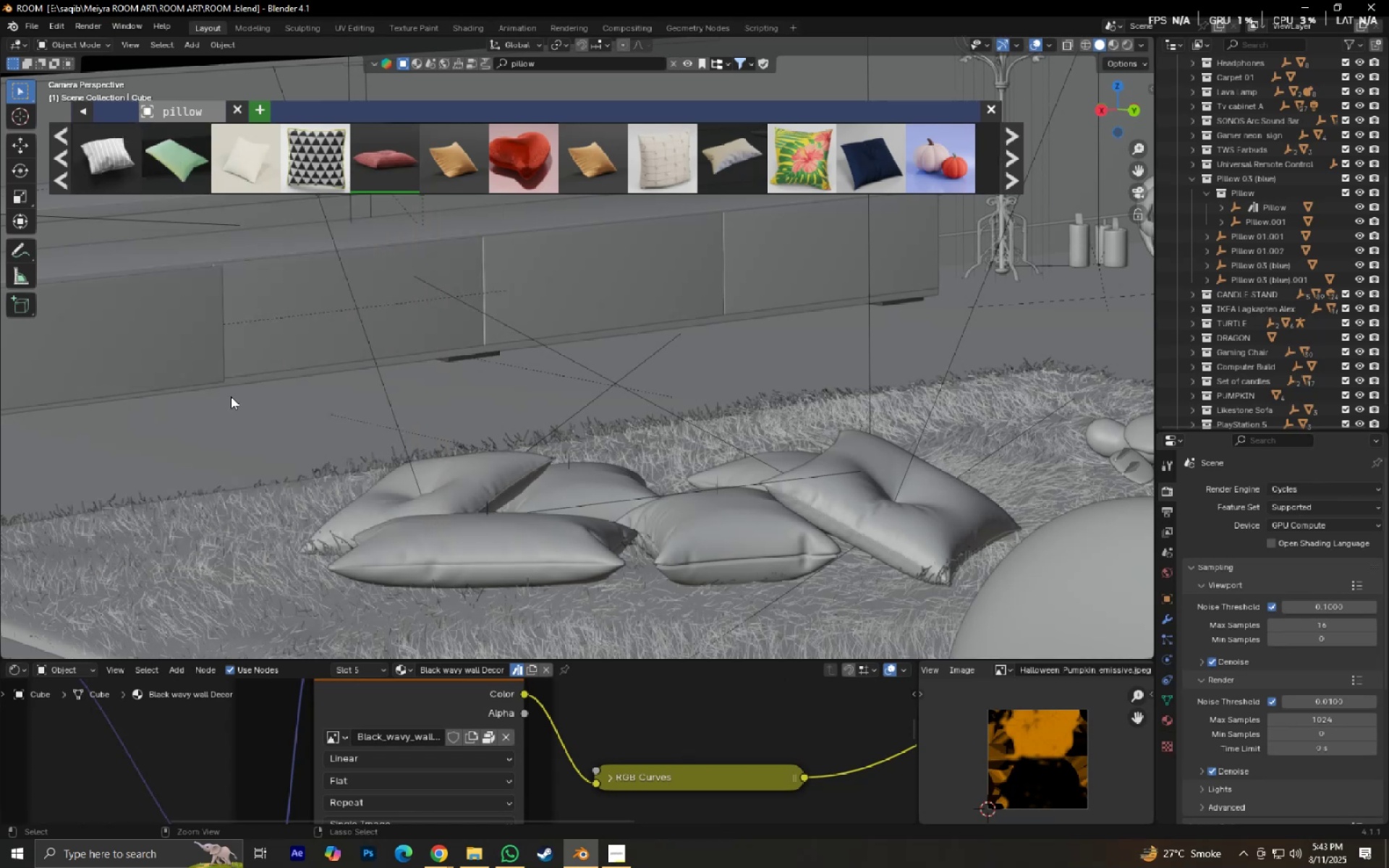 
key(Control+S)
 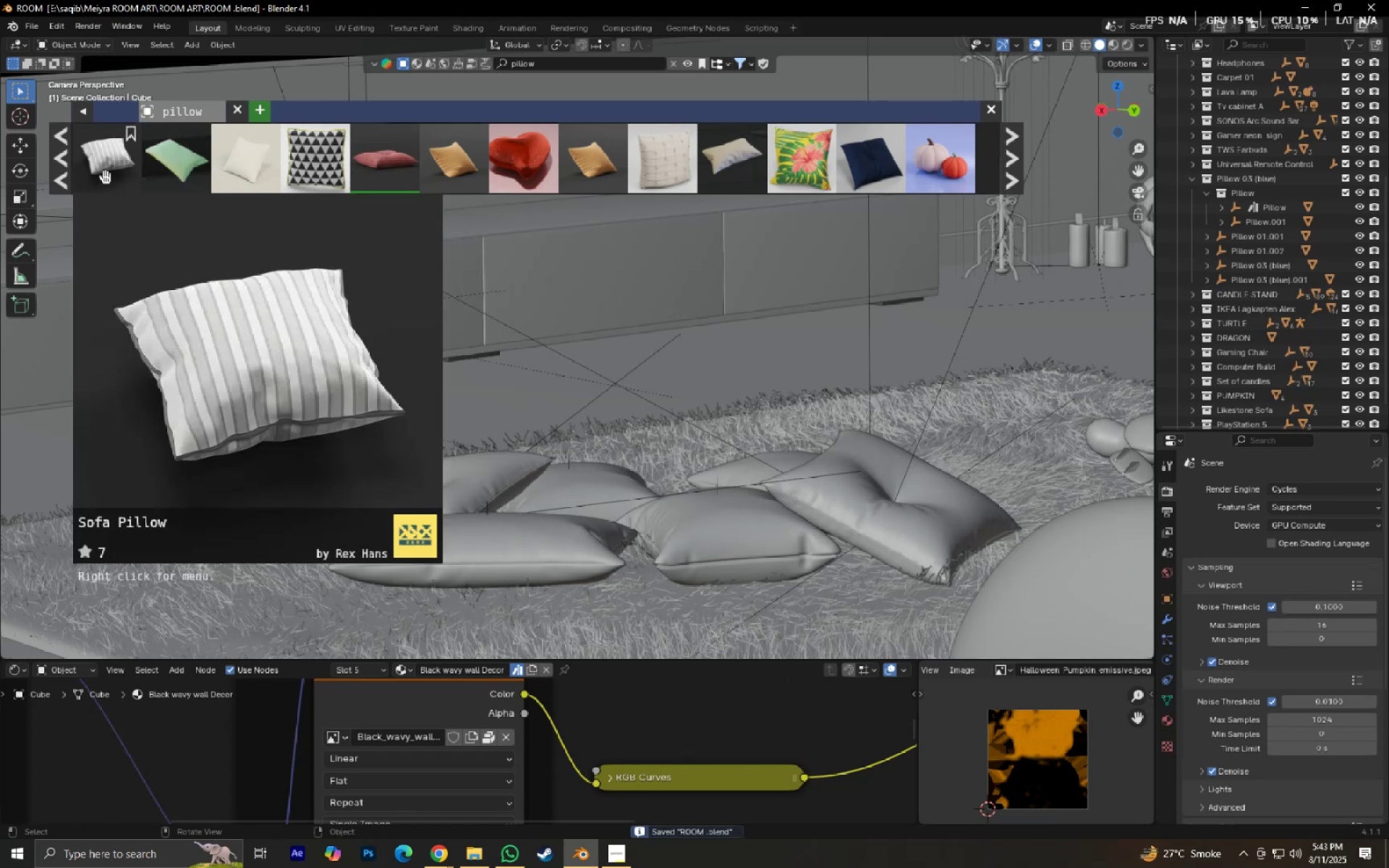 
left_click_drag(start_coordinate=[106, 177], to_coordinate=[675, 458])
 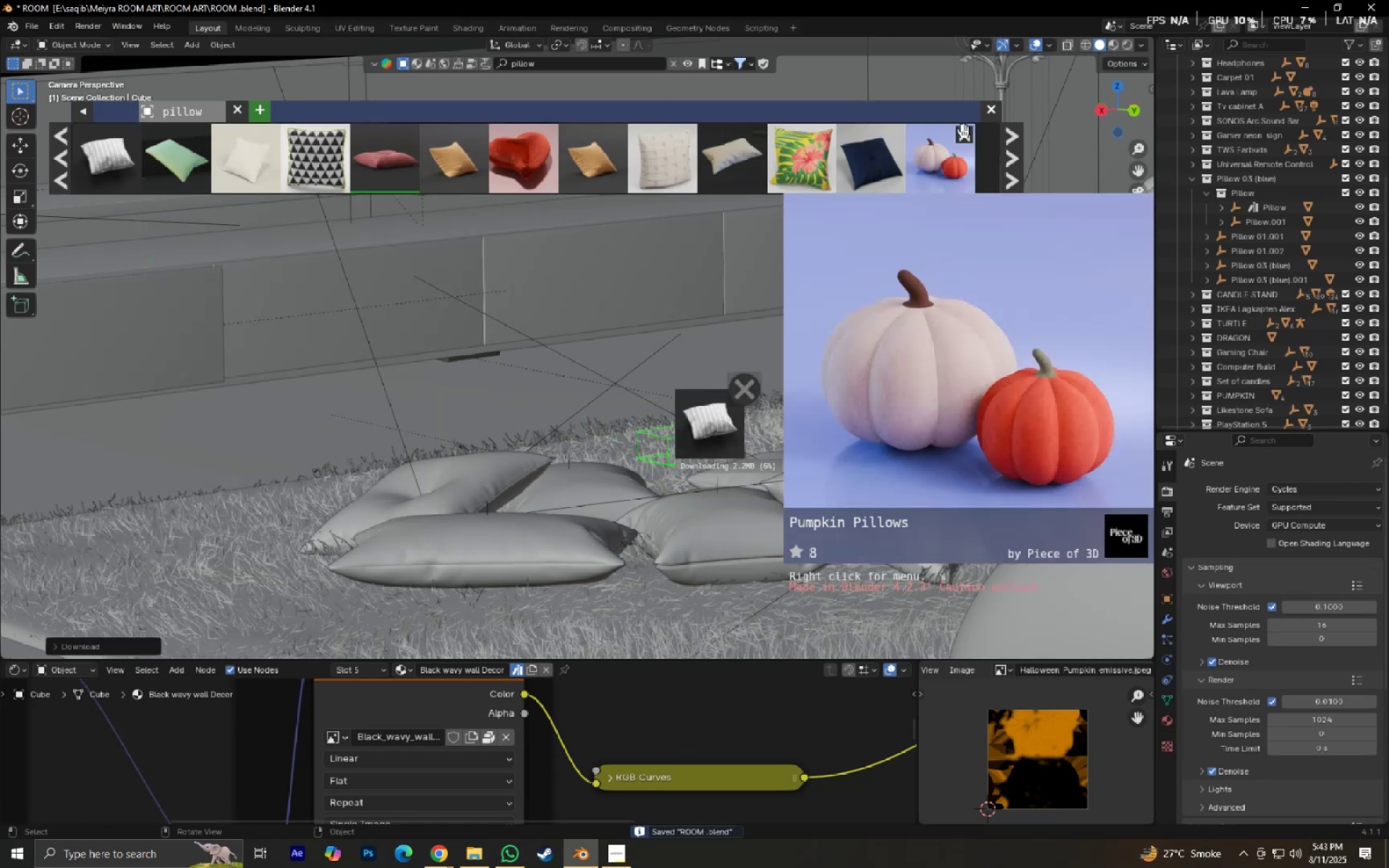 
left_click([982, 116])
 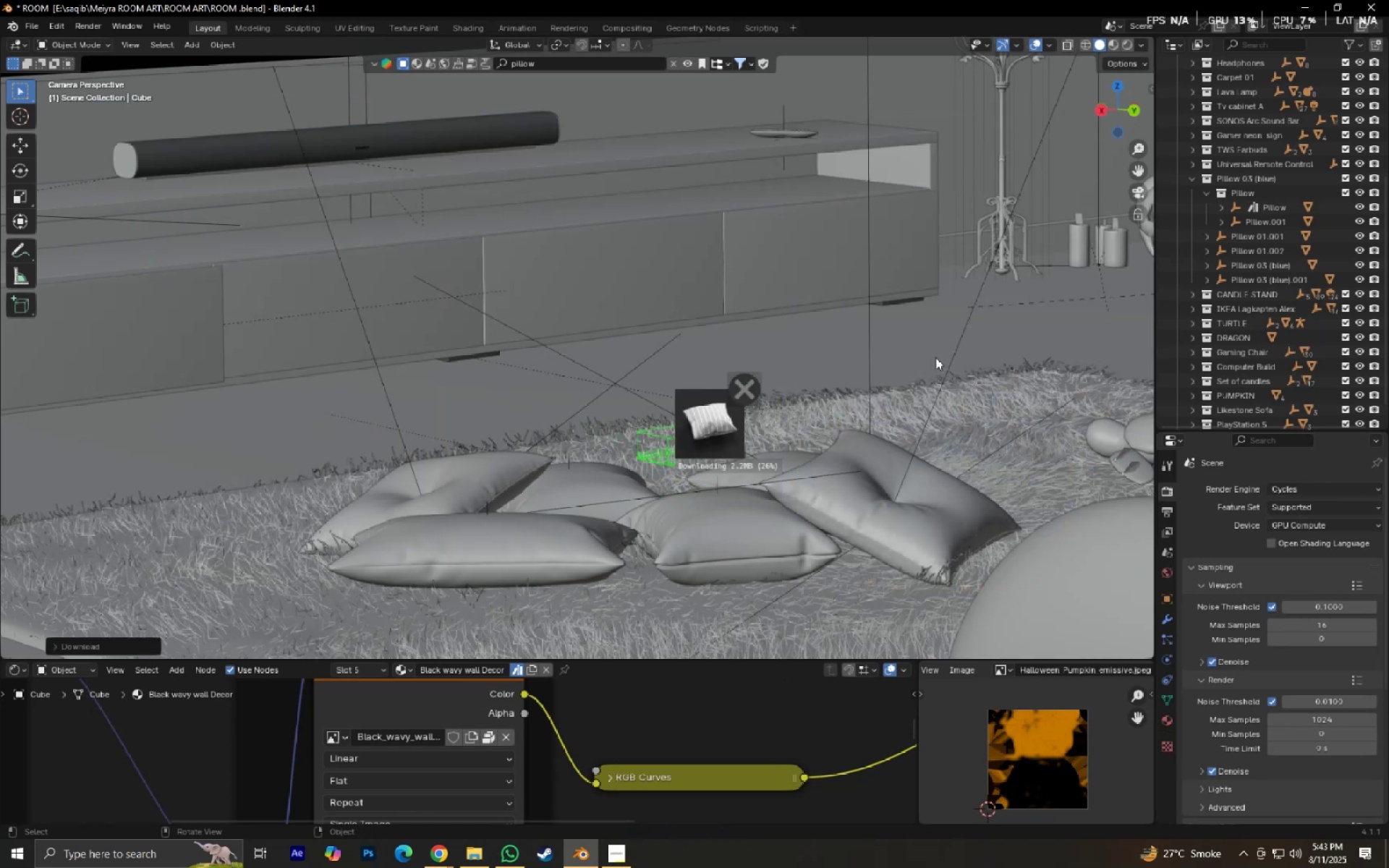 
scroll: coordinate [903, 414], scroll_direction: down, amount: 5.0
 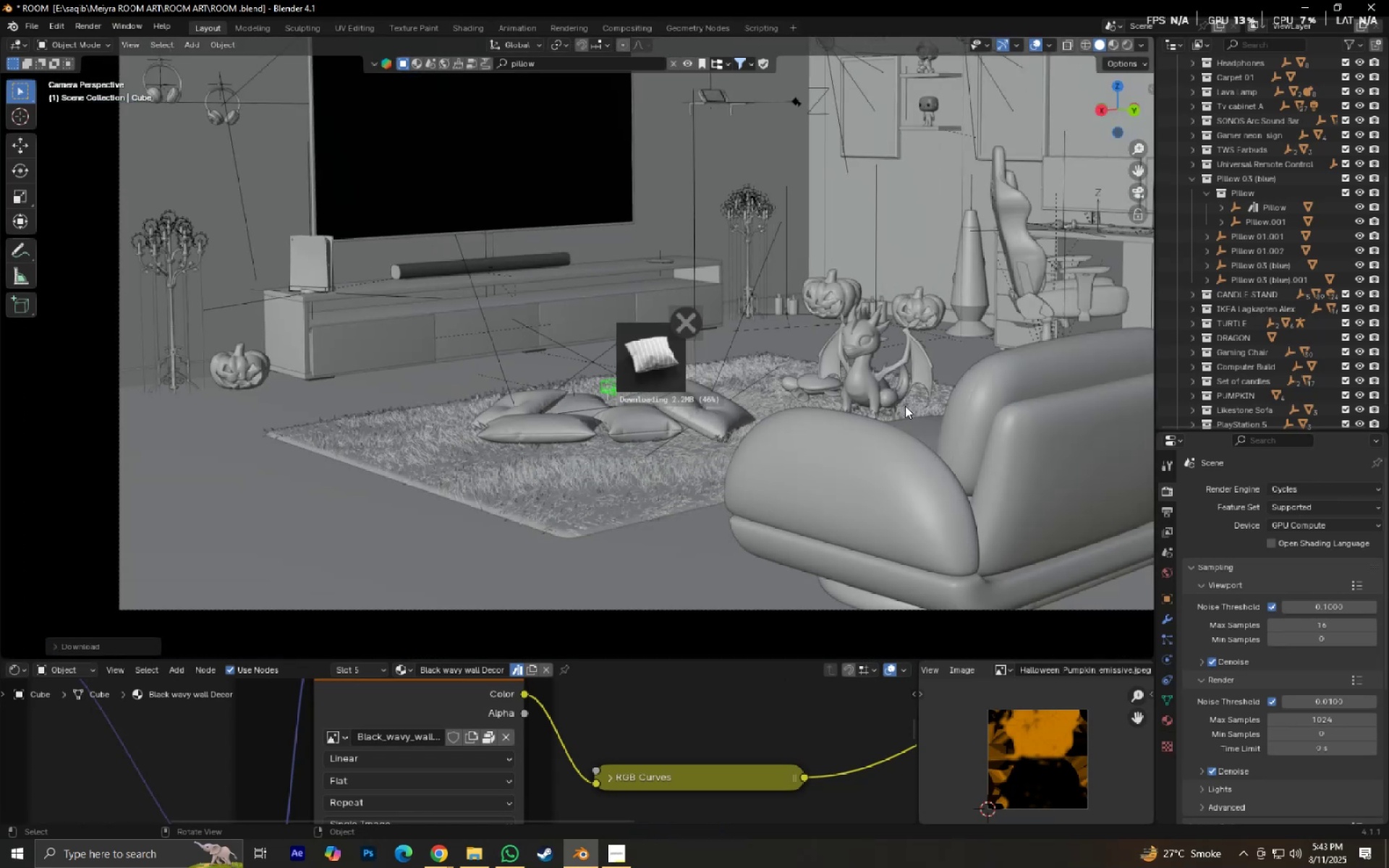 
hold_key(key=ShiftLeft, duration=0.38)
 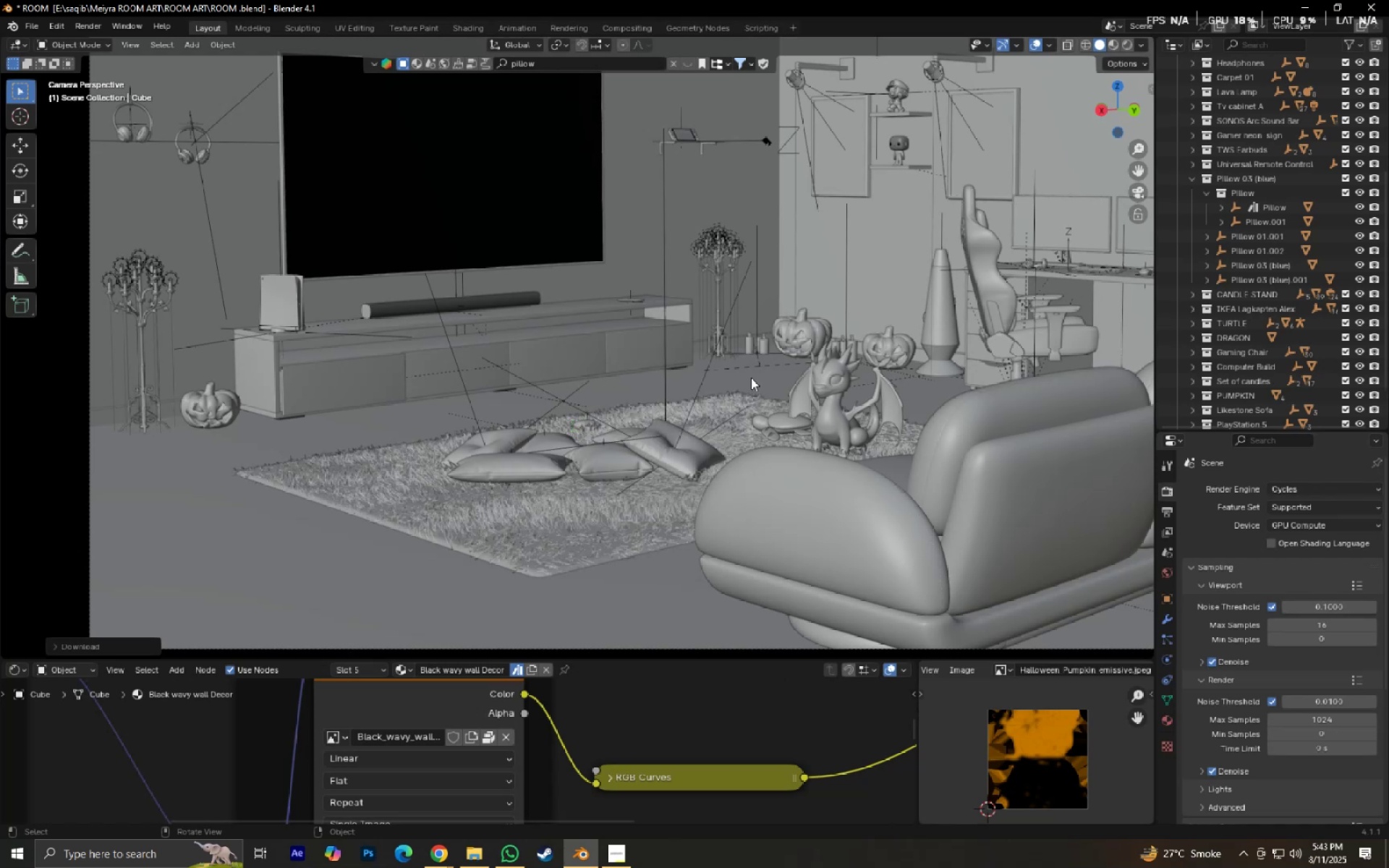 
scroll: coordinate [751, 378], scroll_direction: up, amount: 5.0
 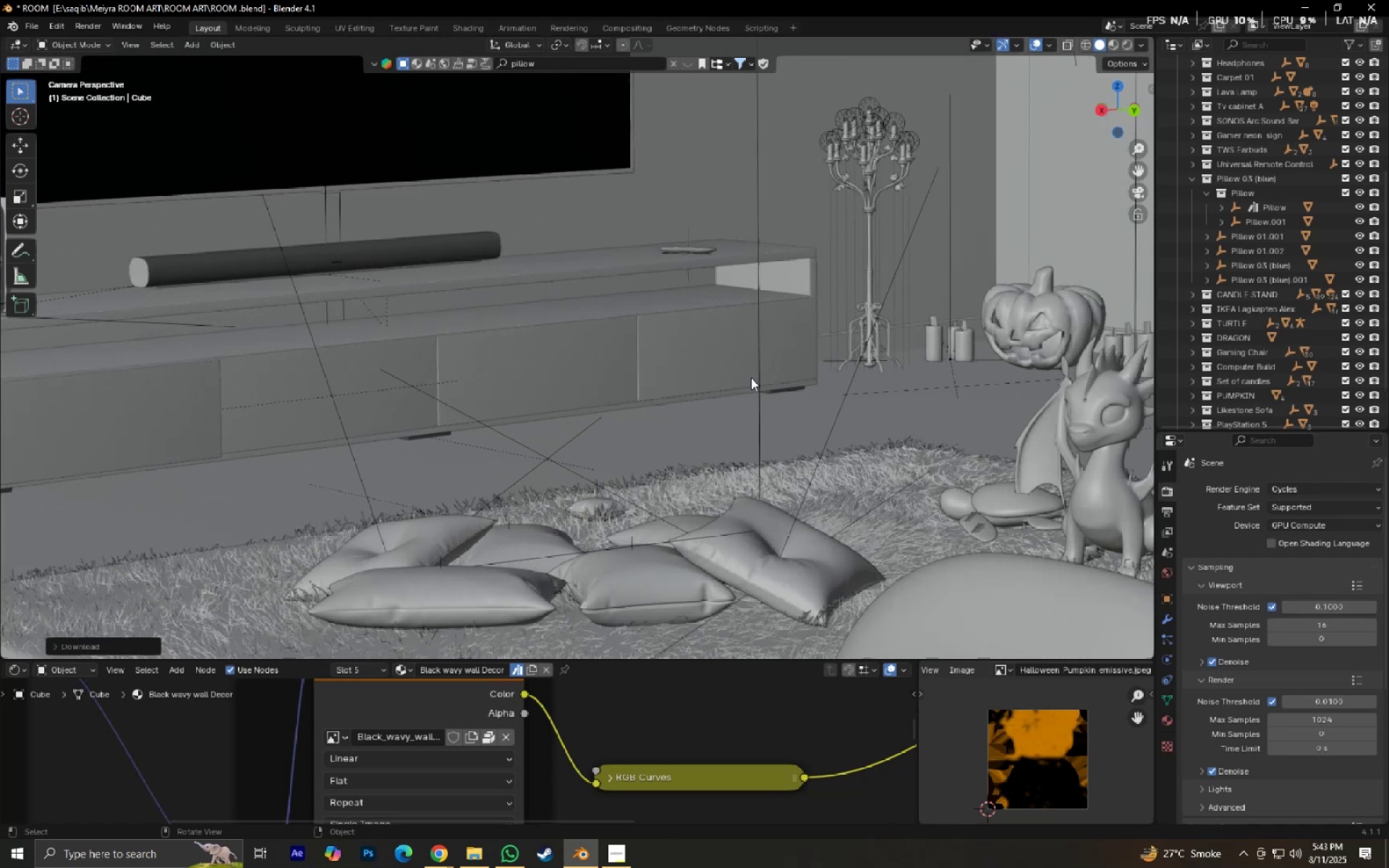 
key(Shift+ShiftLeft)
 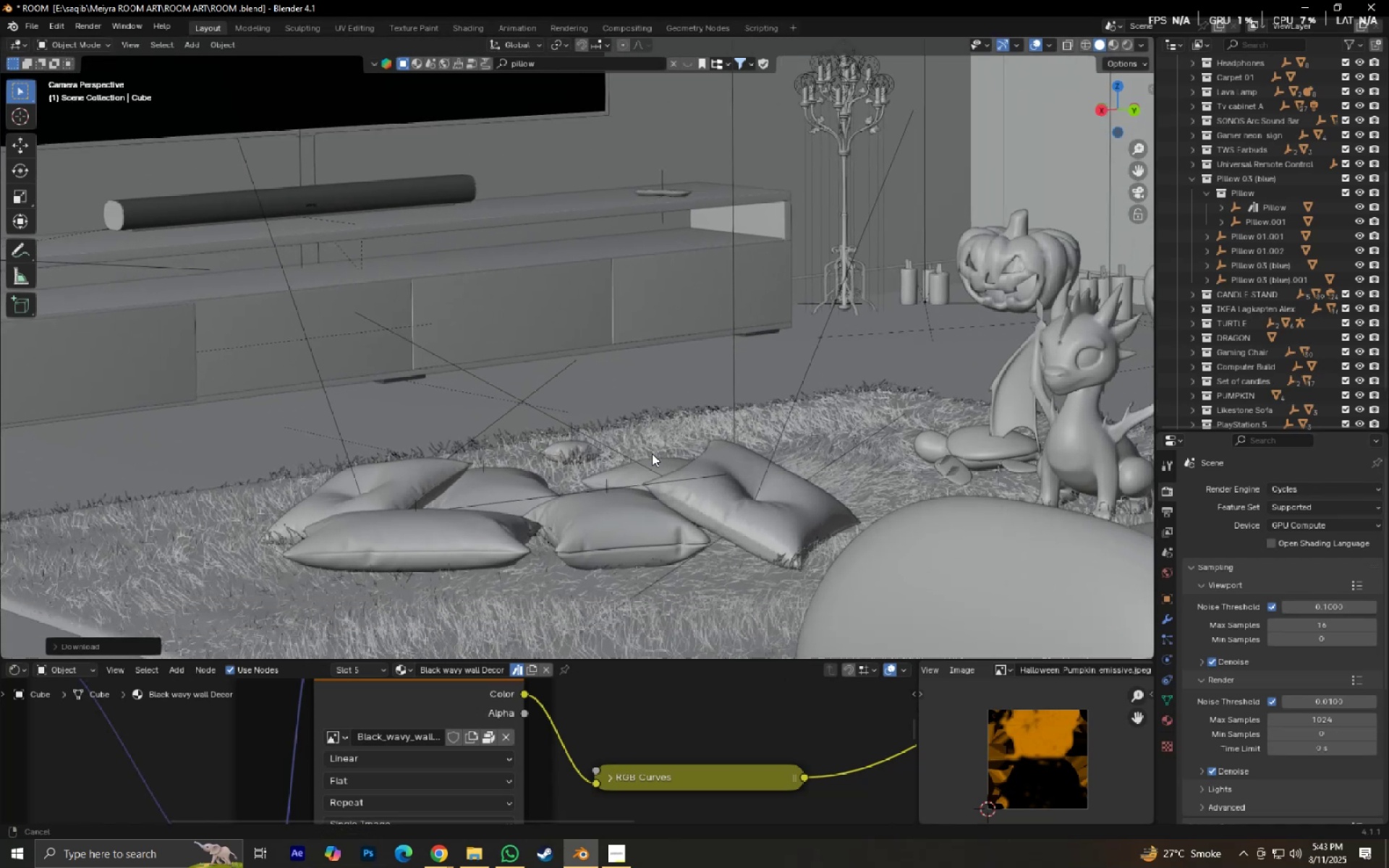 
scroll: coordinate [647, 447], scroll_direction: up, amount: 4.0
 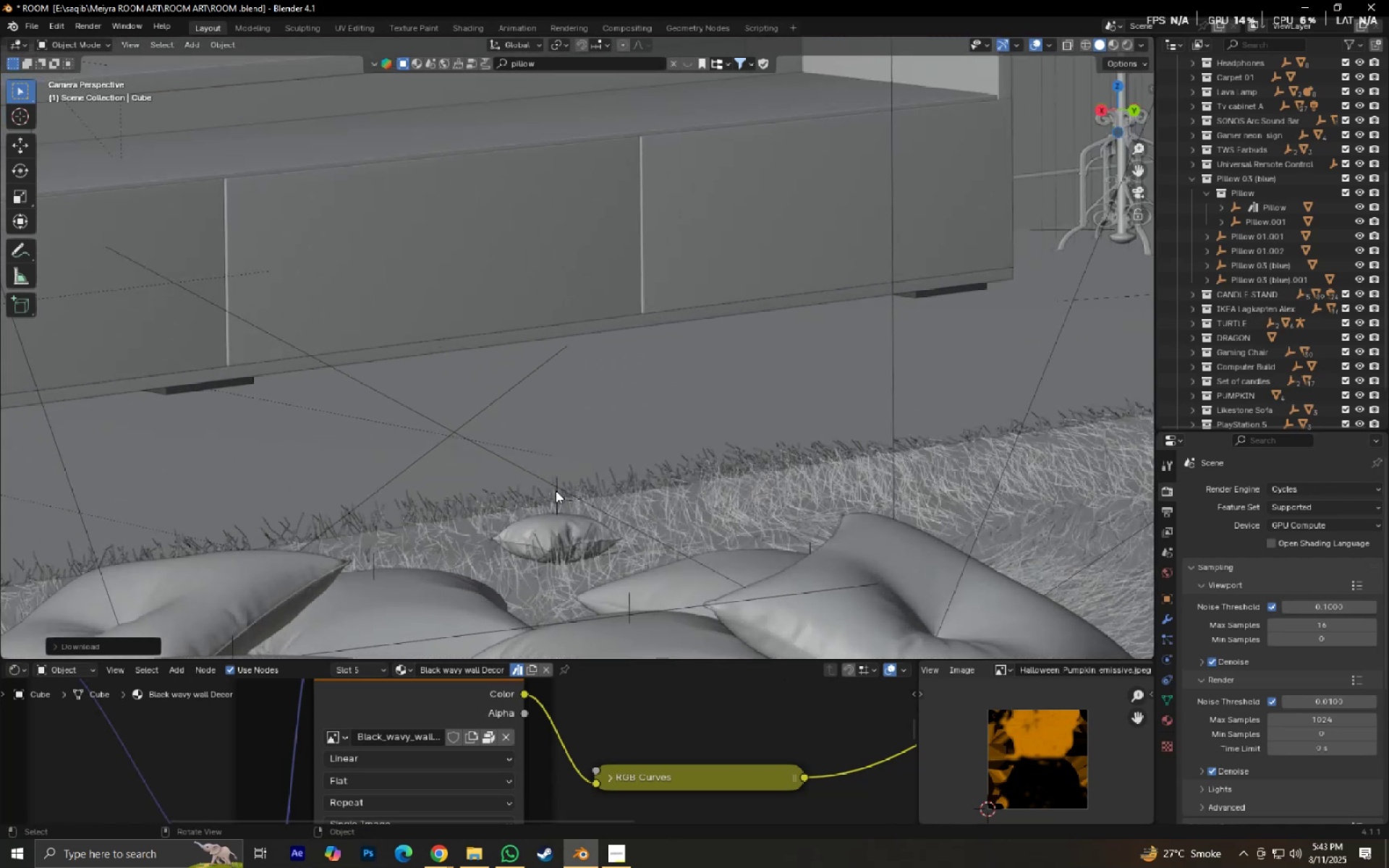 
left_click([555, 491])
 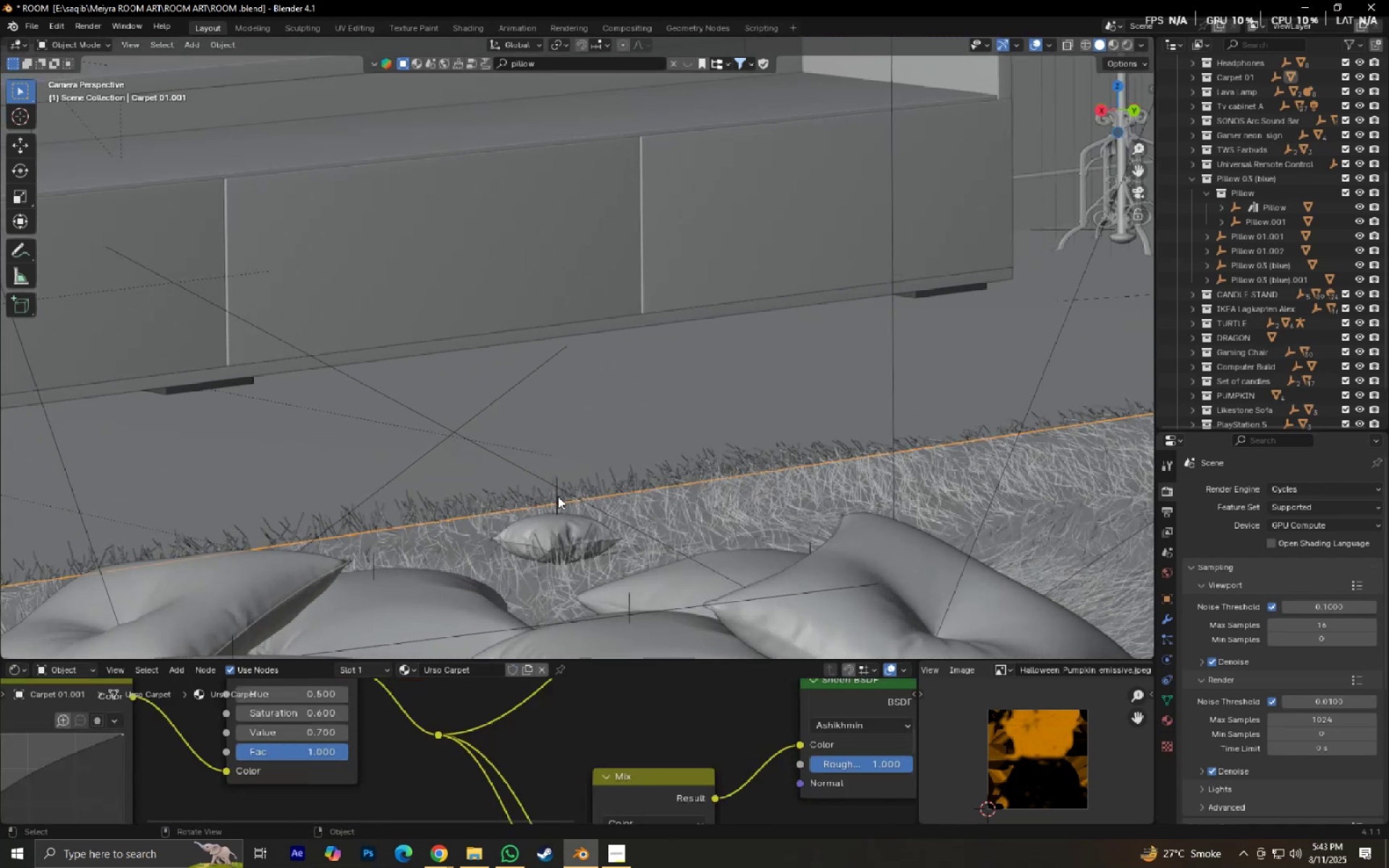 
double_click([558, 496])
 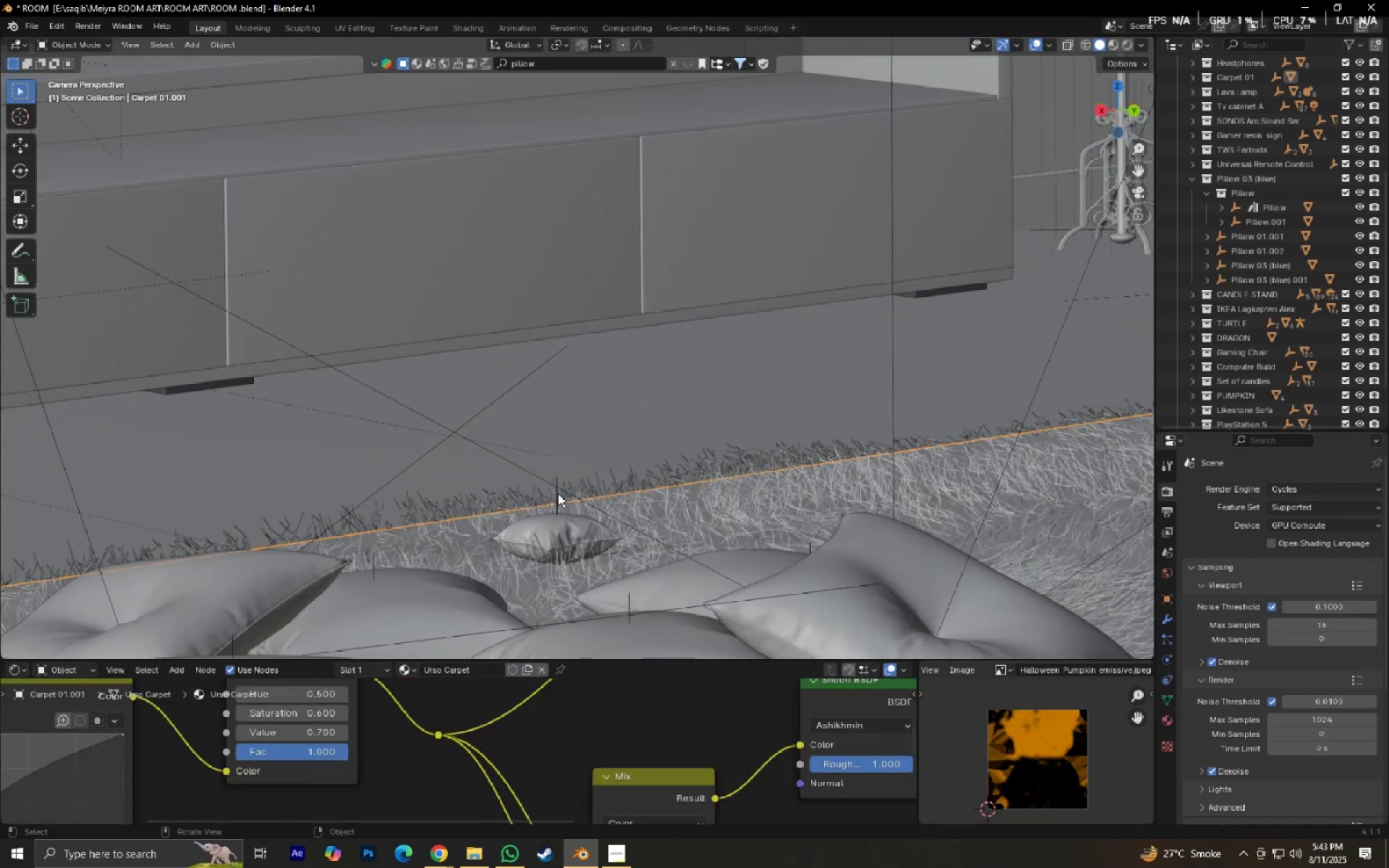 
triple_click([558, 493])
 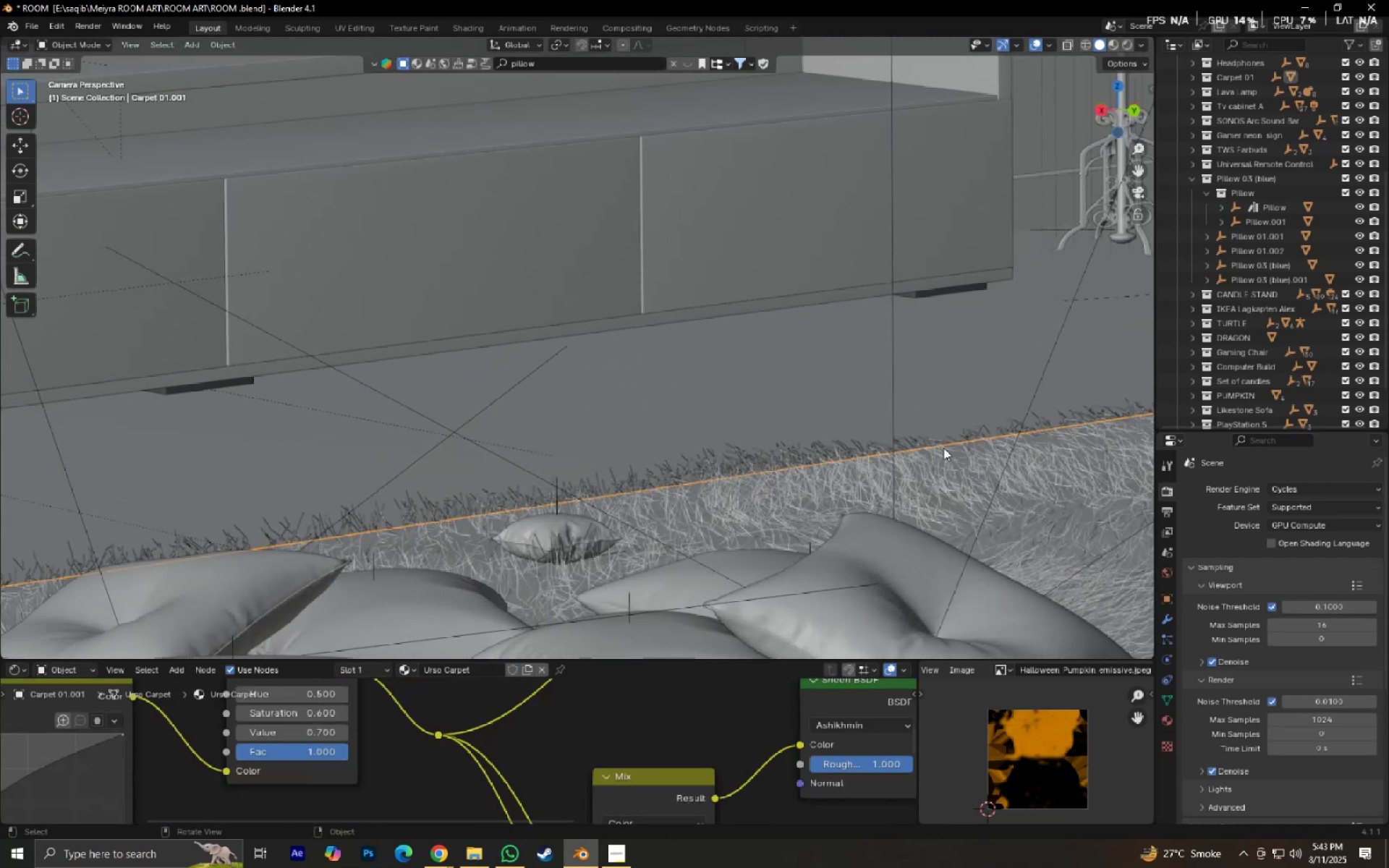 
scroll: coordinate [1287, 396], scroll_direction: down, amount: 8.0
 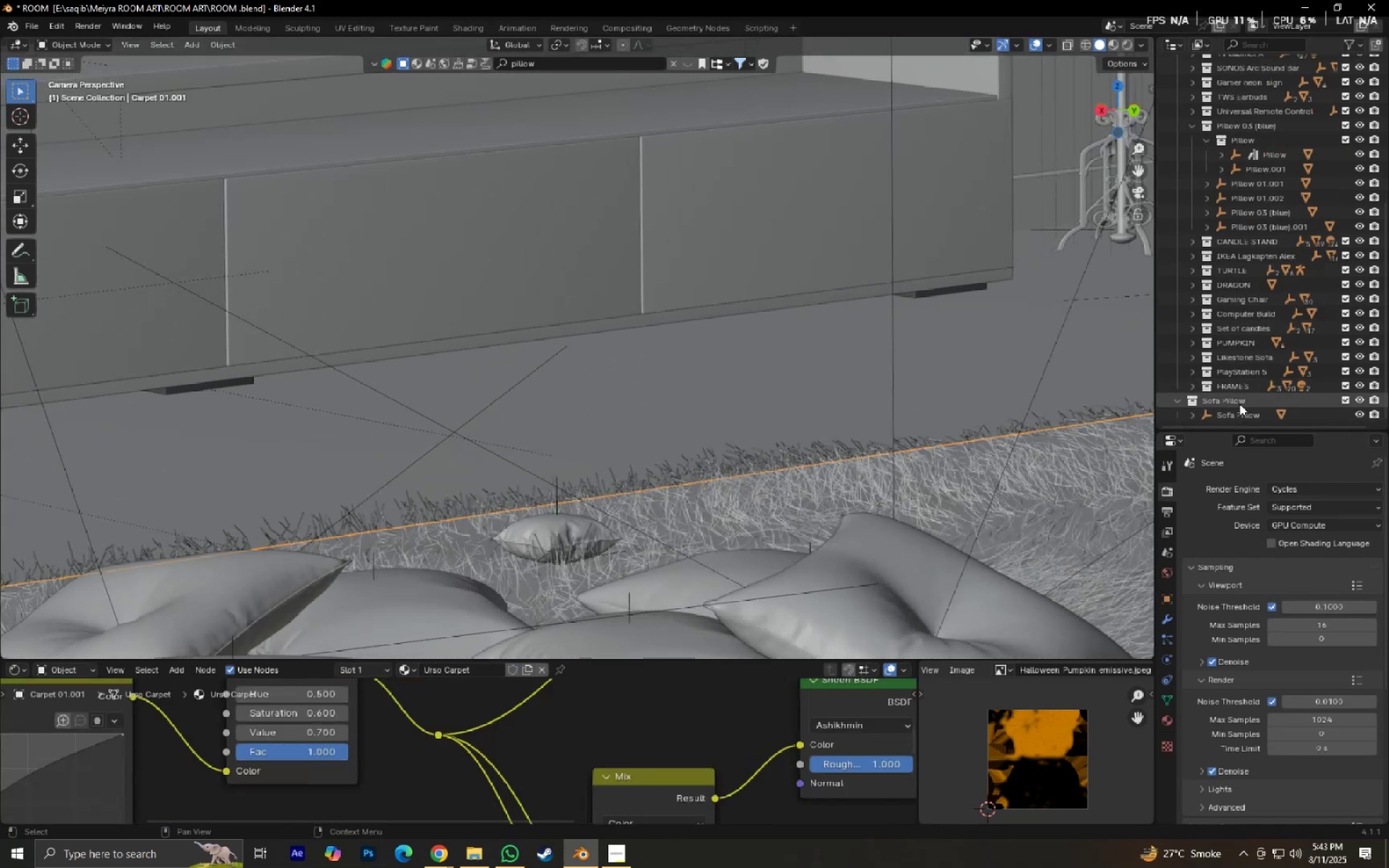 
left_click_drag(start_coordinate=[1236, 402], to_coordinate=[1261, 139])
 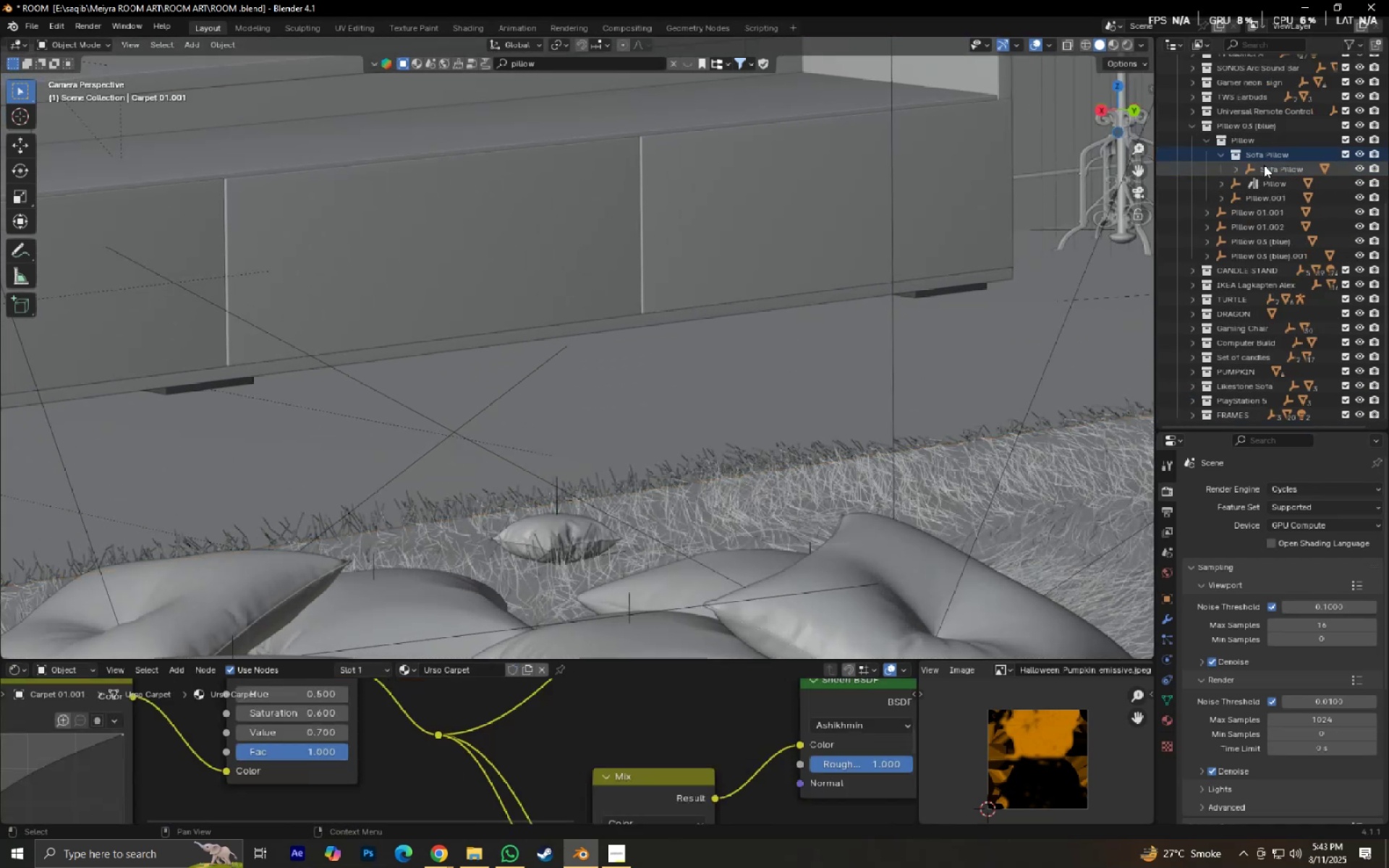 
left_click([1263, 166])
 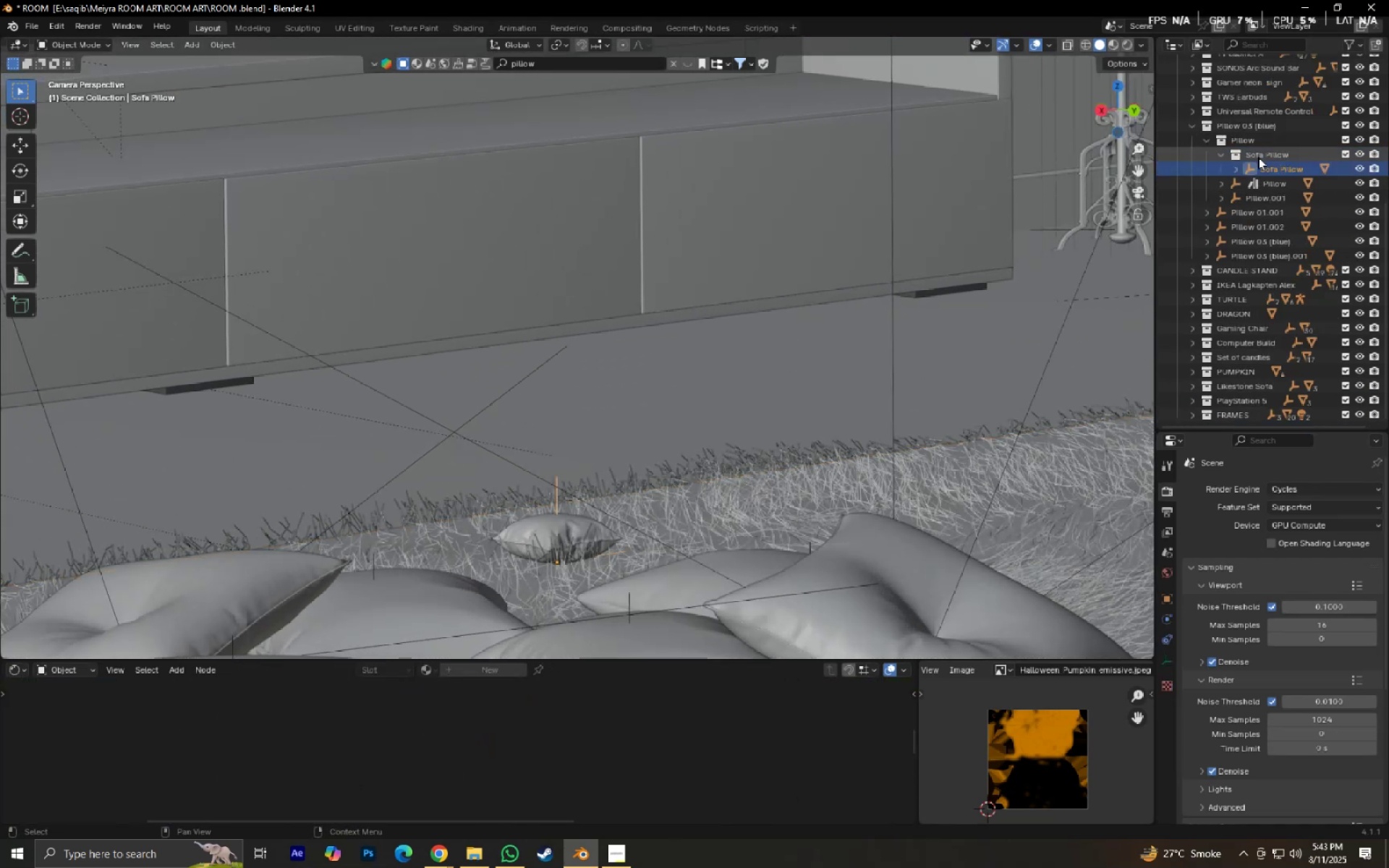 
left_click_drag(start_coordinate=[1257, 156], to_coordinate=[1259, 132])
 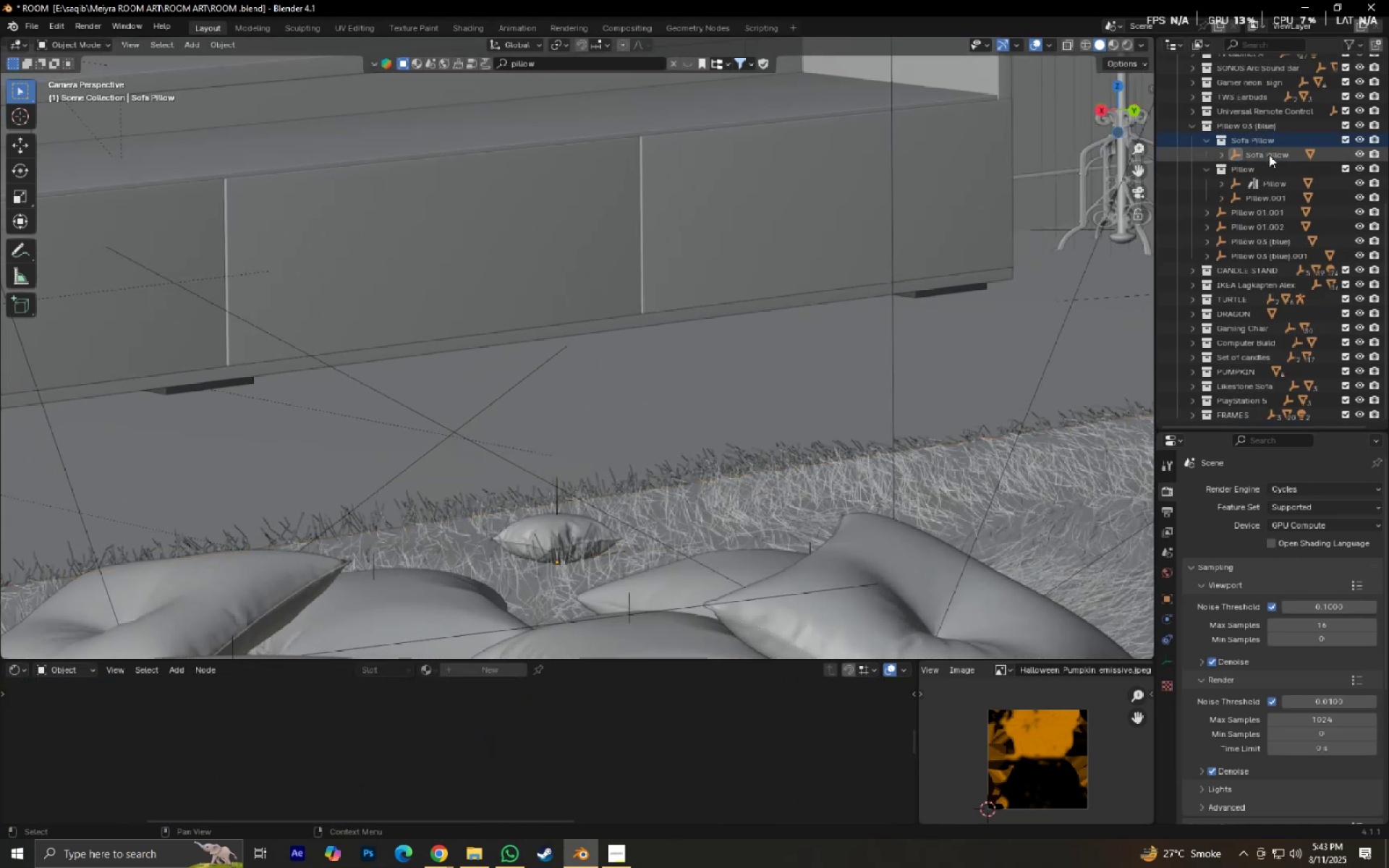 
left_click([1269, 155])
 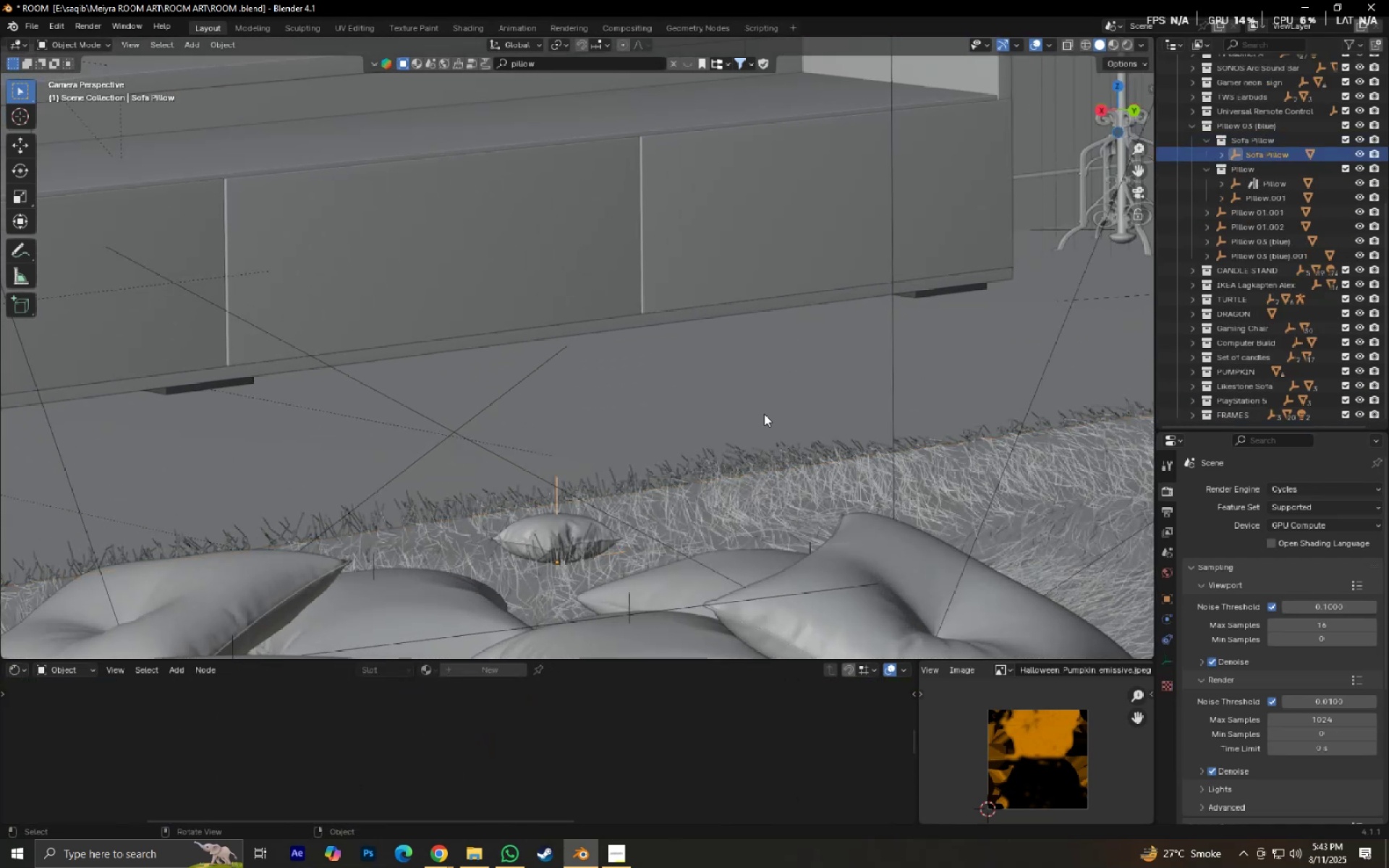 
key(S)
 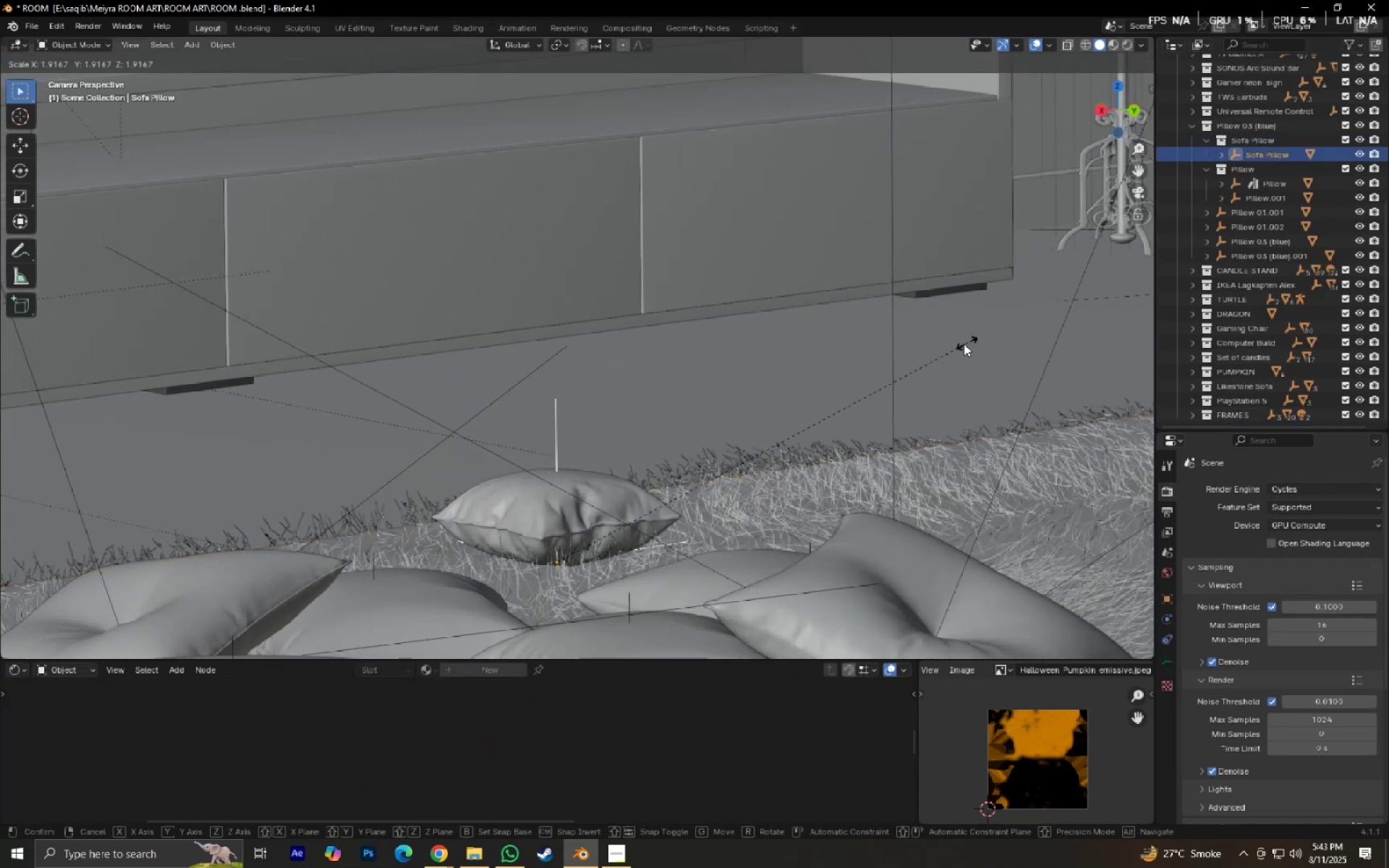 
left_click([964, 344])
 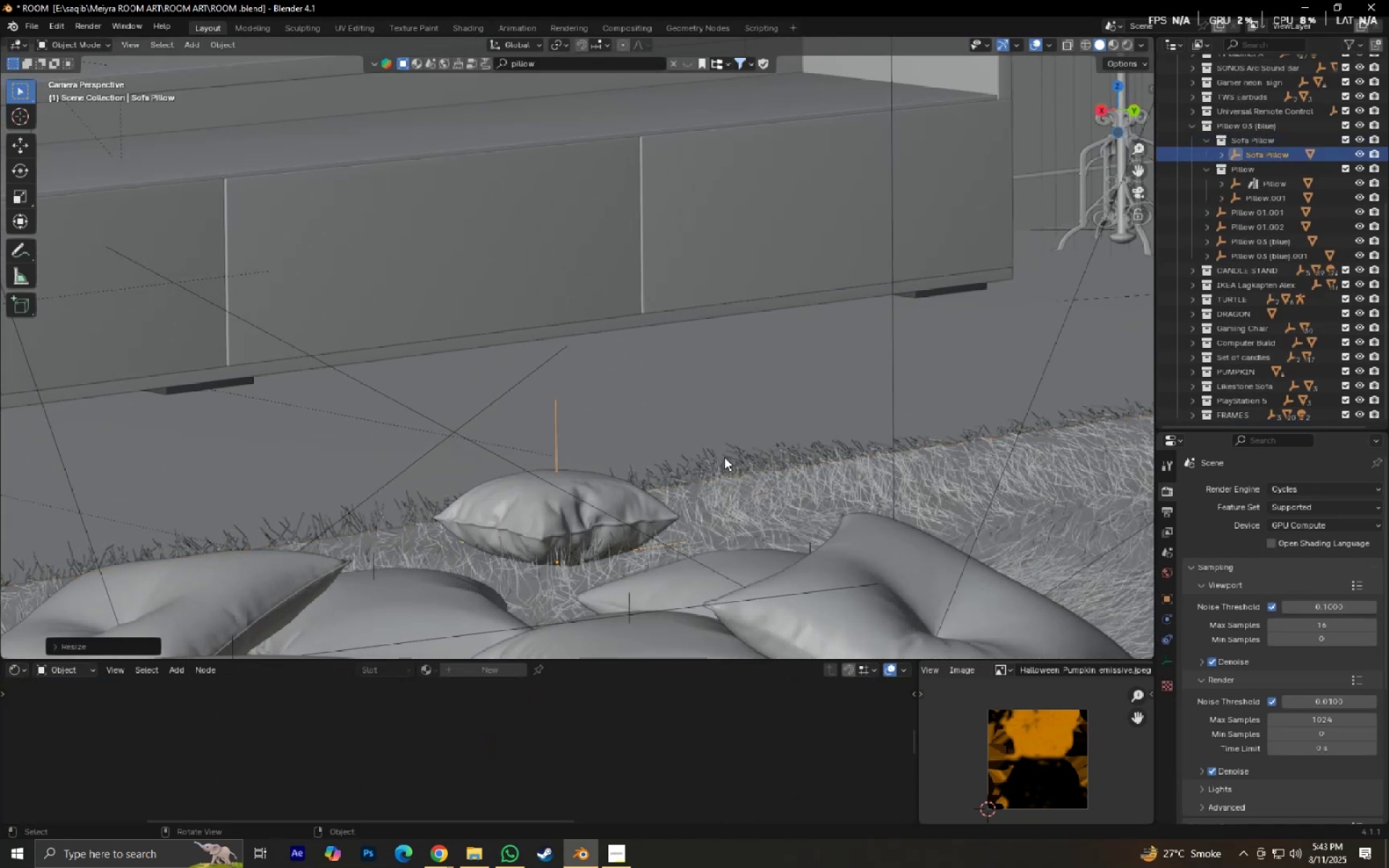 
type(sz)
 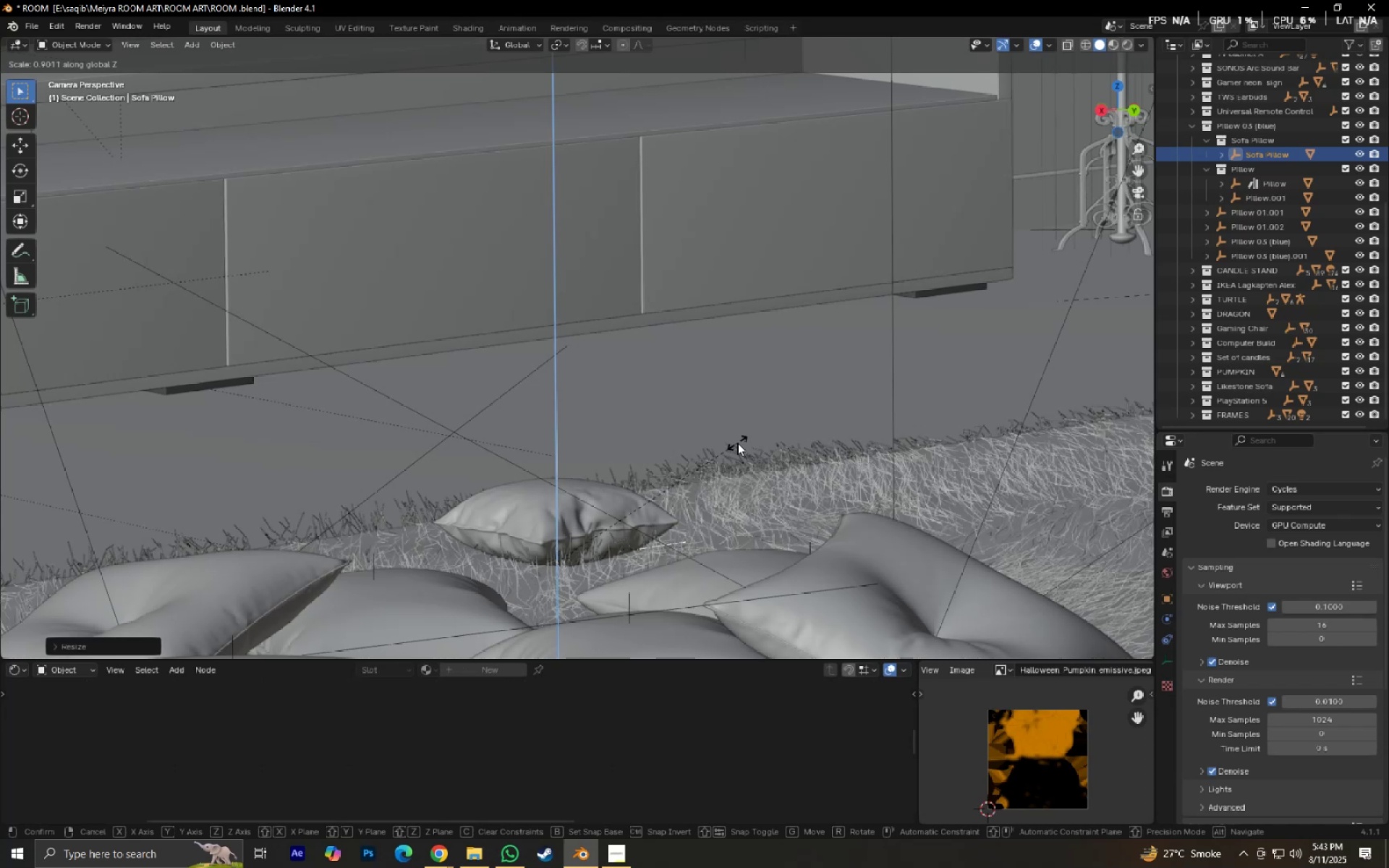 
left_click([737, 443])
 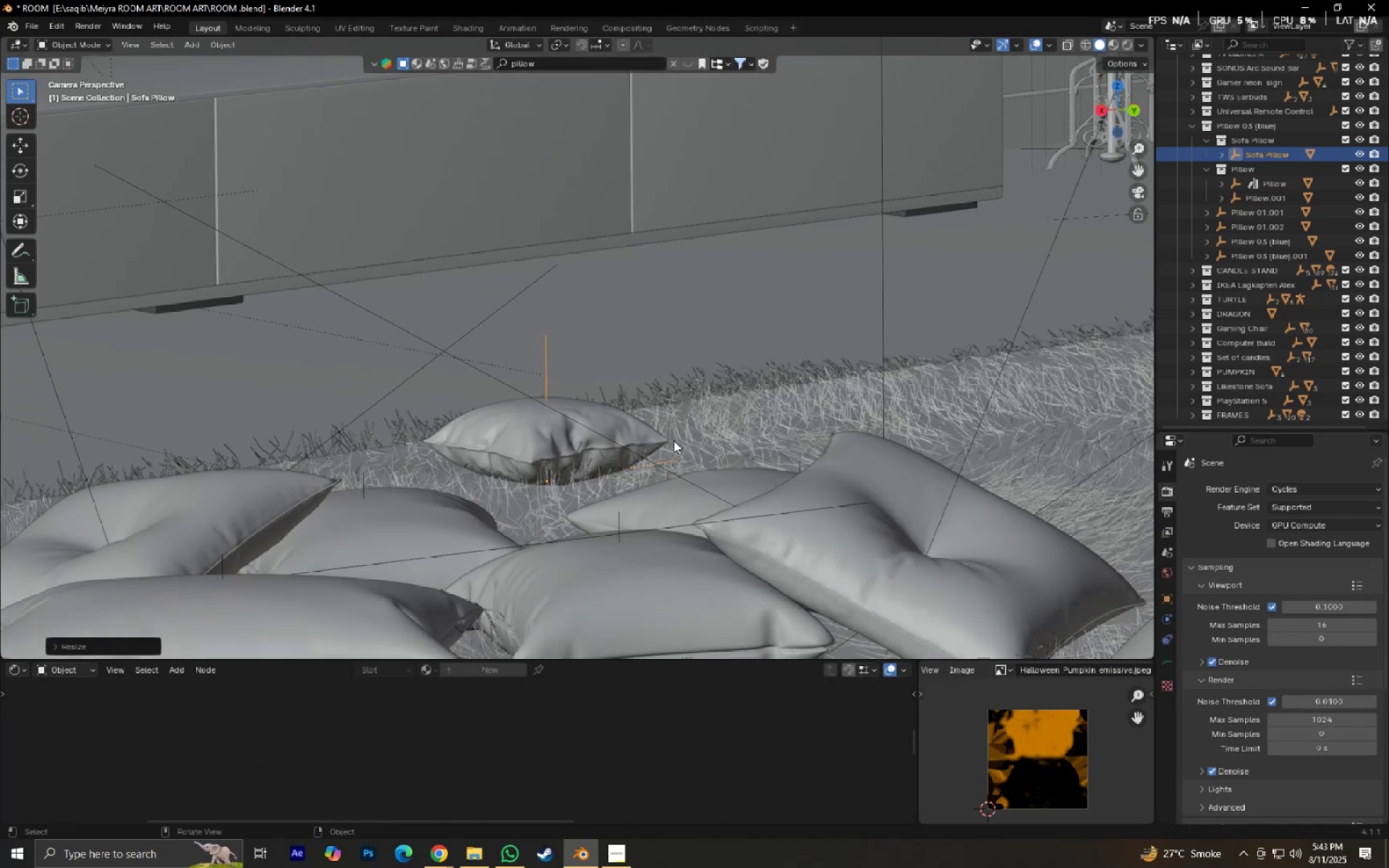 
type(.gx)
 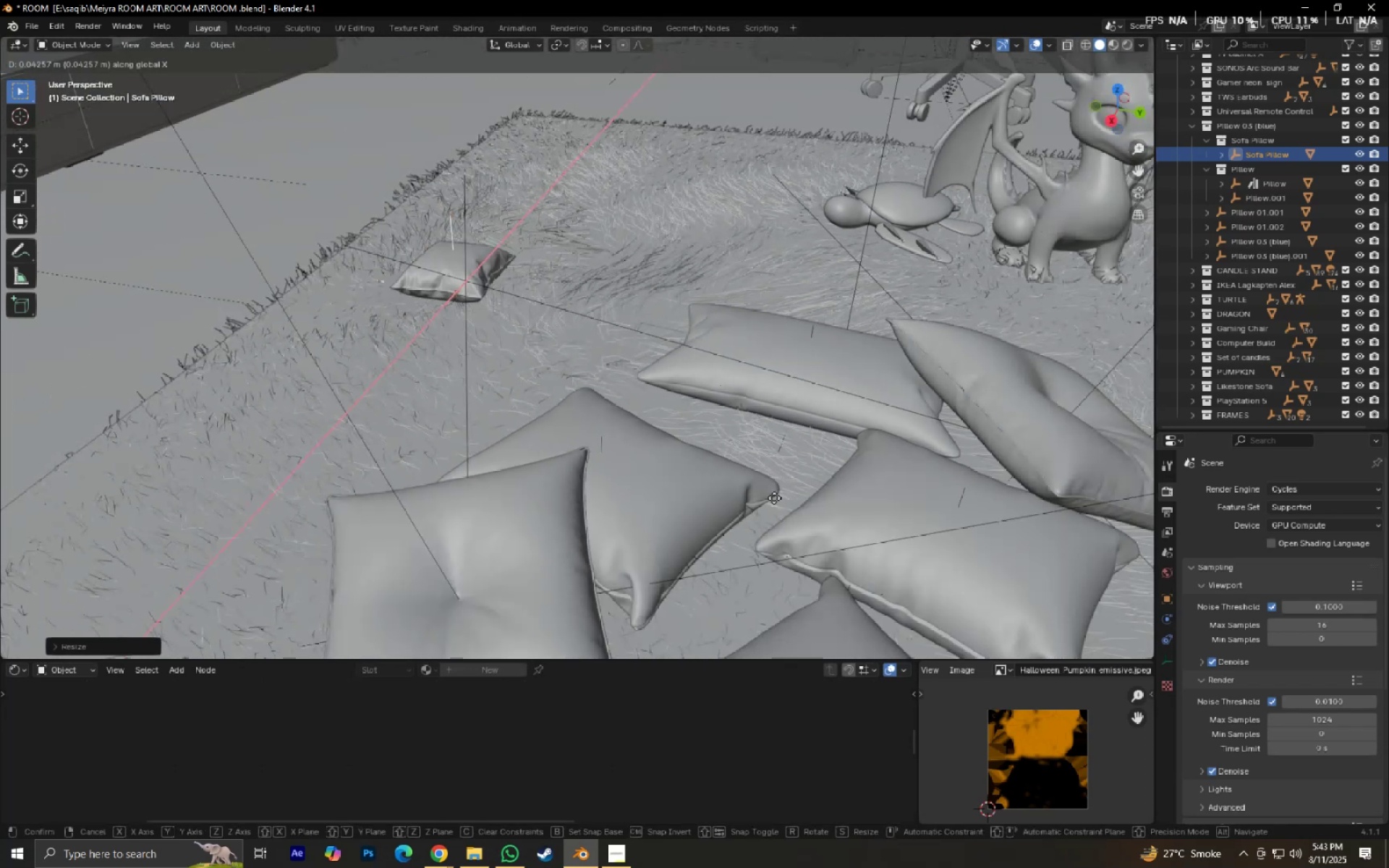 
scroll: coordinate [680, 438], scroll_direction: down, amount: 6.0
 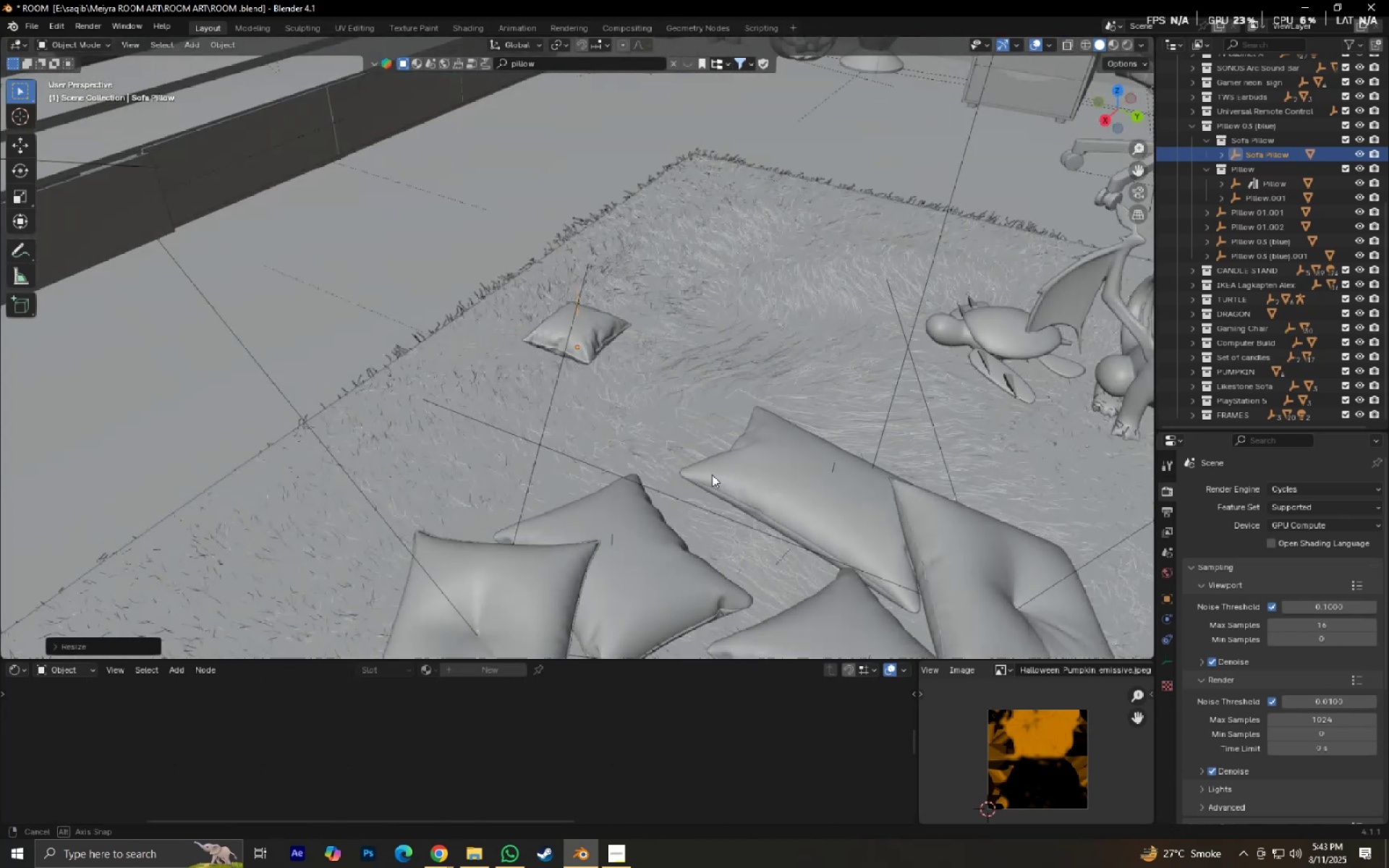 
scroll: coordinate [710, 373], scroll_direction: up, amount: 1.0
 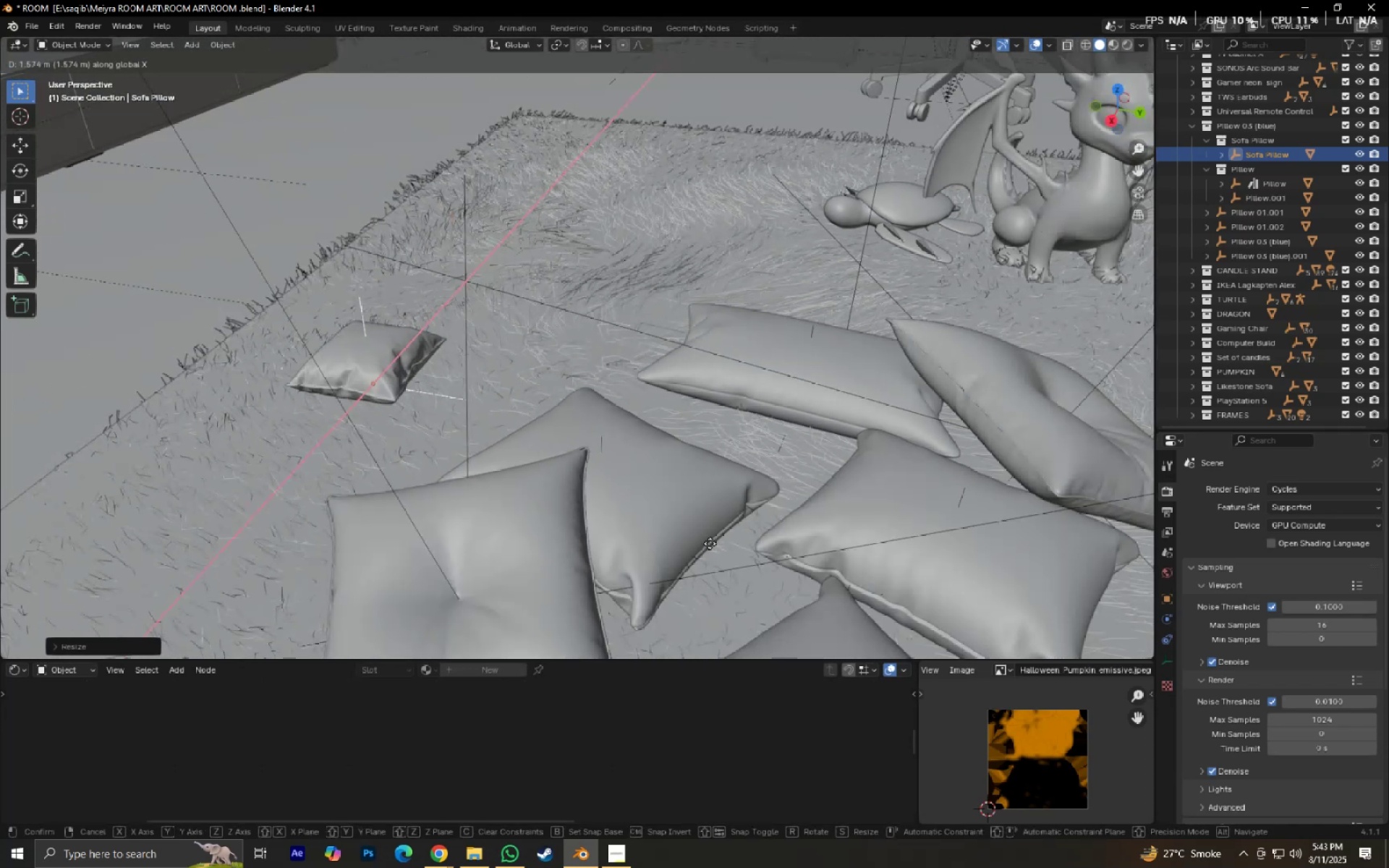 
left_click([692, 552])
 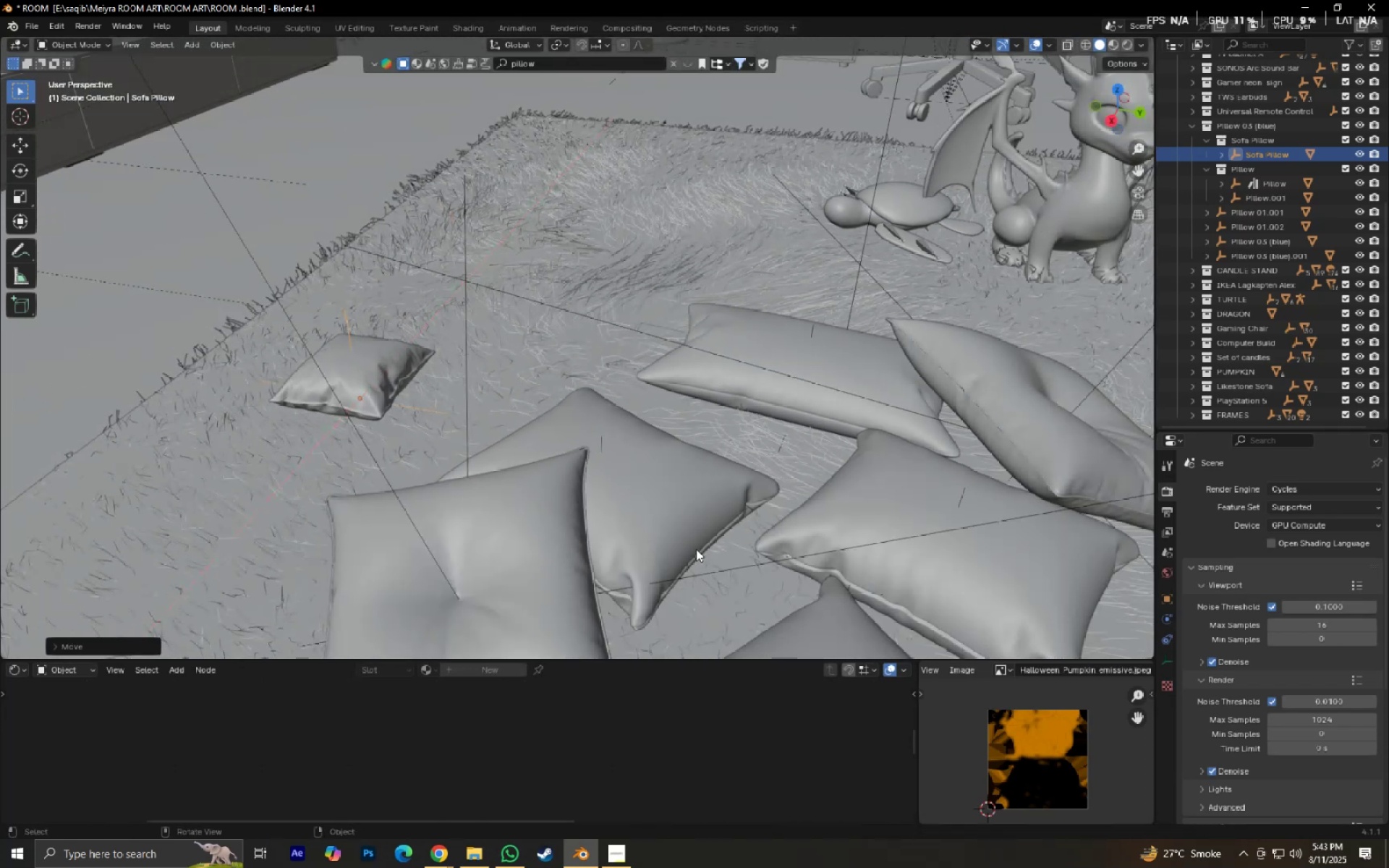 
type(gy)
 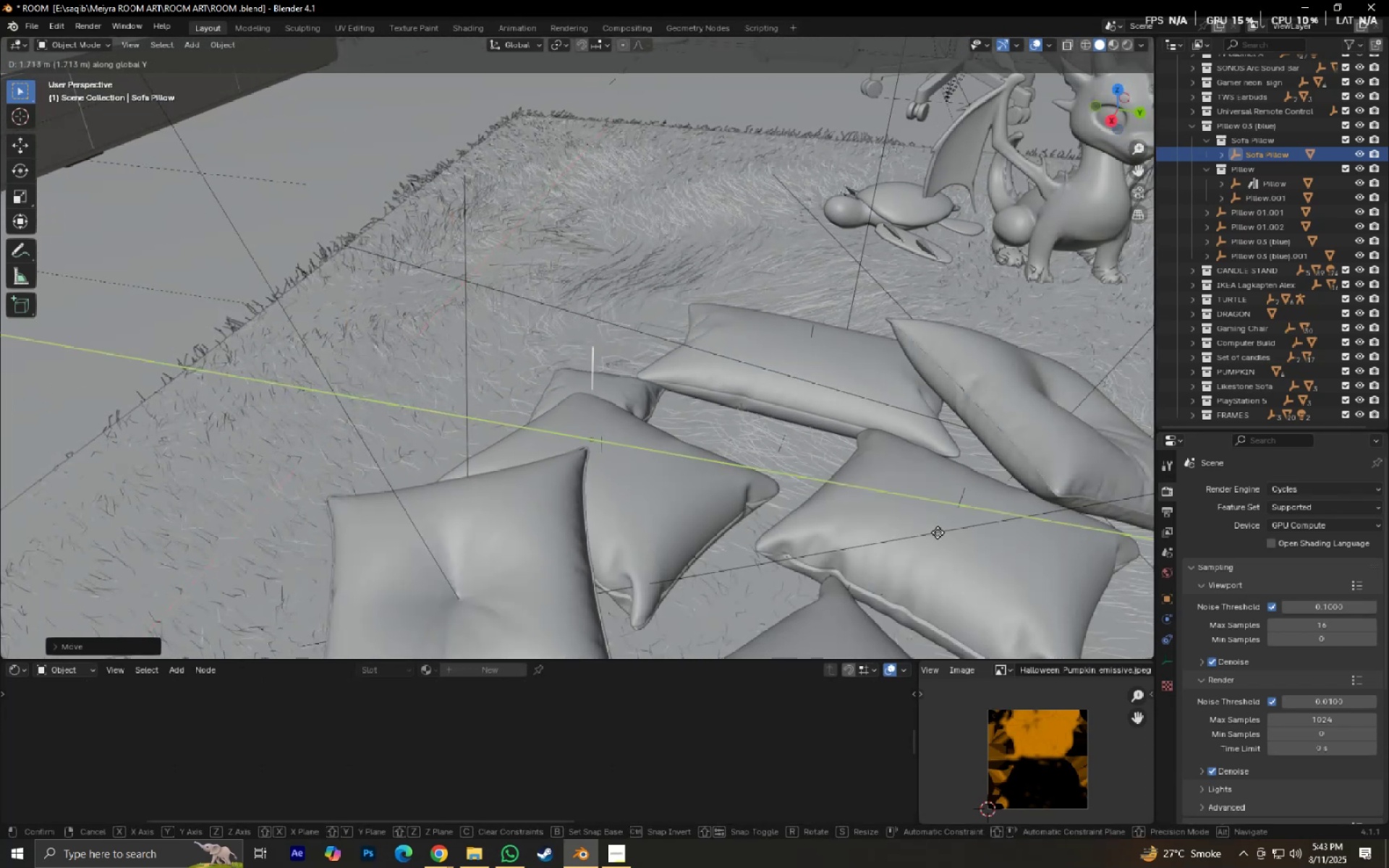 
left_click([937, 532])
 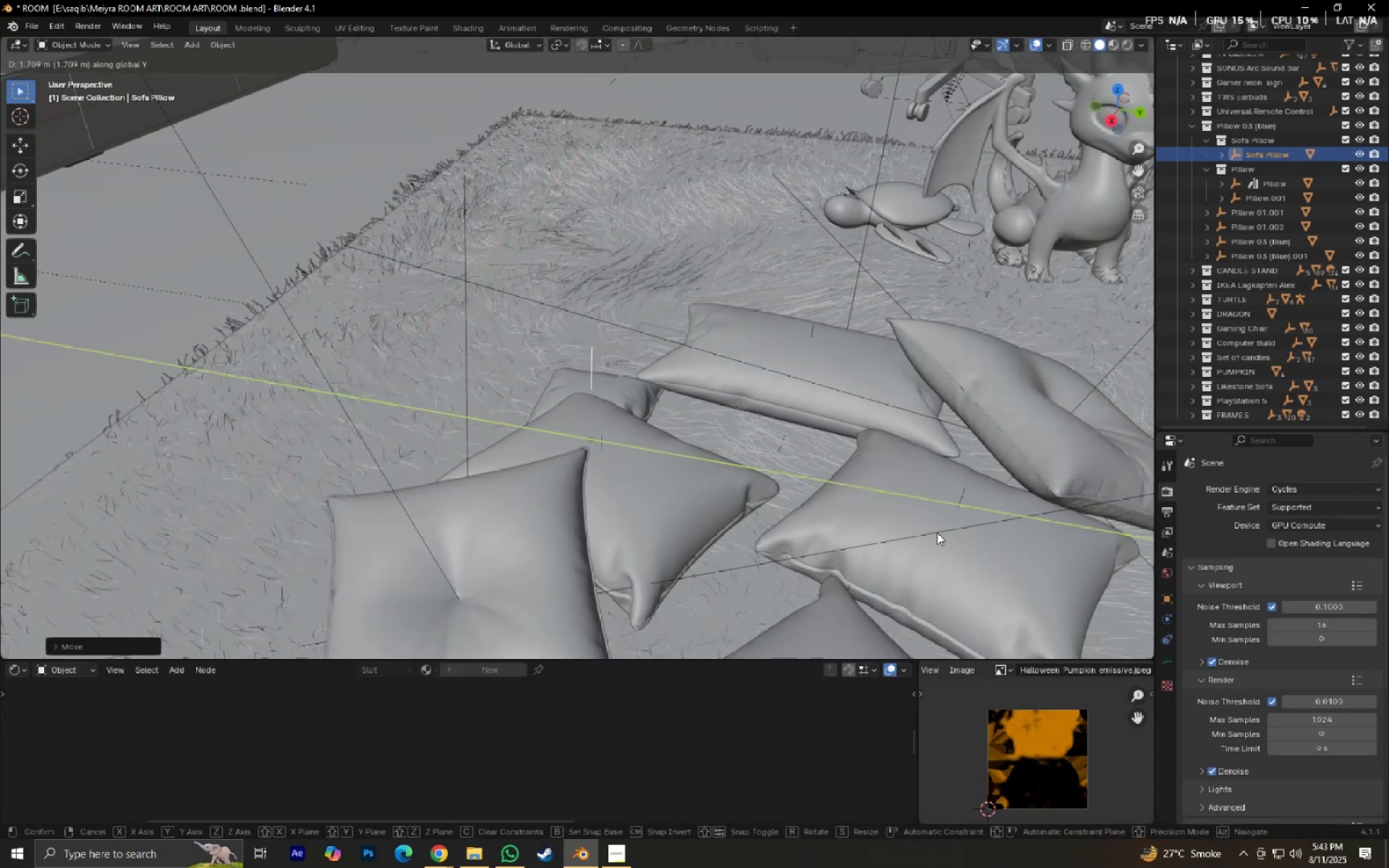 
type(gx)
 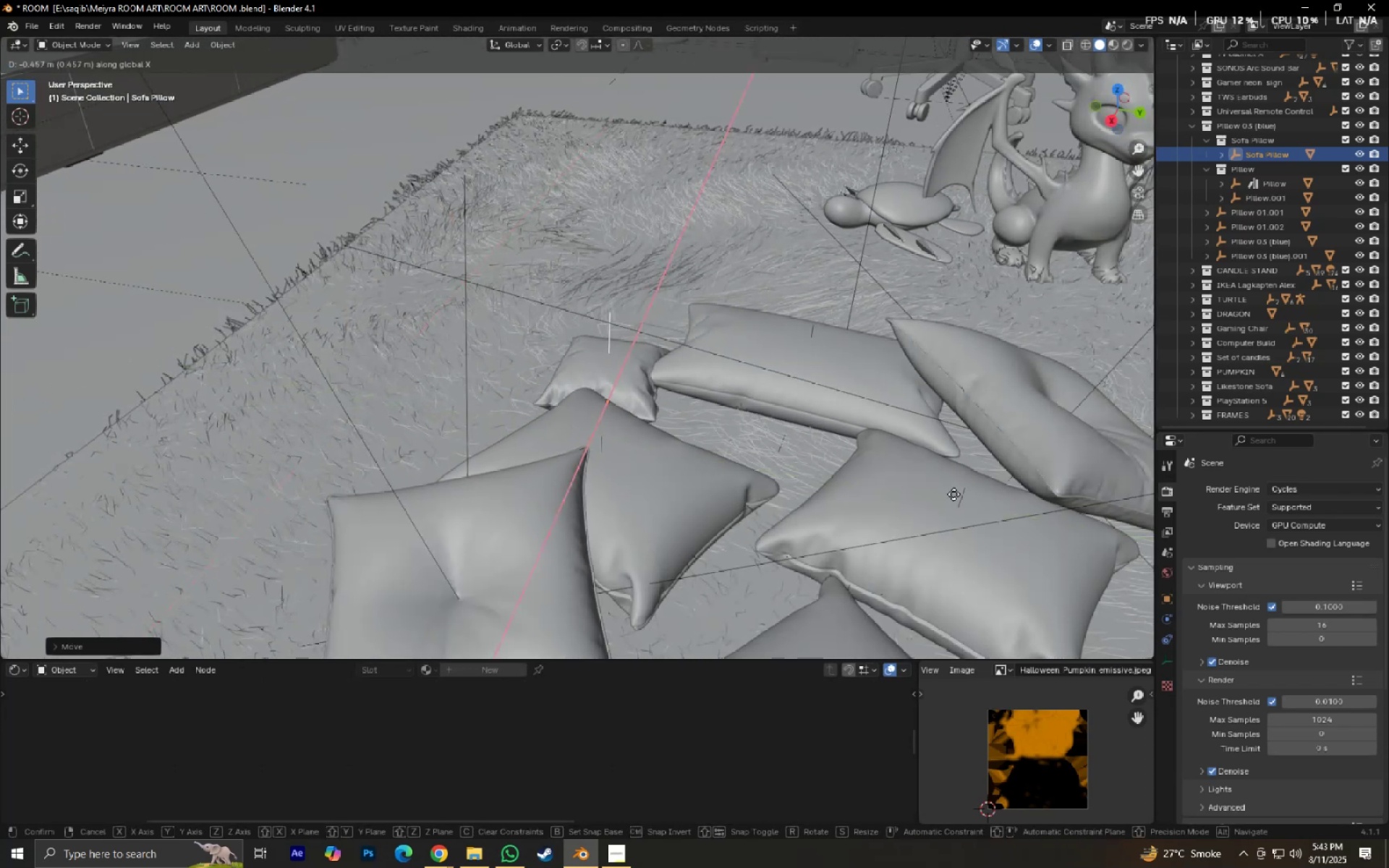 
double_click([953, 494])
 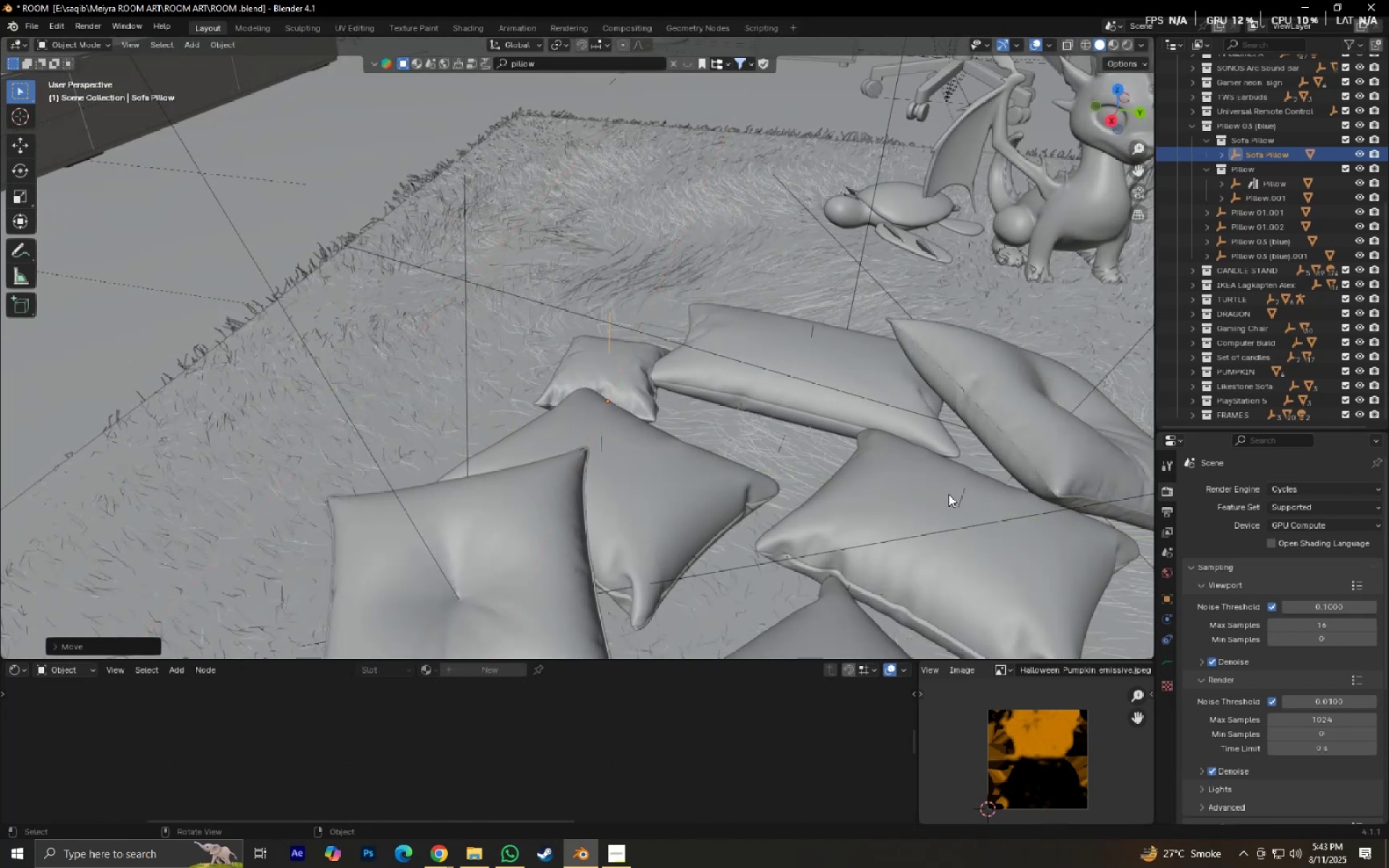 
key(S)
 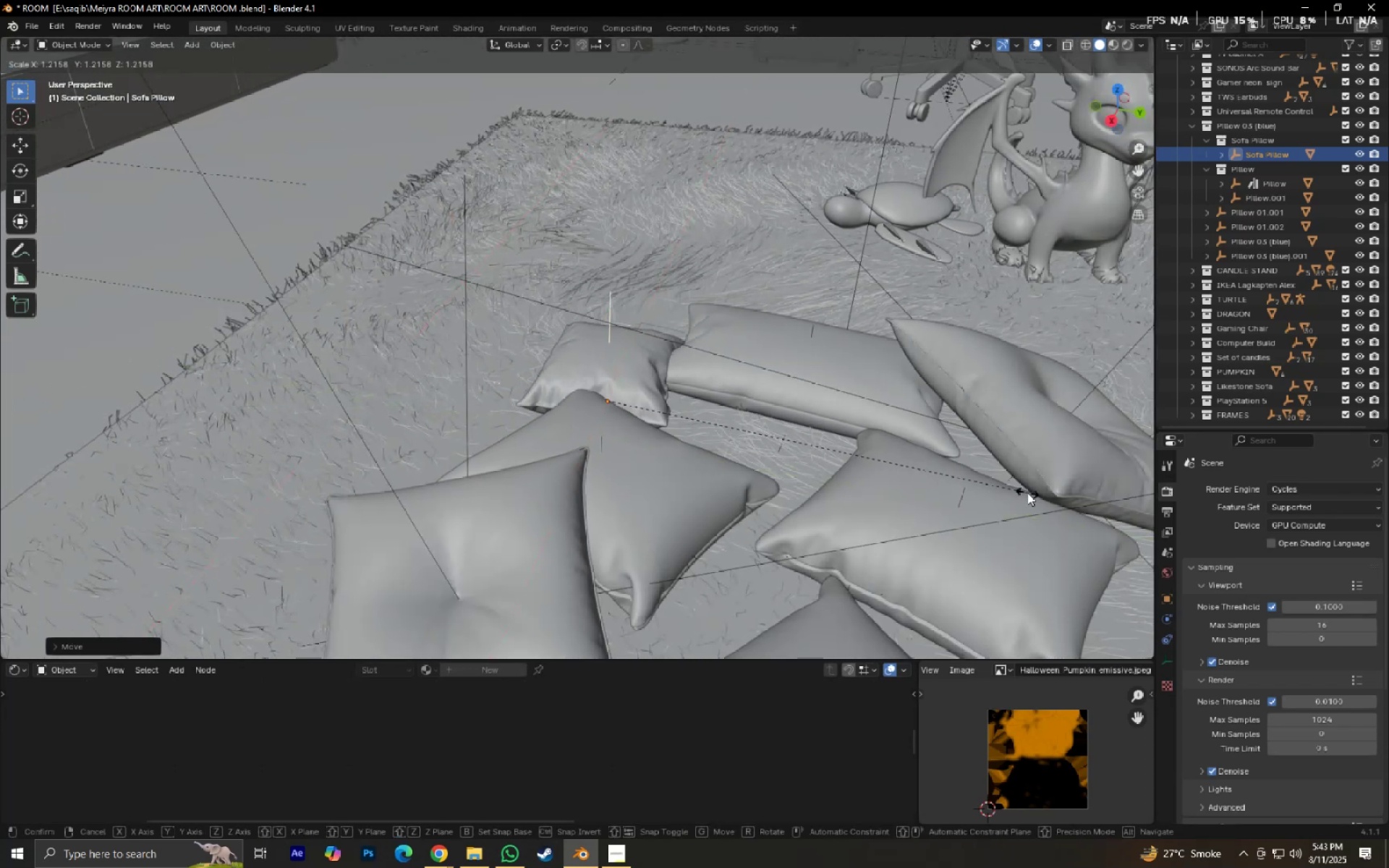 
left_click([1027, 493])
 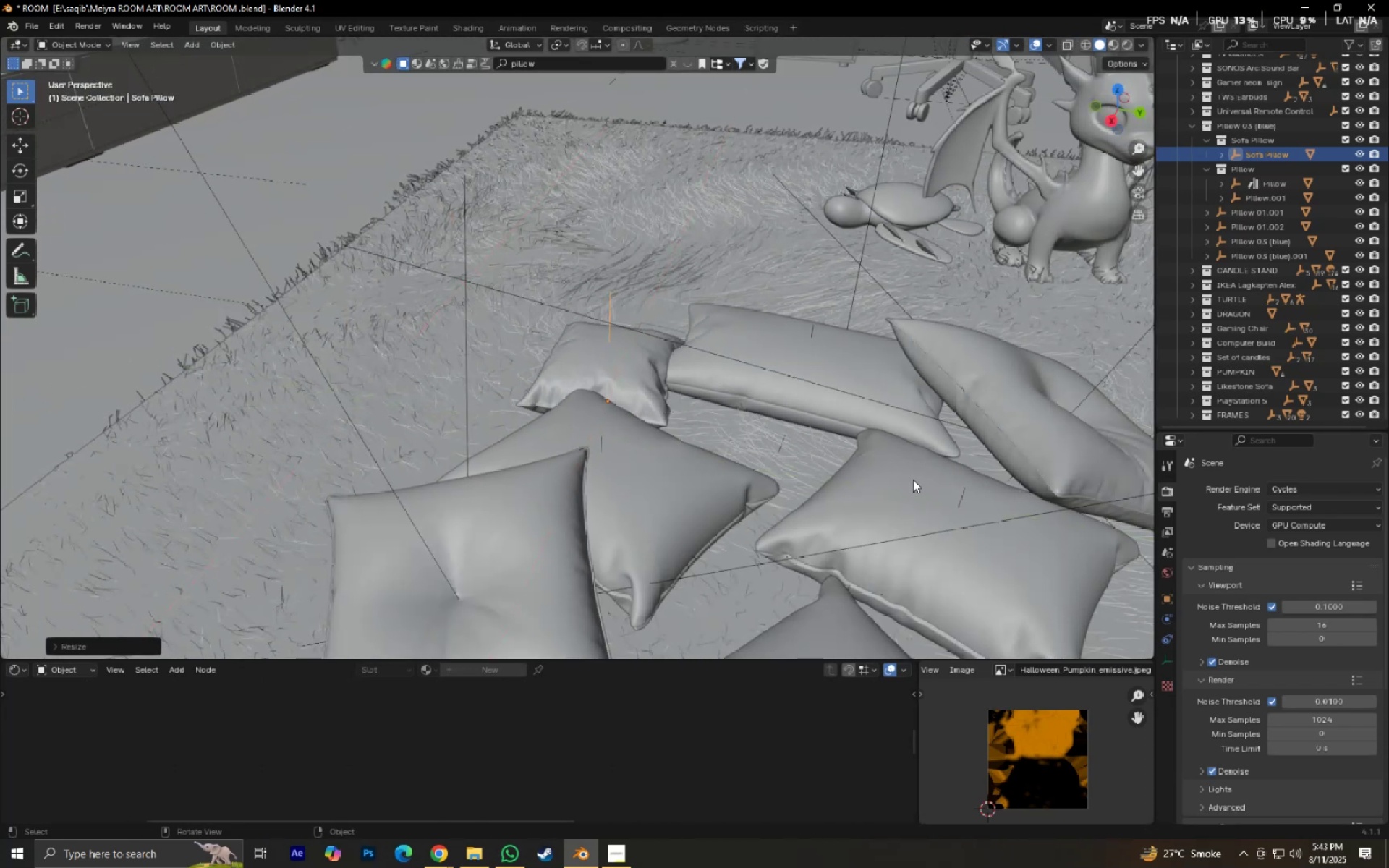 
key(S)
 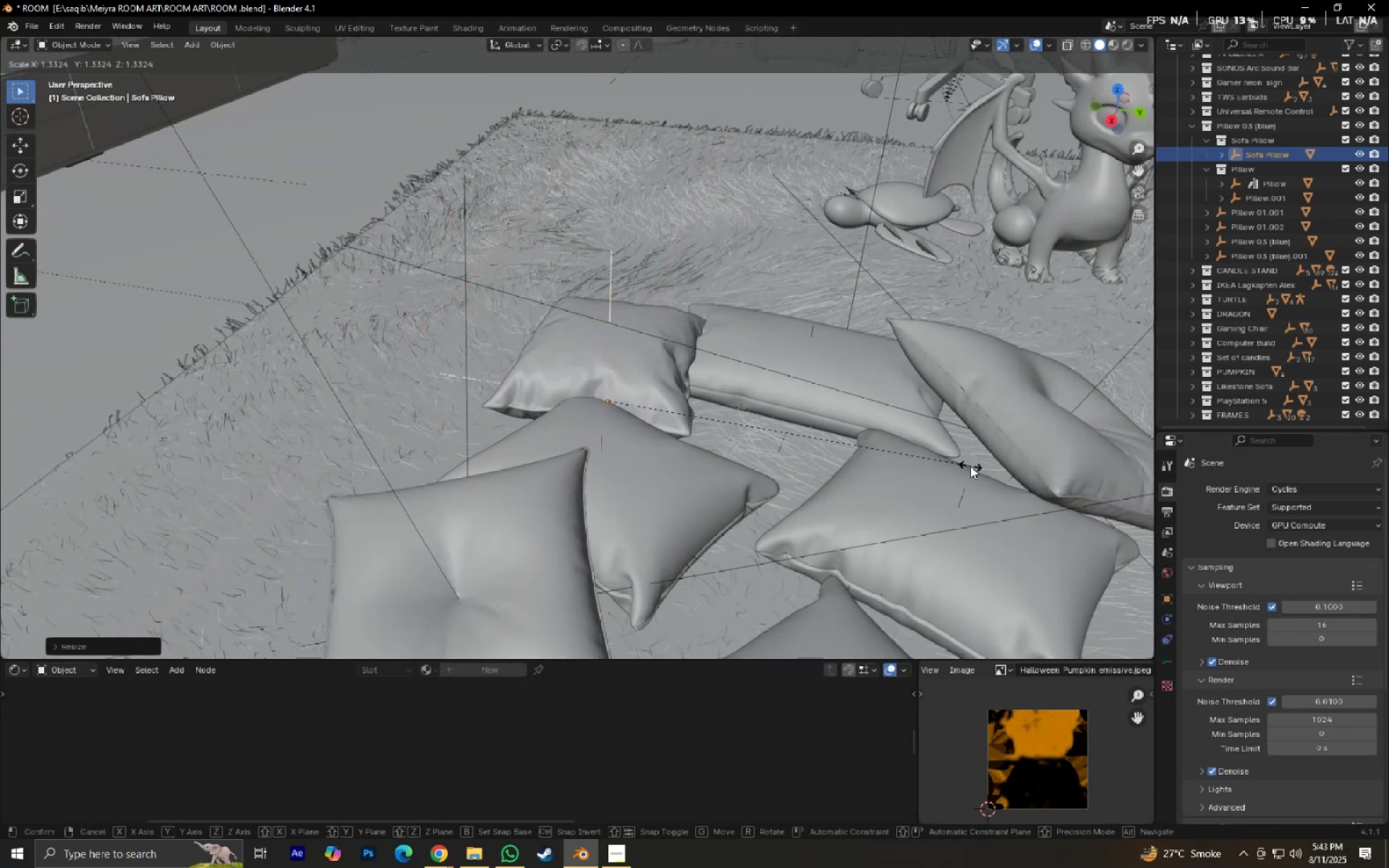 
left_click([970, 466])
 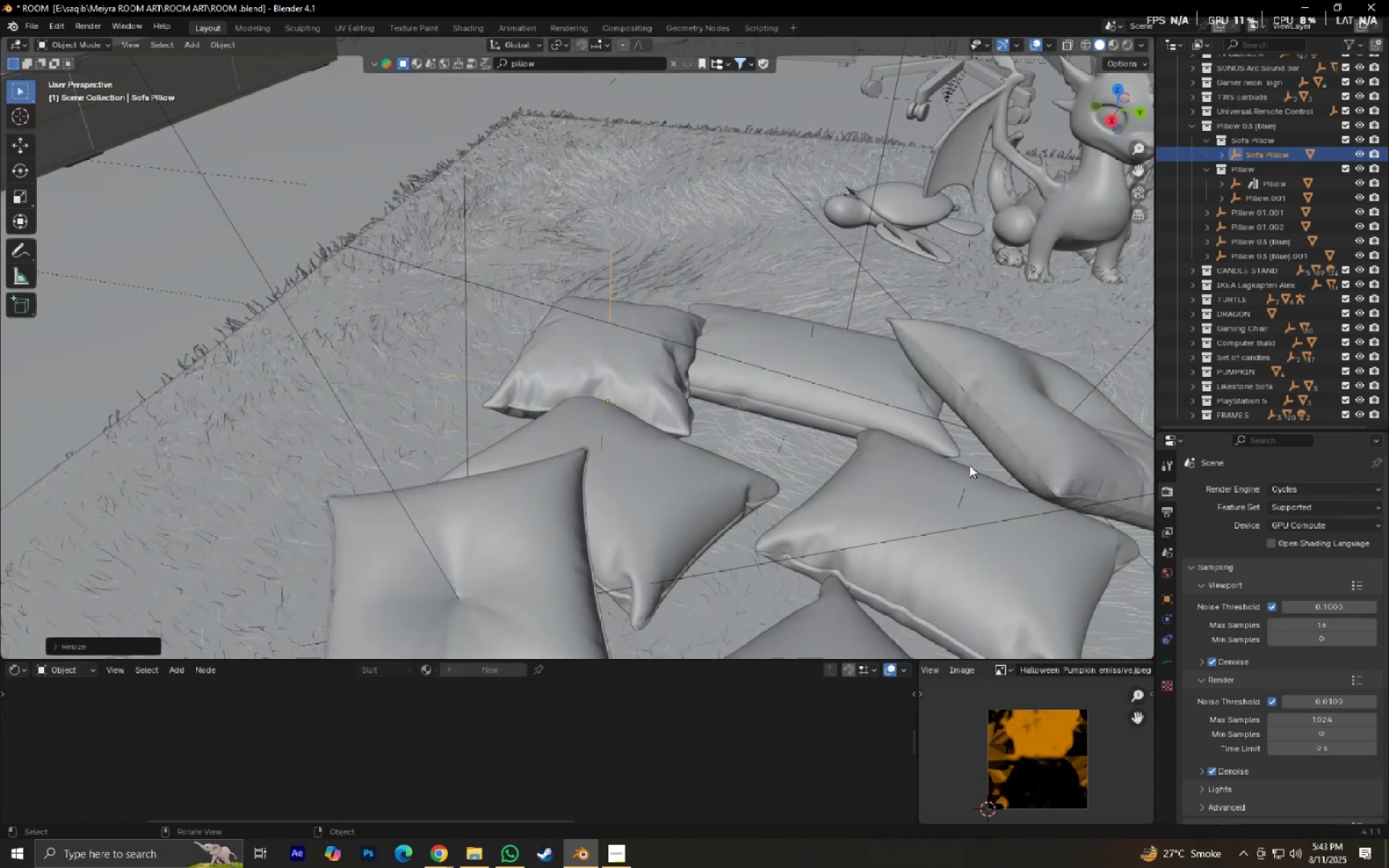 
type(0ss)
 